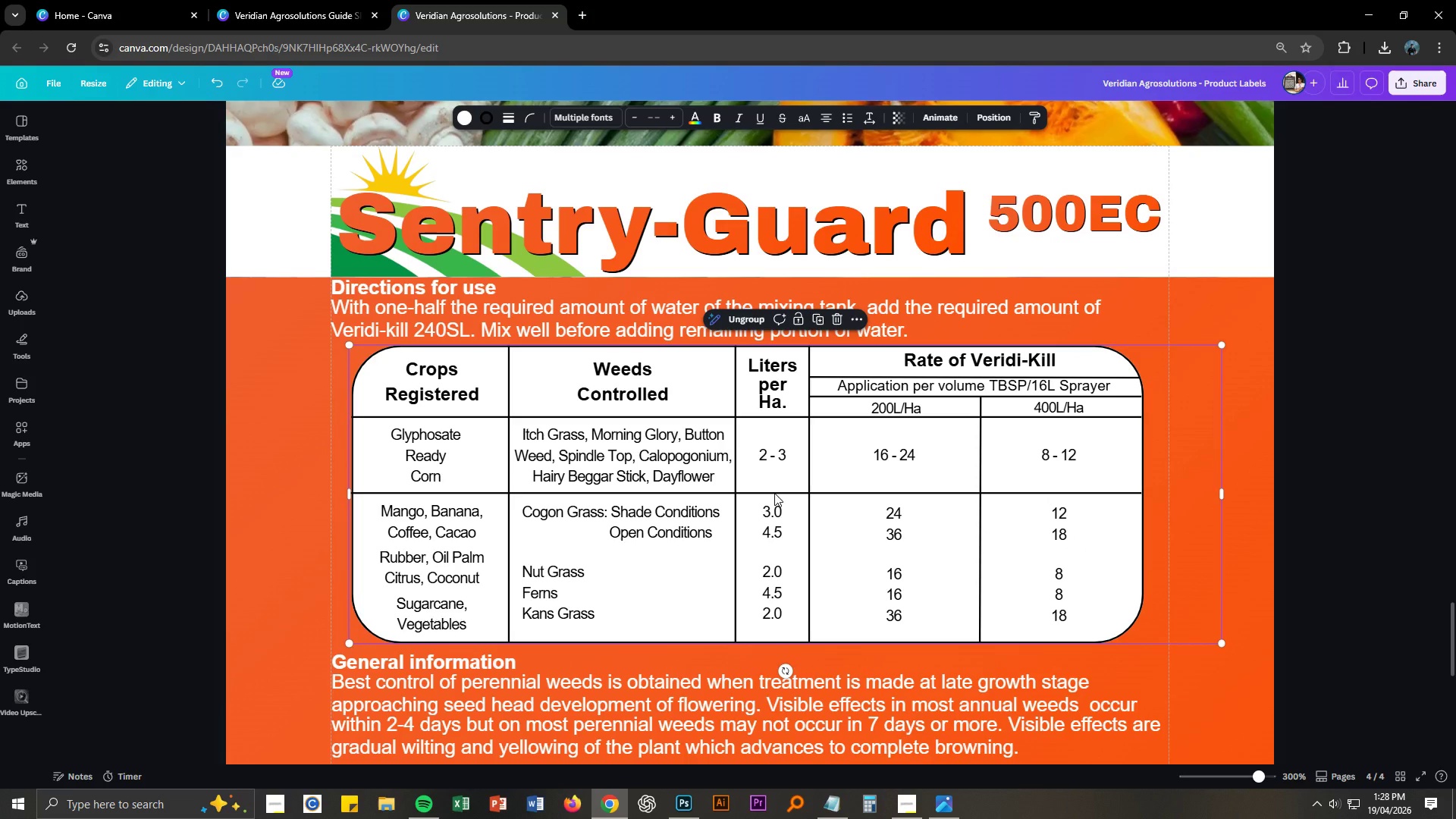 
key(Delete)
 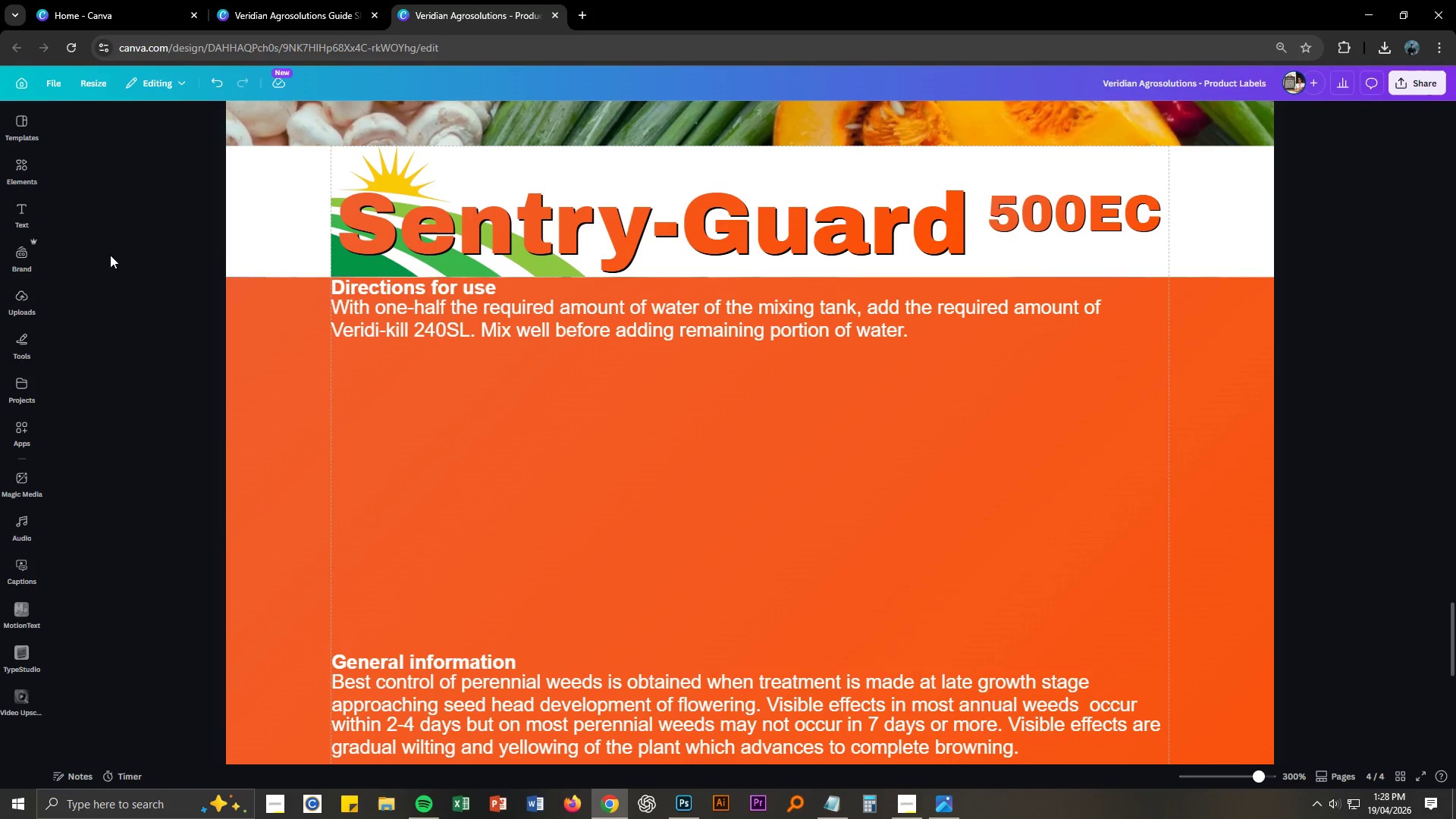 
left_click([24, 165])
 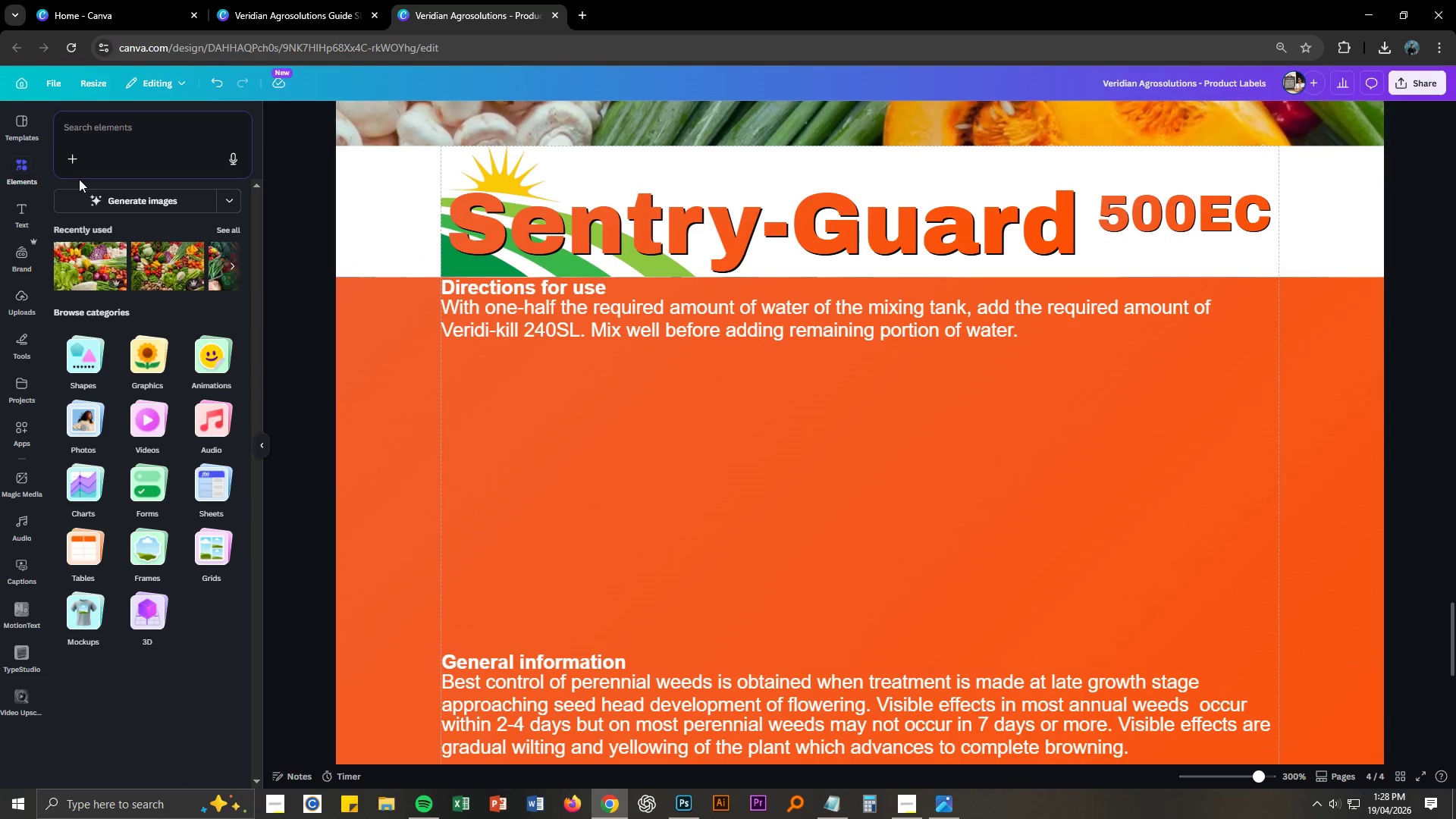 
left_click([80, 369])
 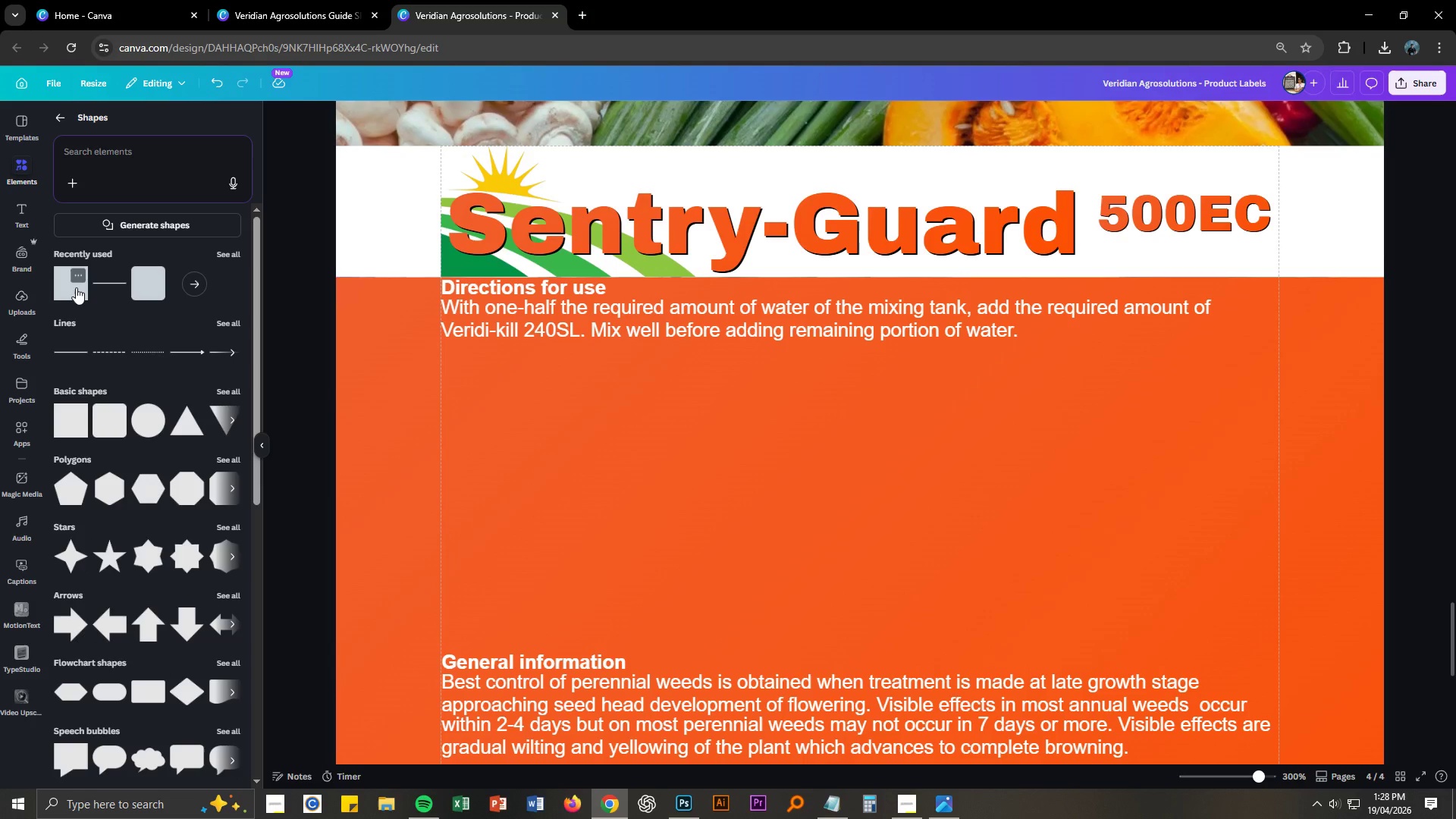 
left_click([75, 287])
 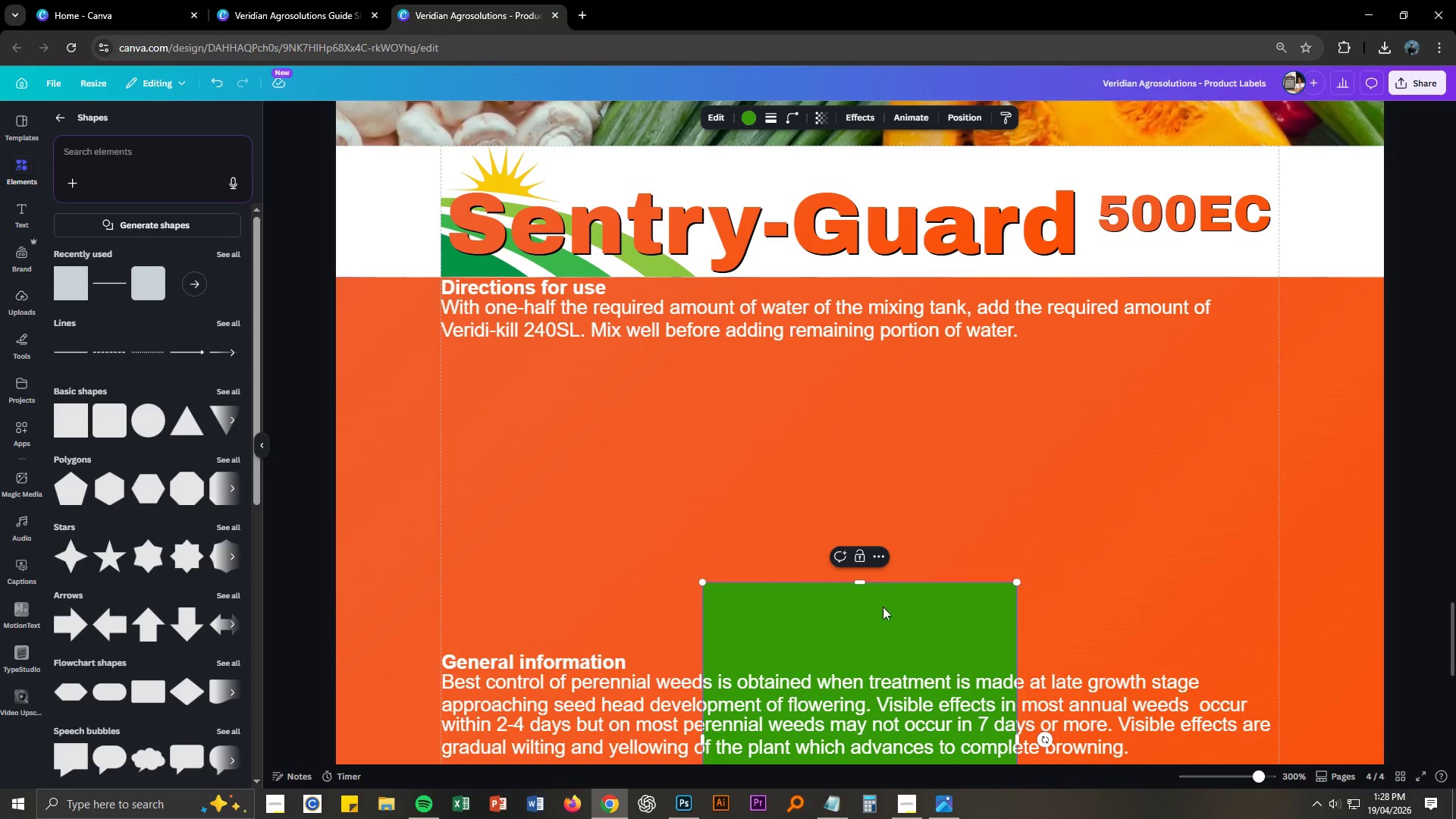 
left_click_drag(start_coordinate=[866, 604], to_coordinate=[606, 371])
 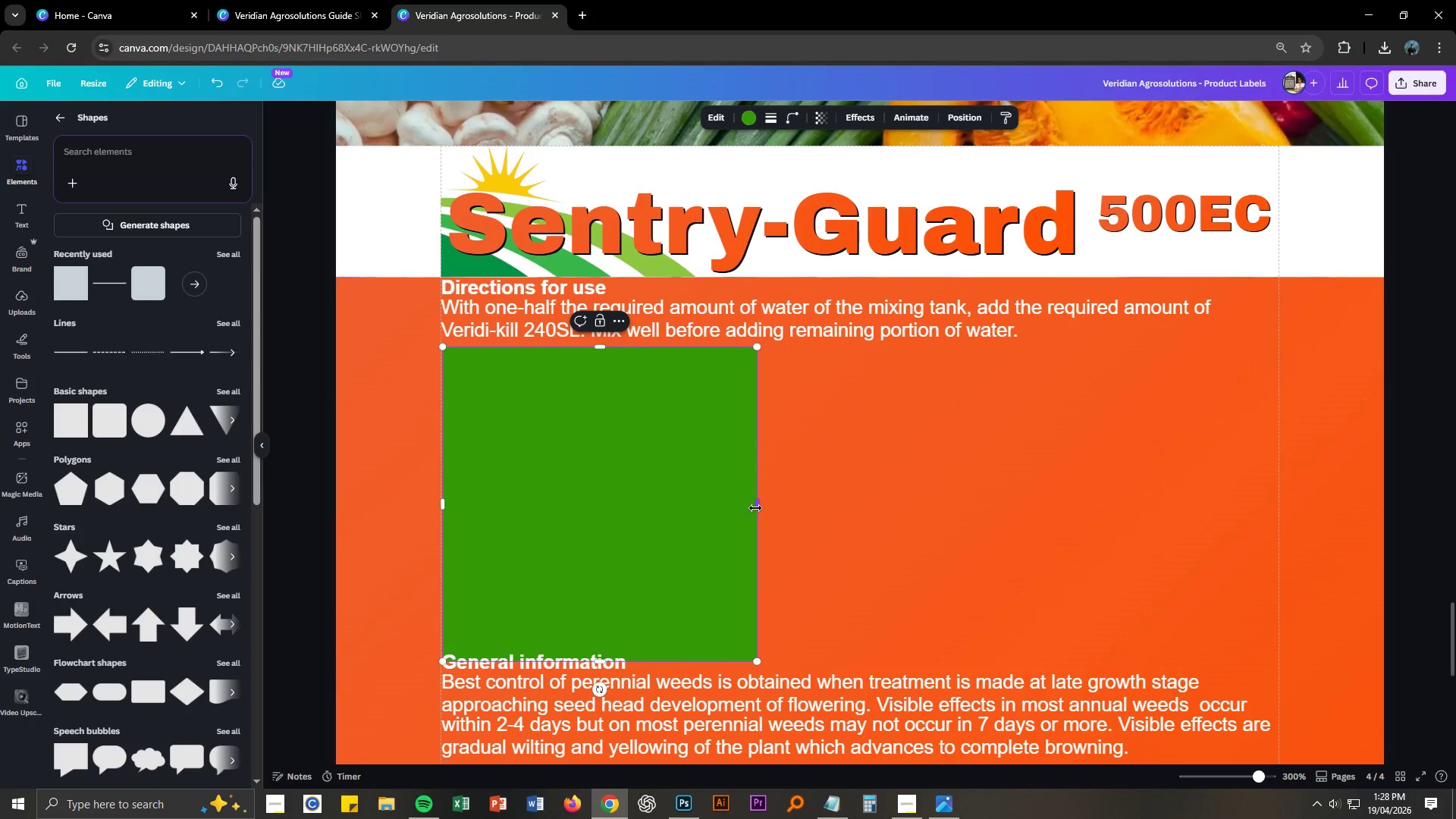 
left_click_drag(start_coordinate=[756, 505], to_coordinate=[1278, 500])
 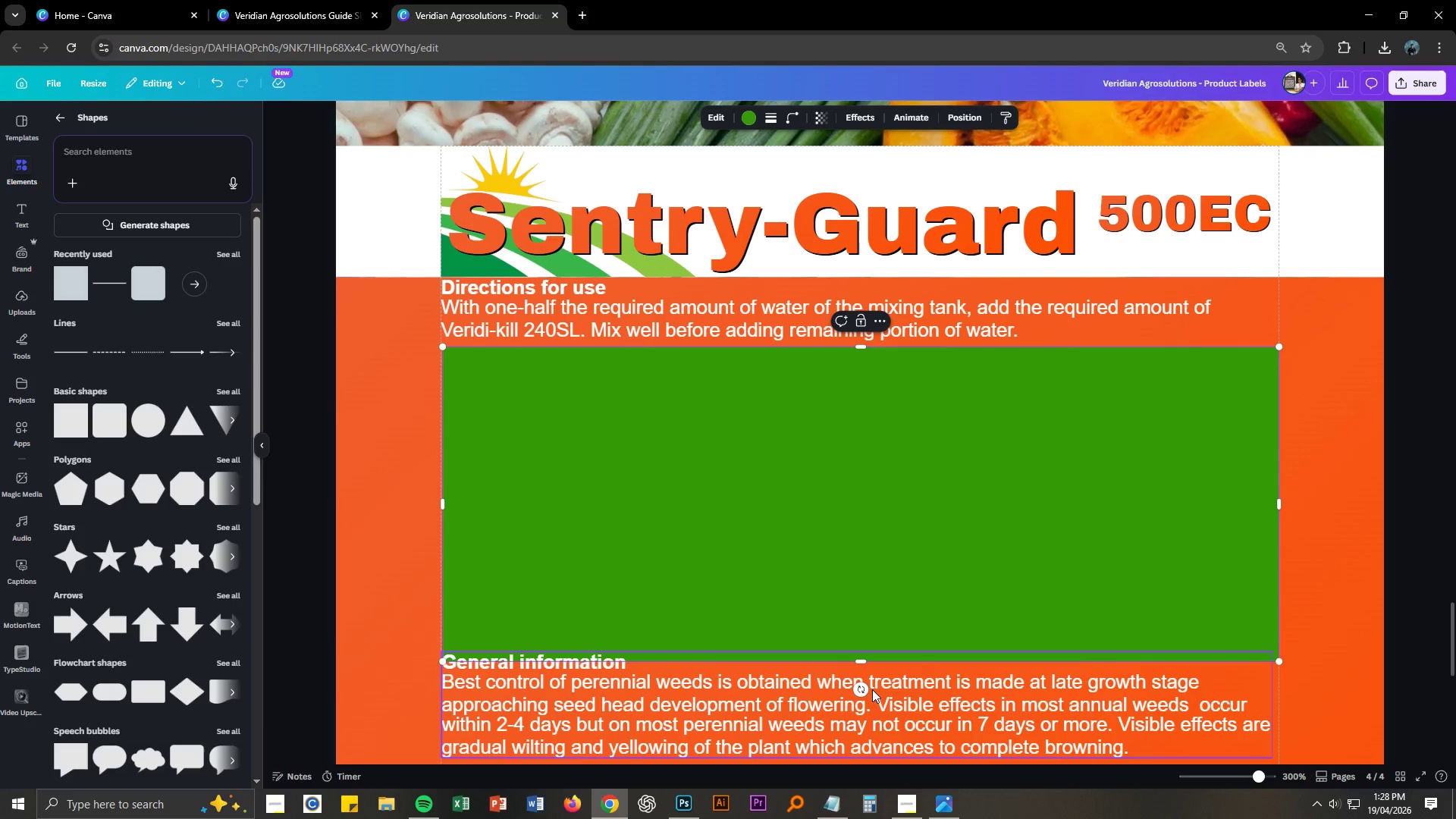 
left_click_drag(start_coordinate=[861, 662], to_coordinate=[852, 501])
 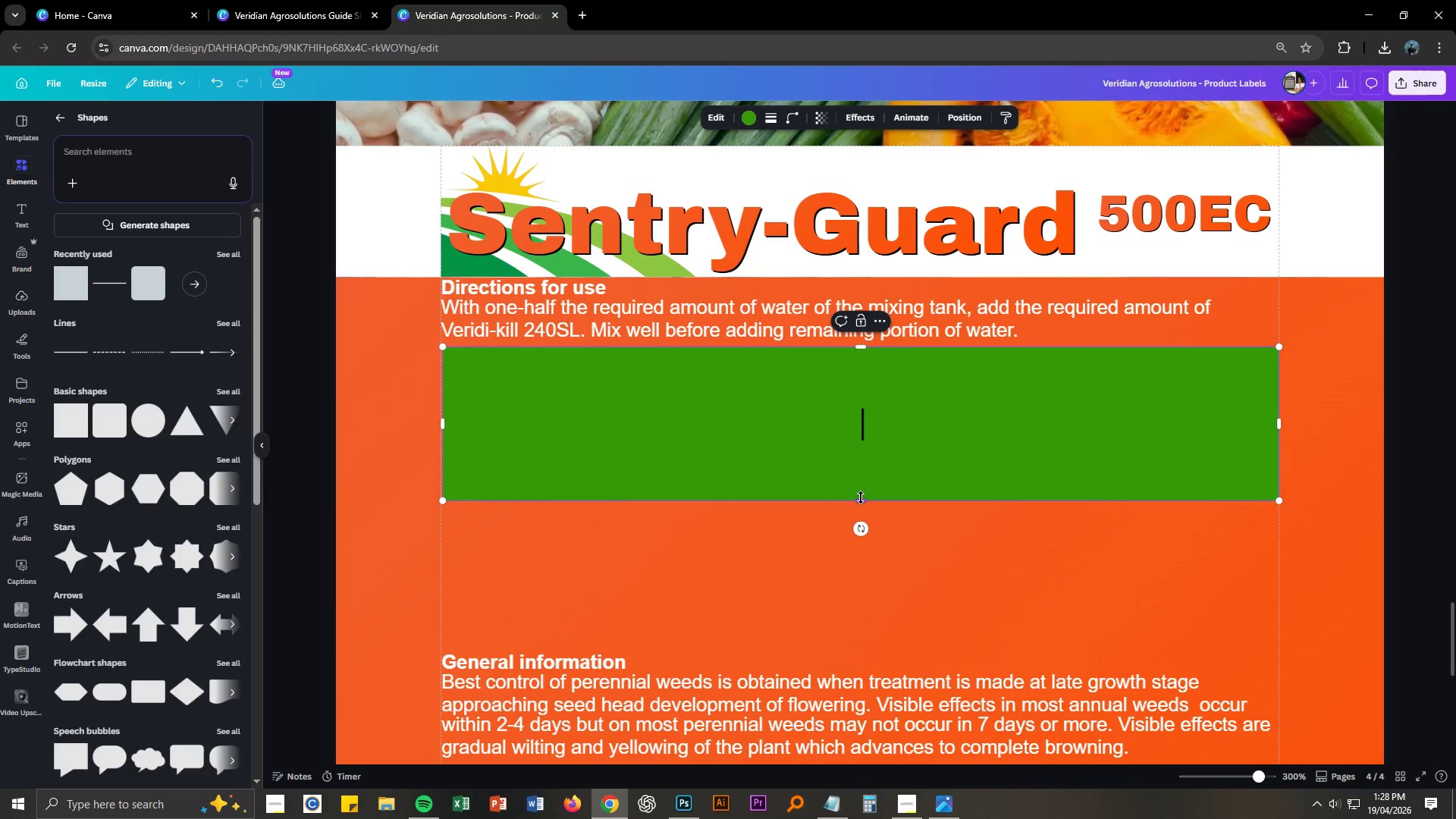 
left_click_drag(start_coordinate=[861, 497], to_coordinate=[861, 531])
 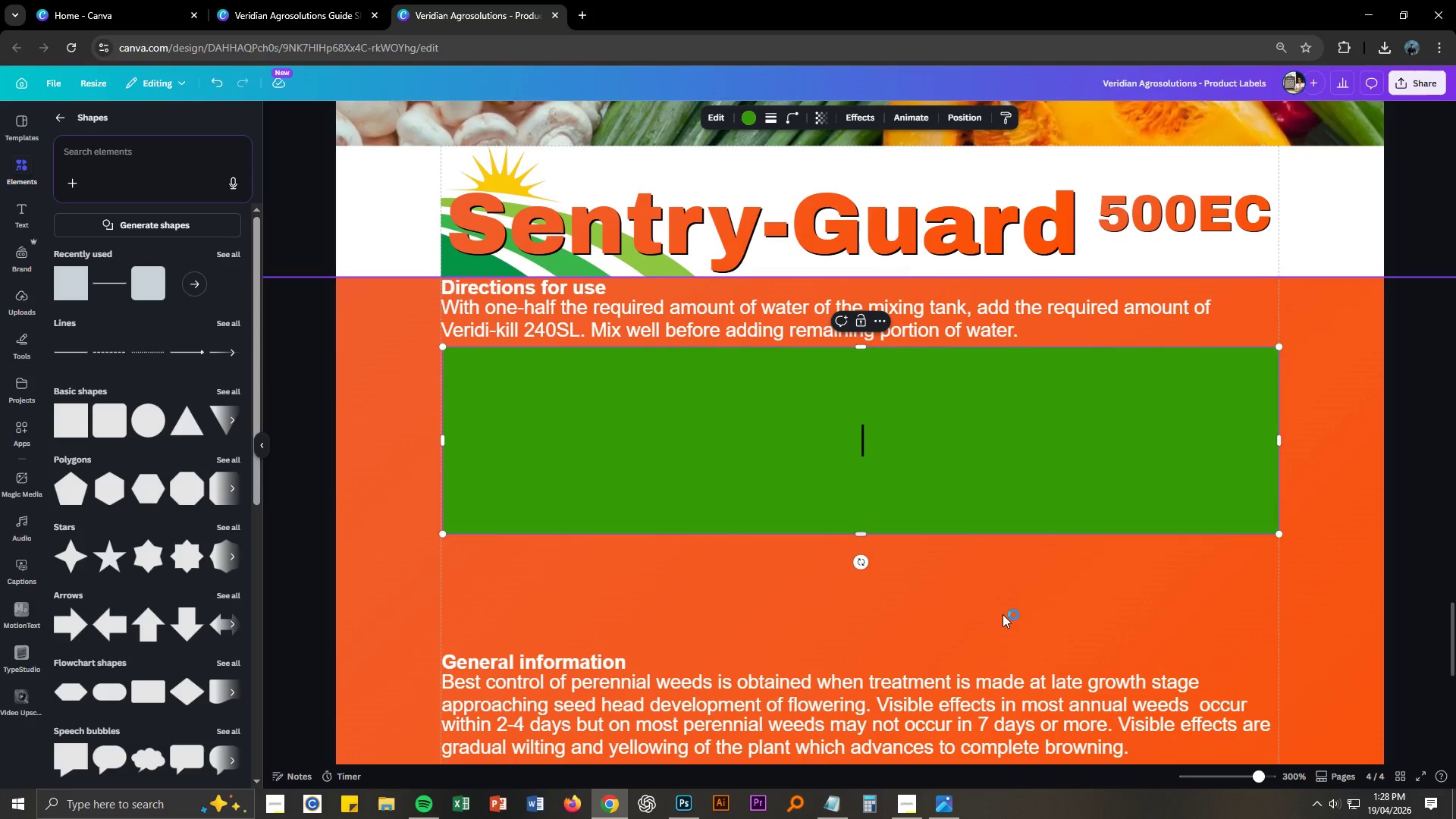 
left_click([1003, 615])
 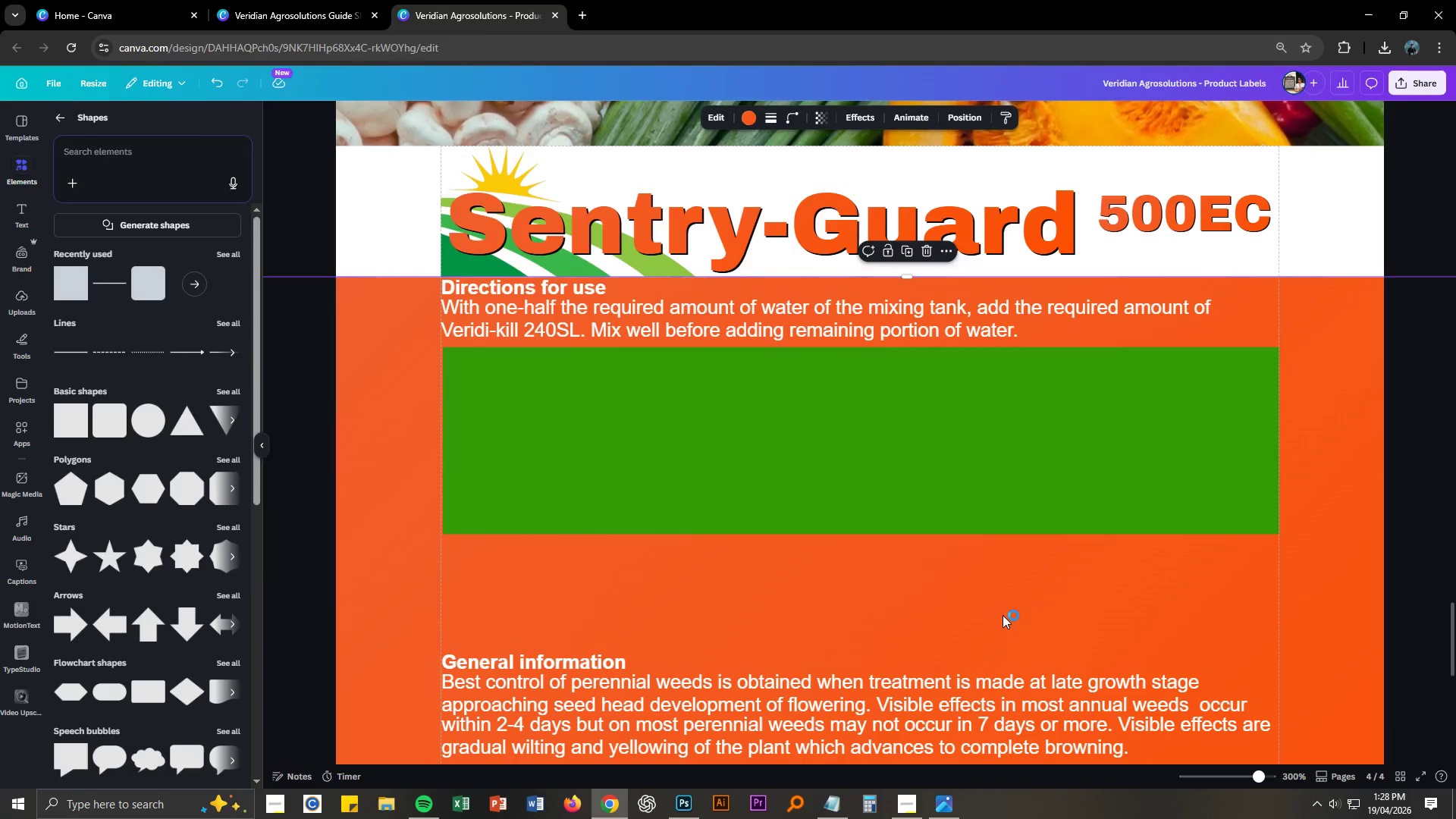 
key(Alt+AltLeft)
 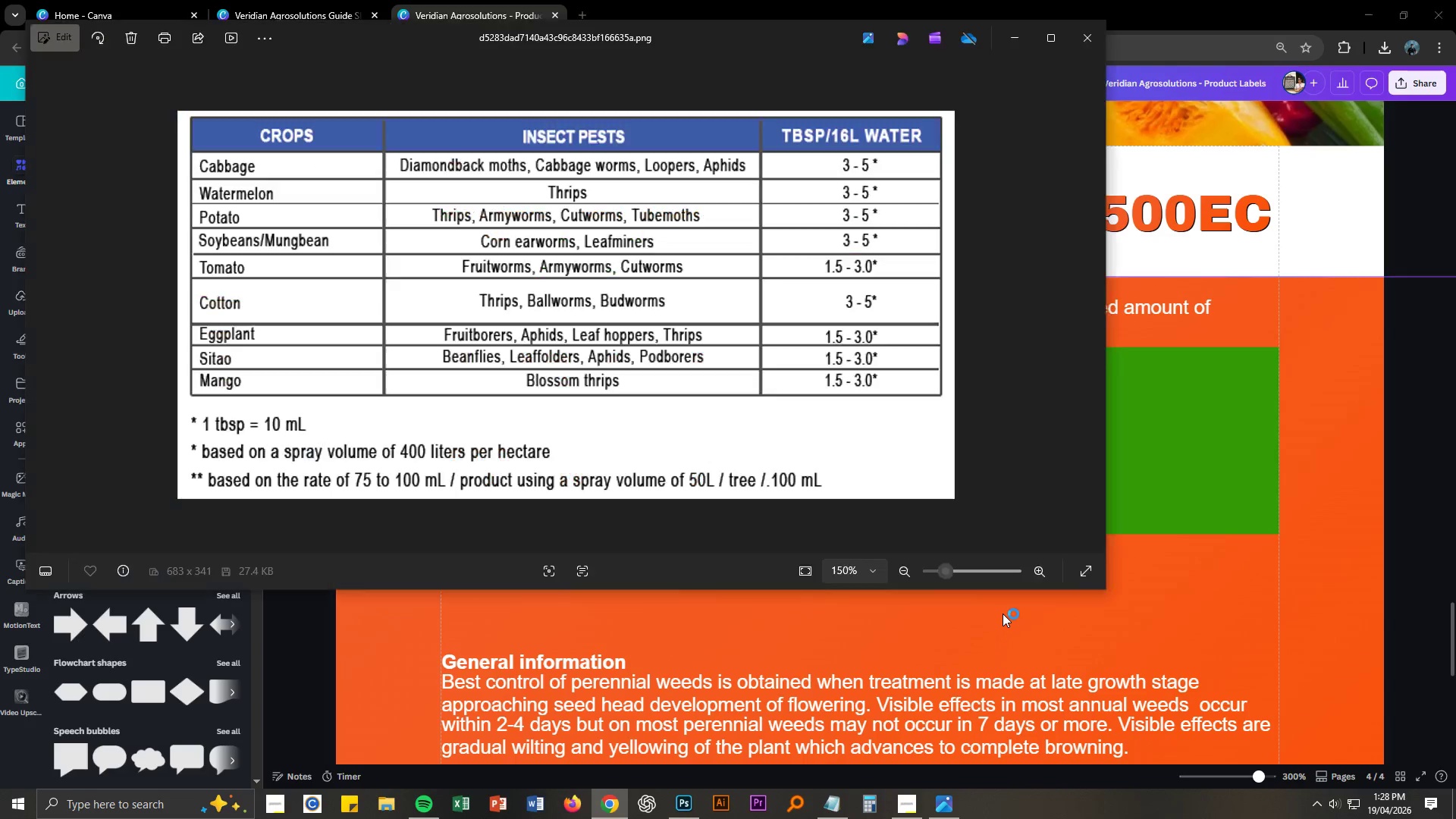 
key(Alt+Tab)
 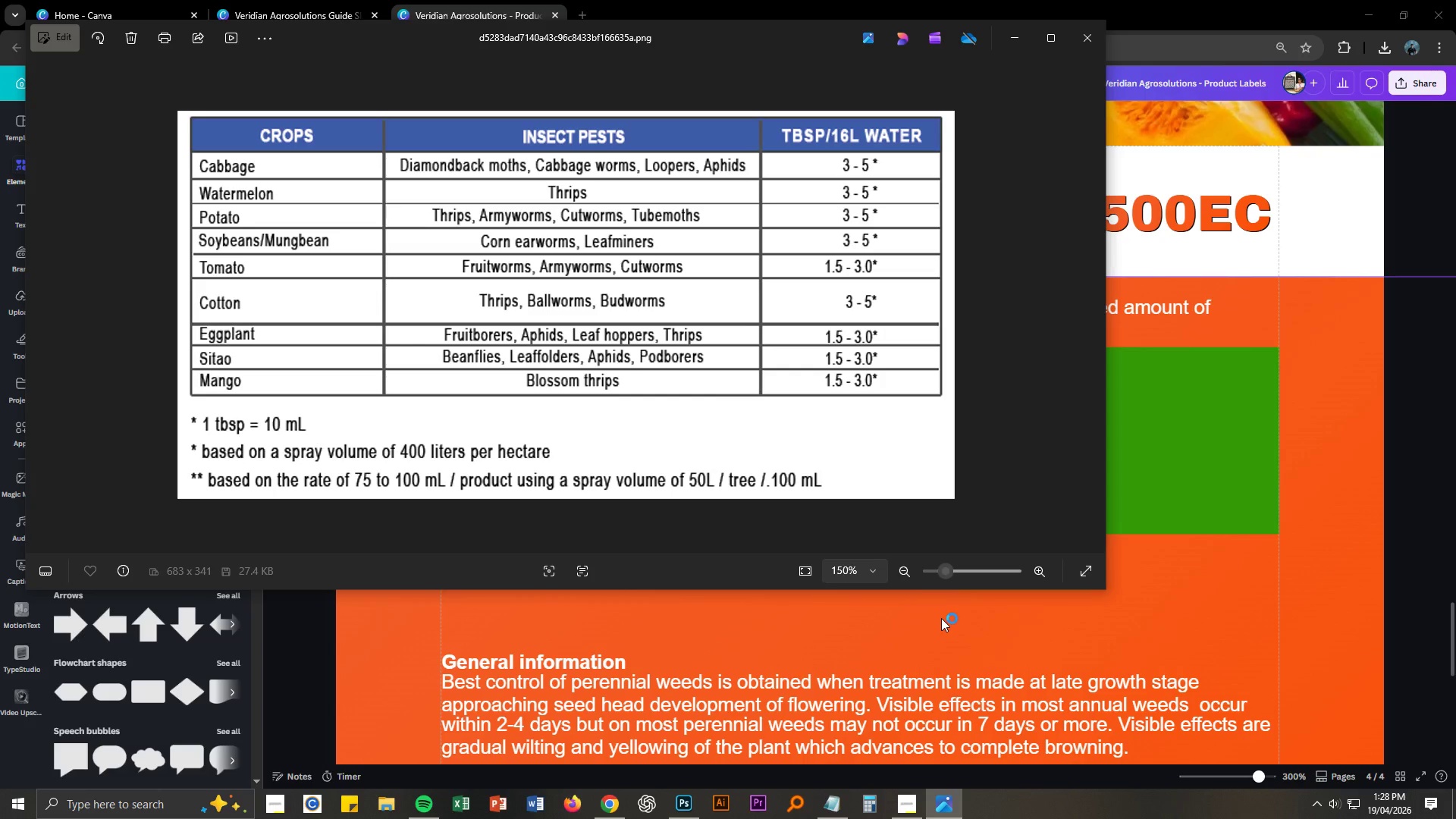 
key(Alt+AltLeft)
 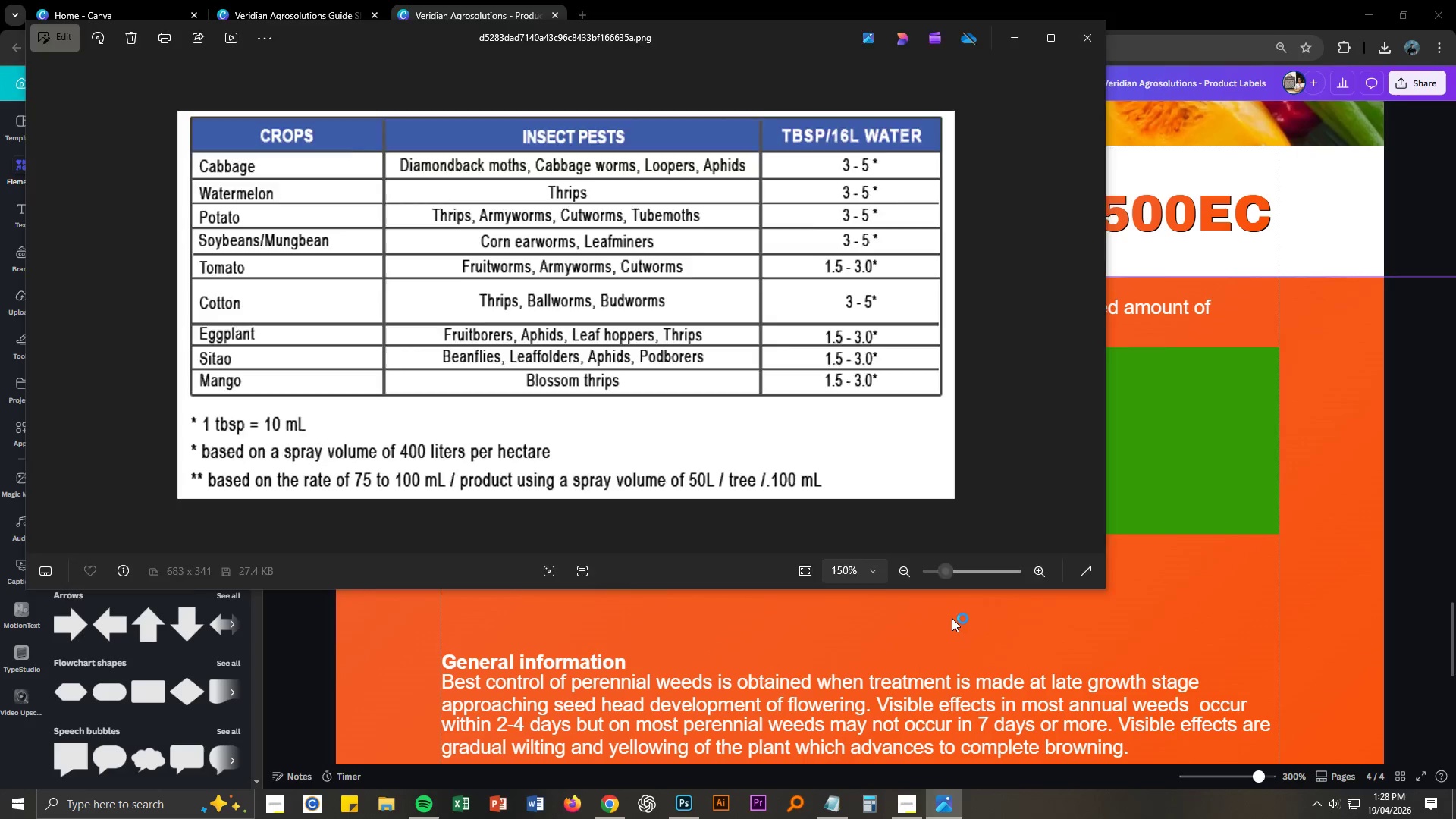 
key(Alt+Tab)
 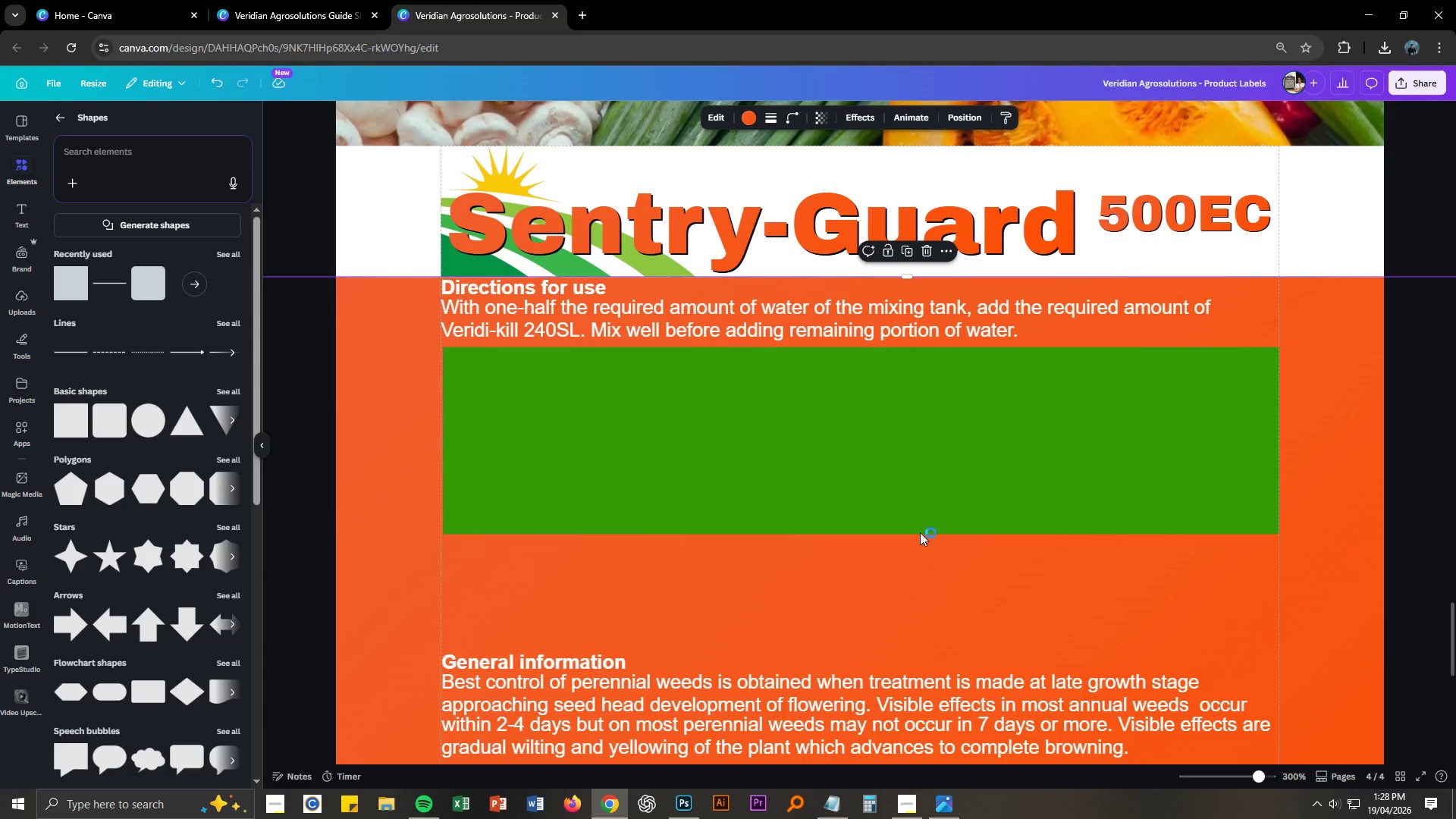 
left_click([912, 465])
 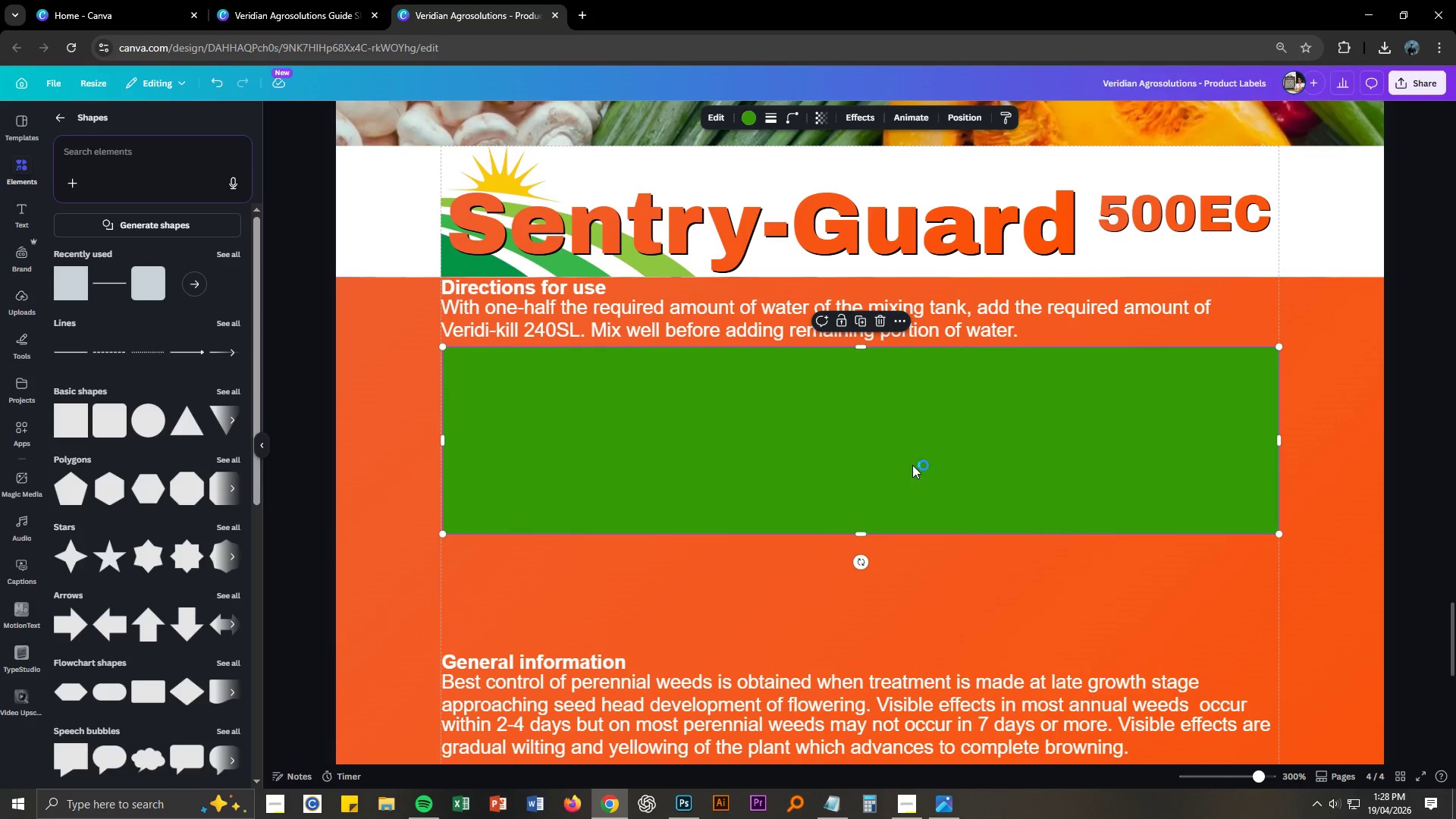 
right_click([912, 465])
 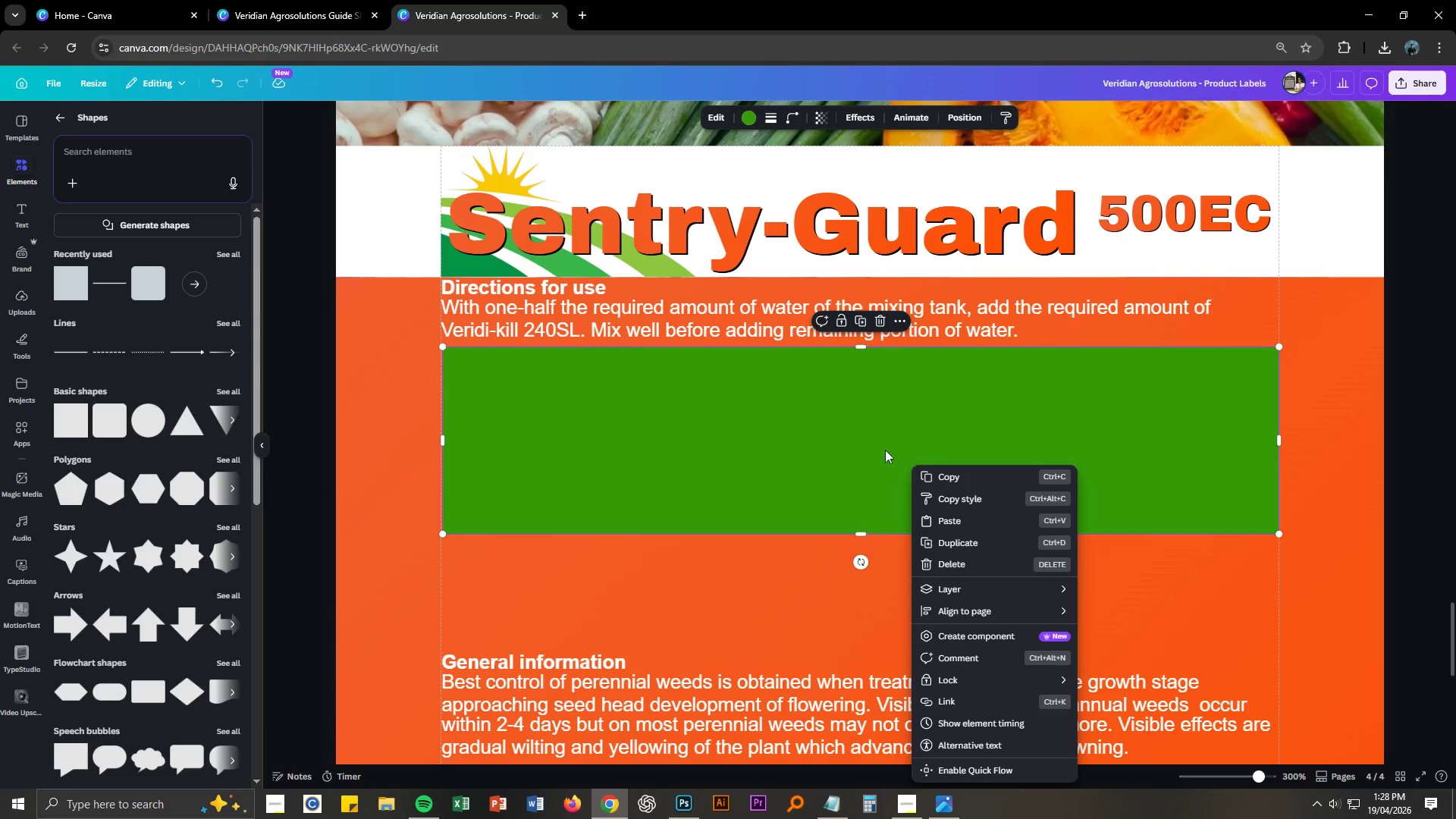 
left_click([864, 438])
 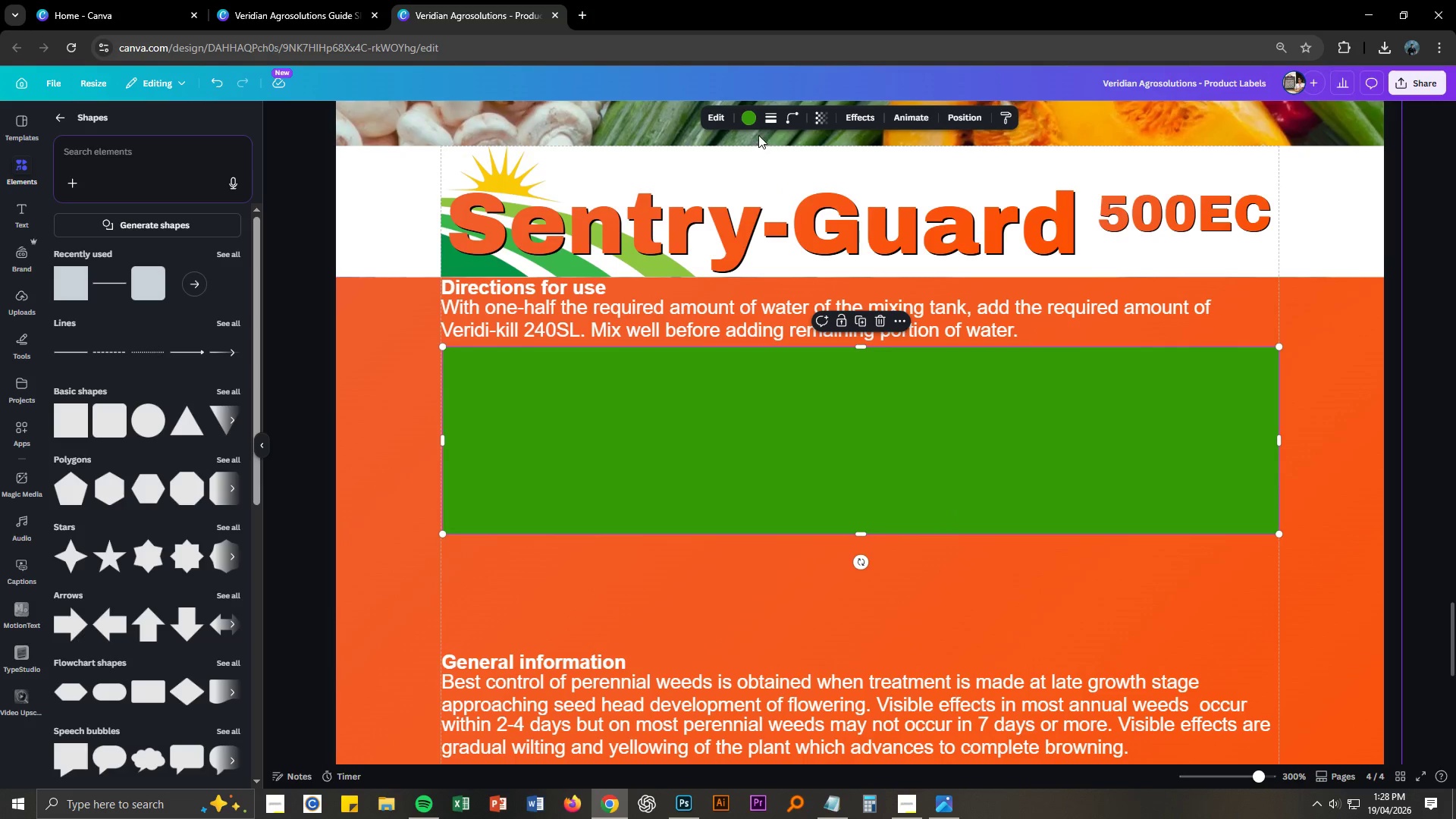 
left_click([753, 121])
 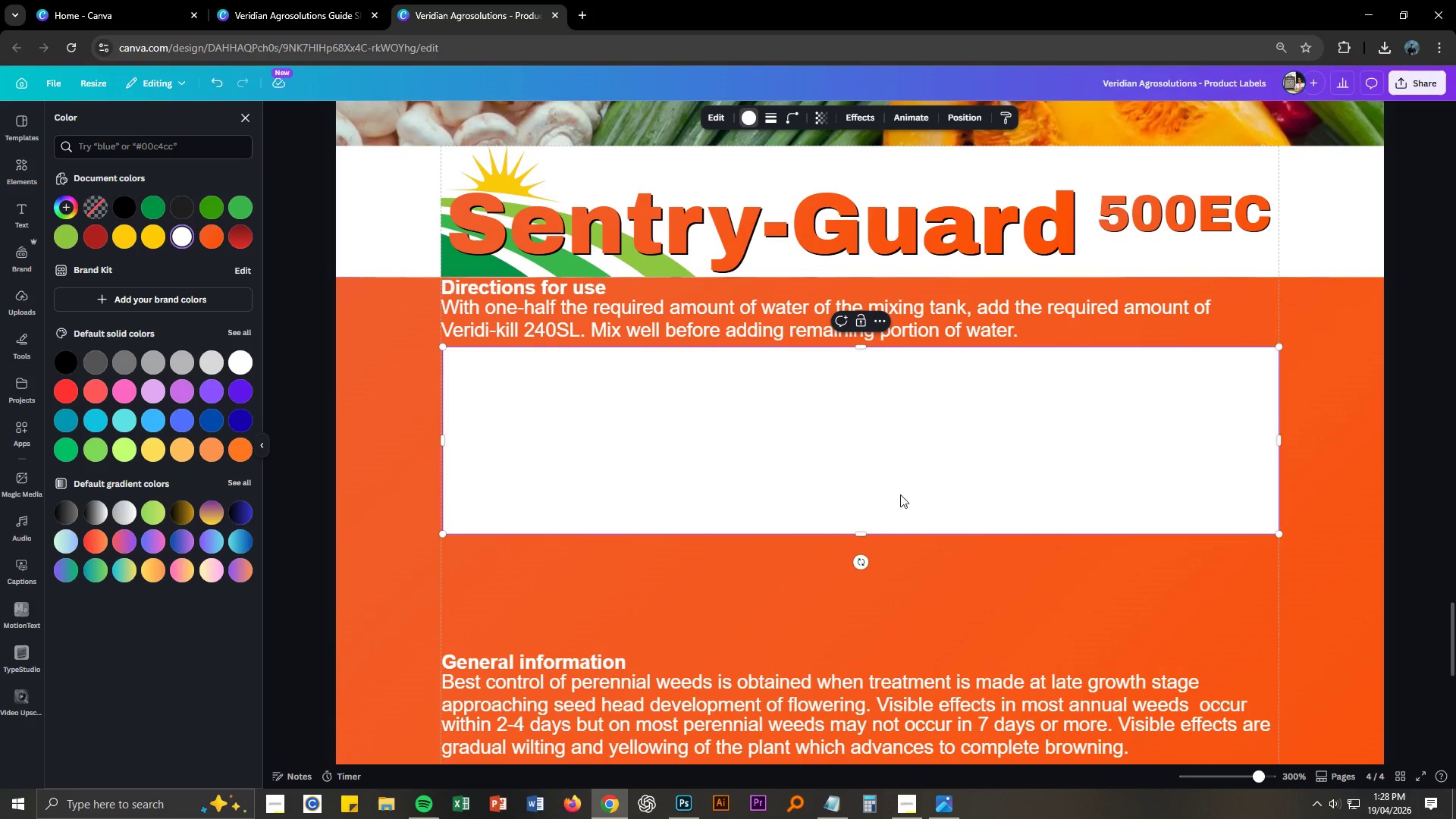 
left_click_drag(start_coordinate=[858, 535], to_coordinate=[860, 561])
 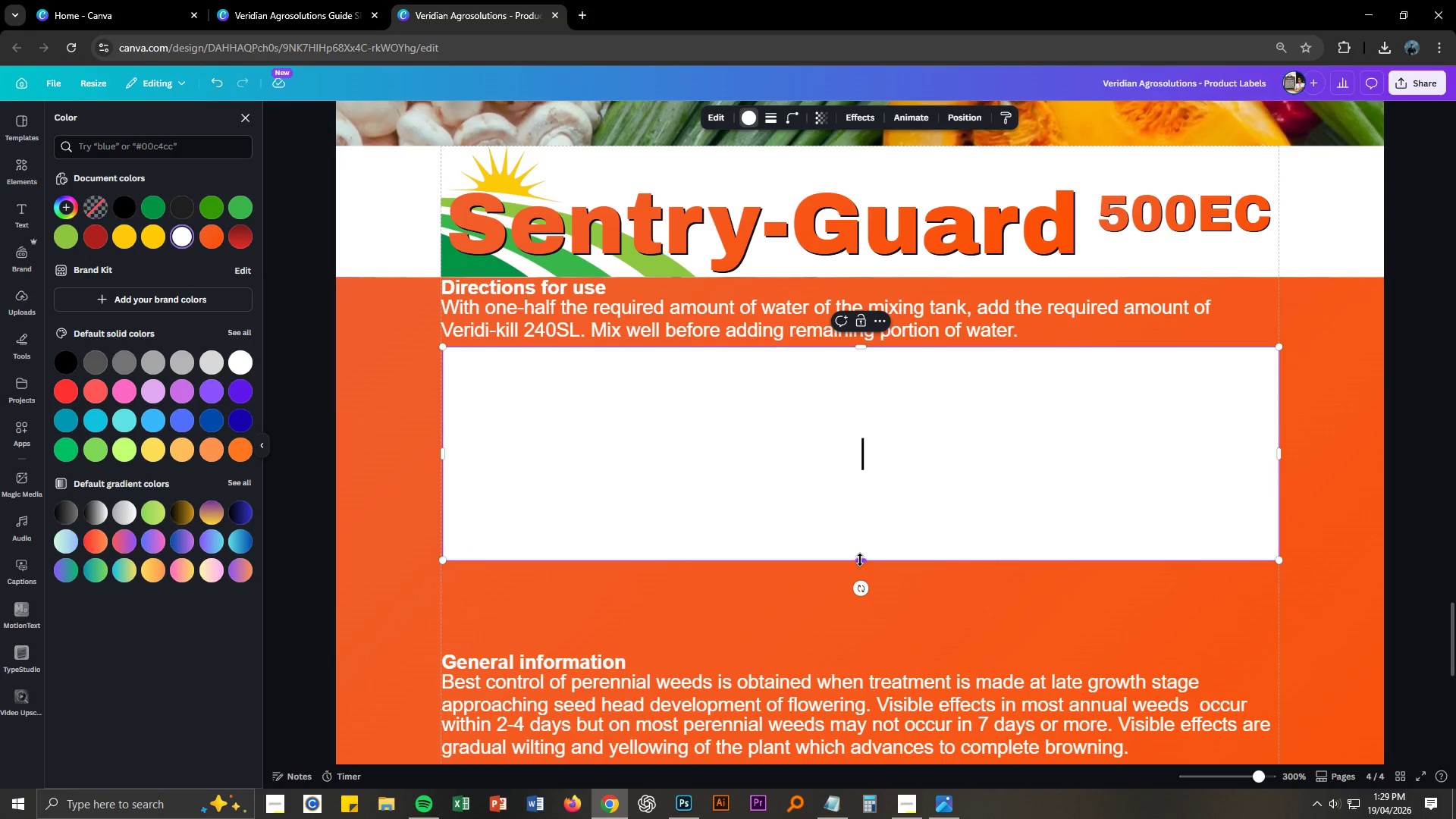 
key(Alt+AltLeft)
 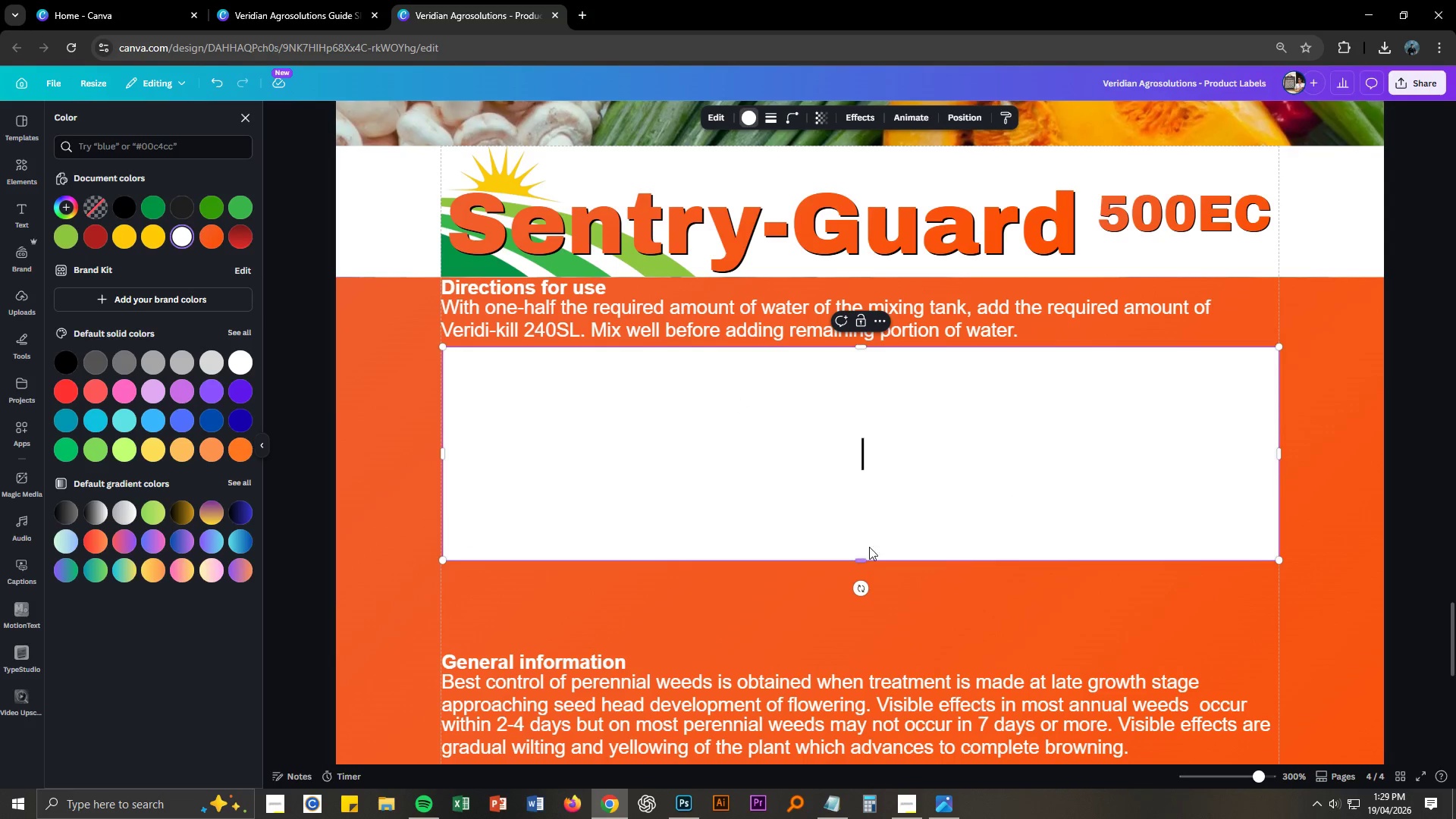 
key(Alt+Tab)
 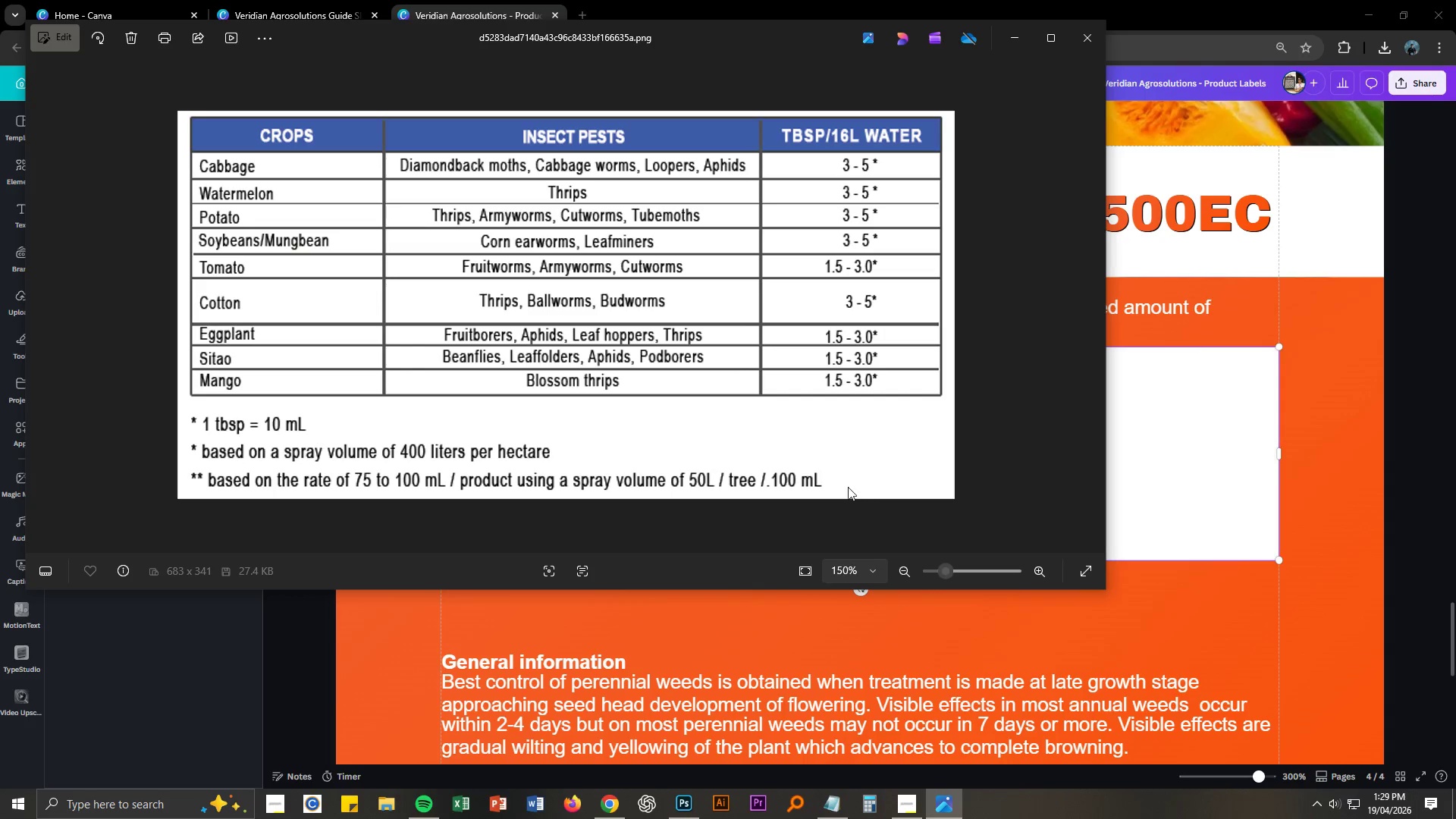 
key(Alt+AltLeft)
 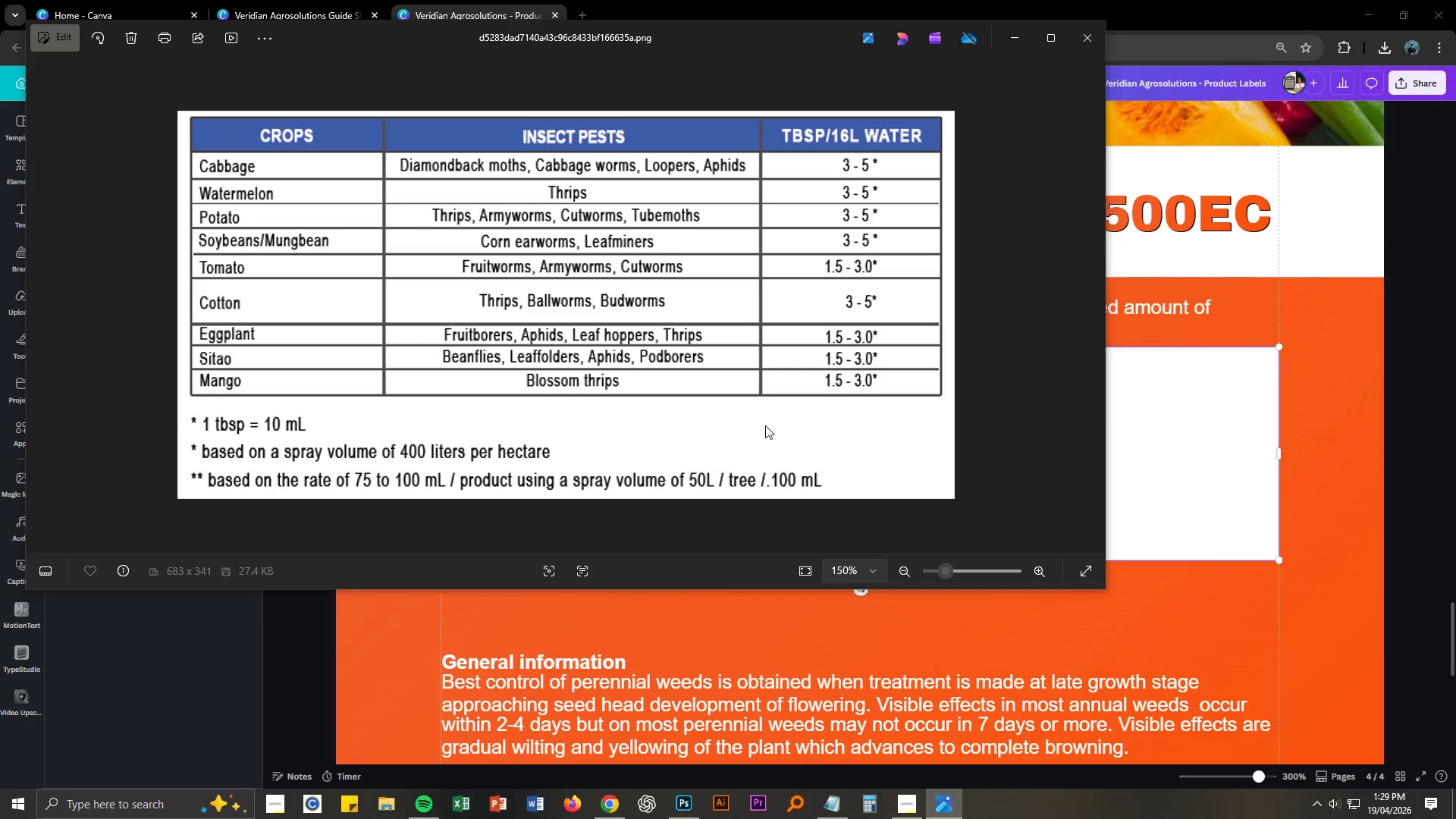 
key(Alt+Tab)
 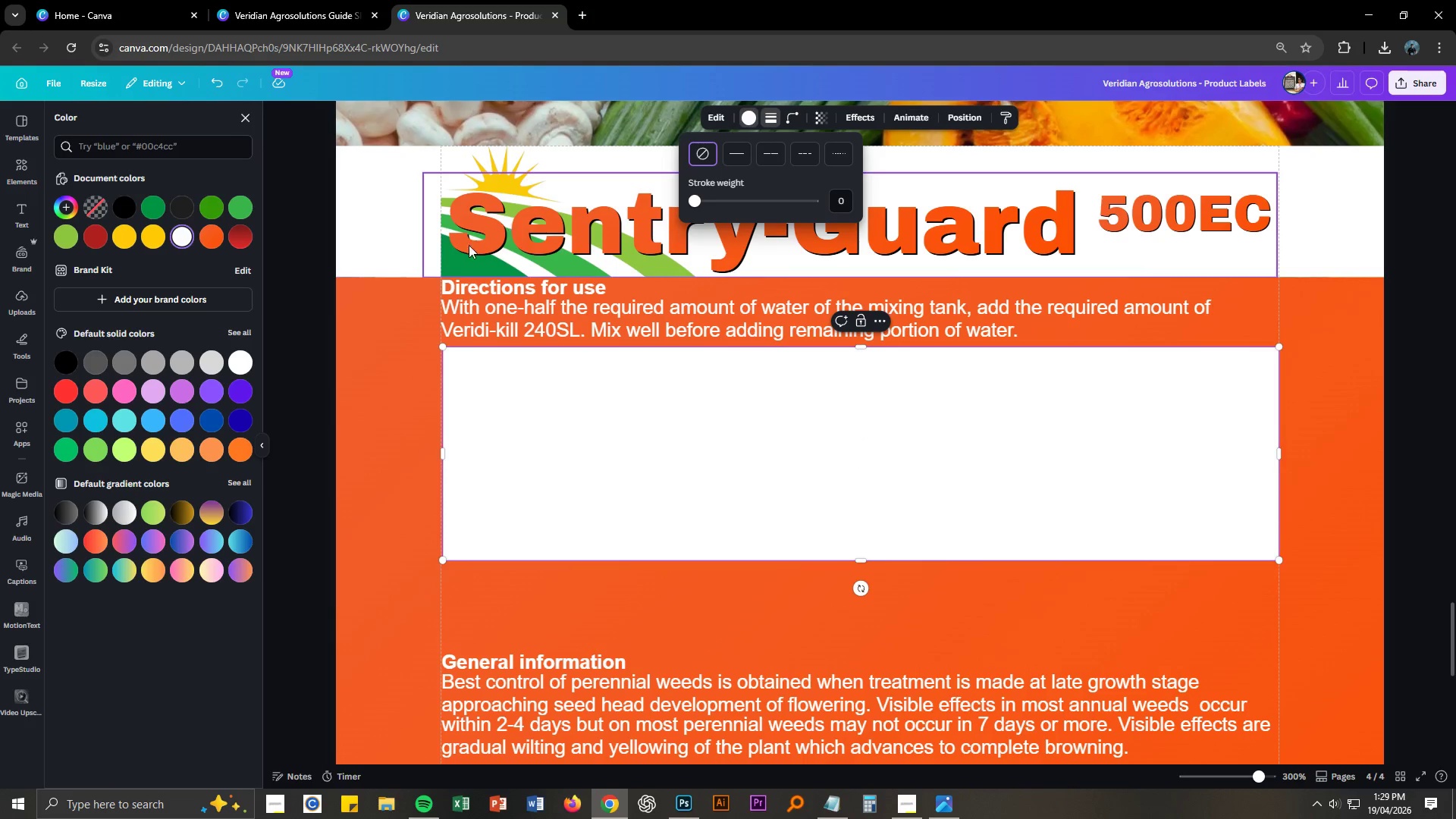 
left_click([845, 201])
 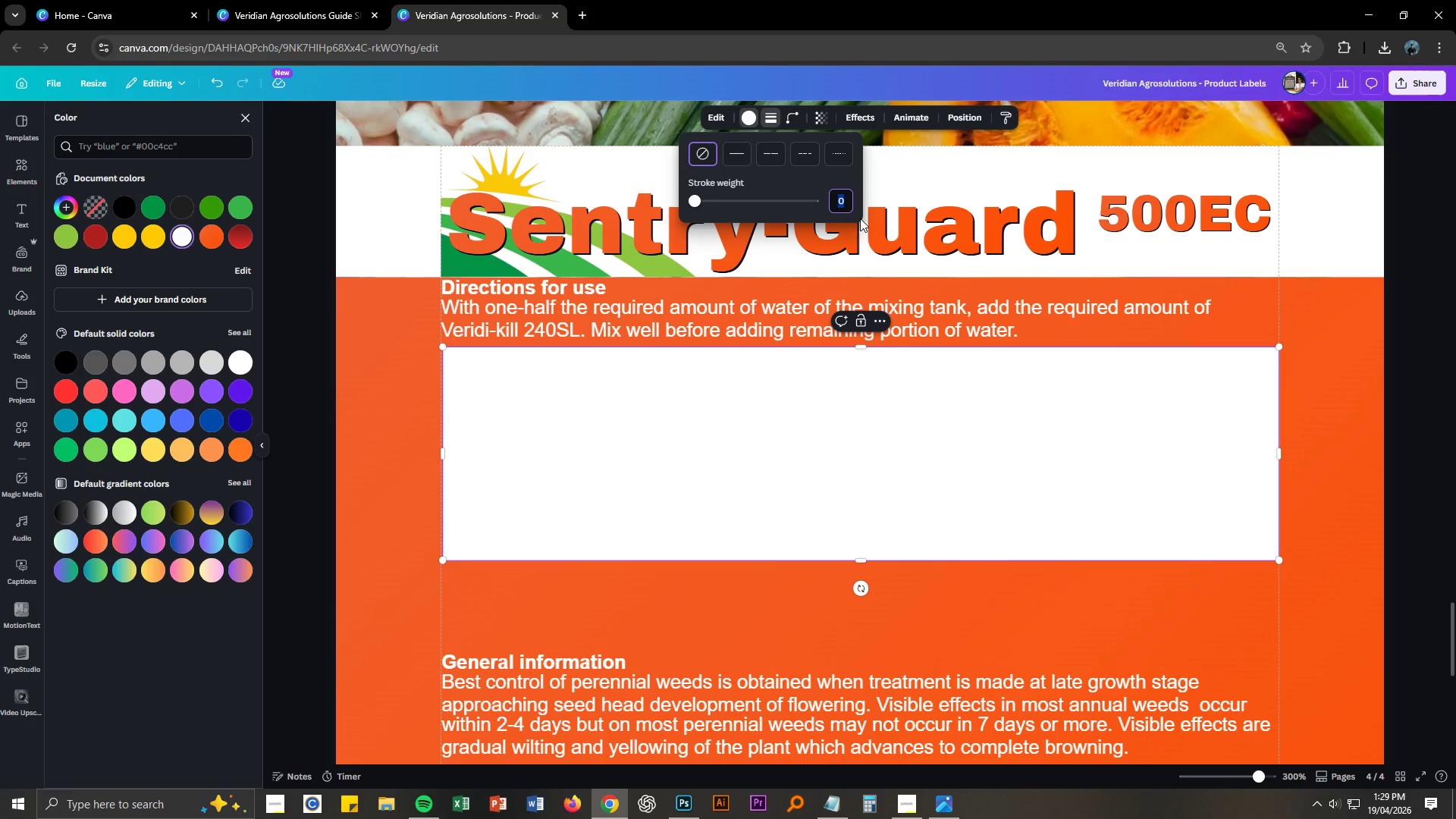 
key(1)
 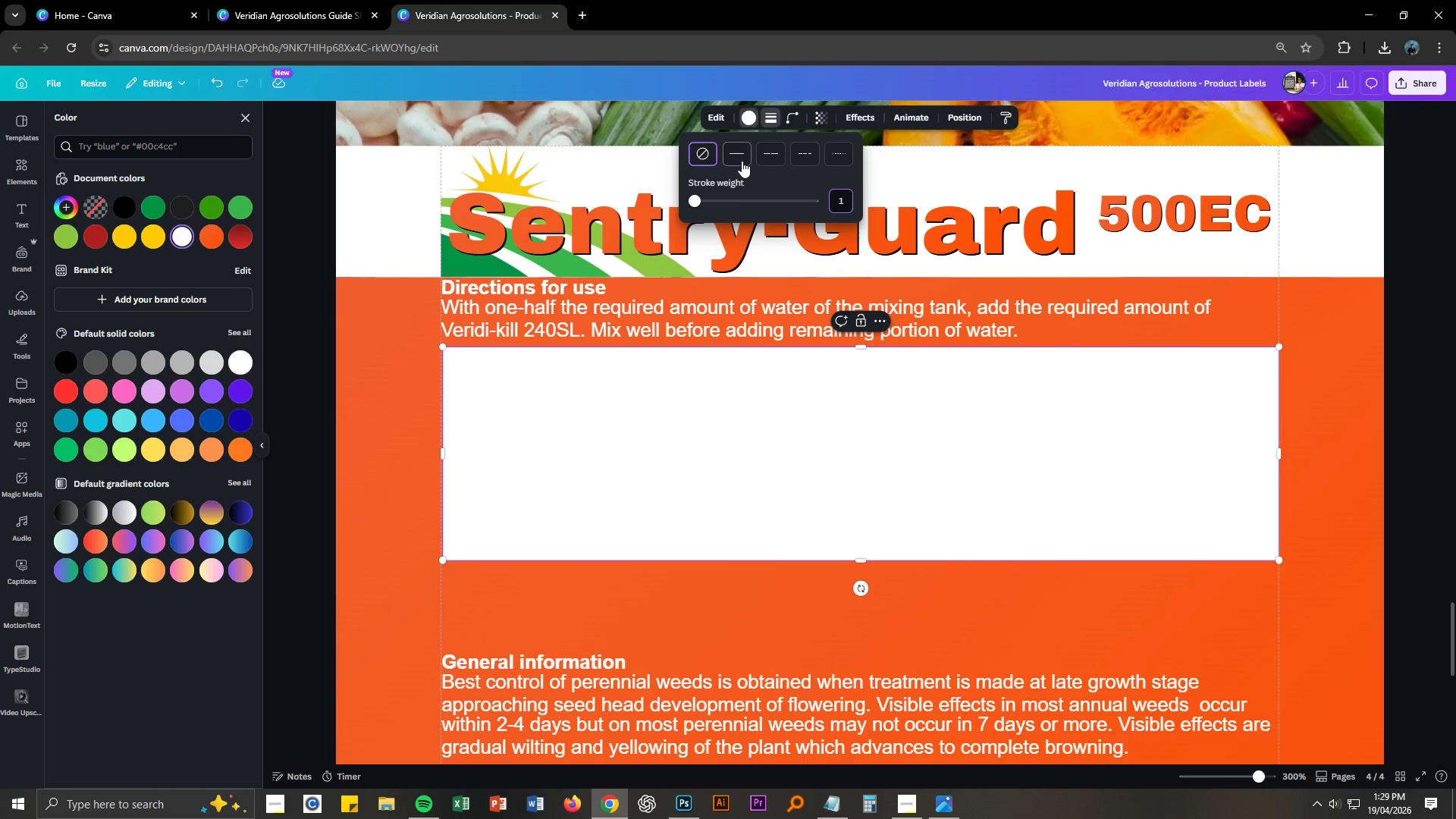 
left_click([742, 159])
 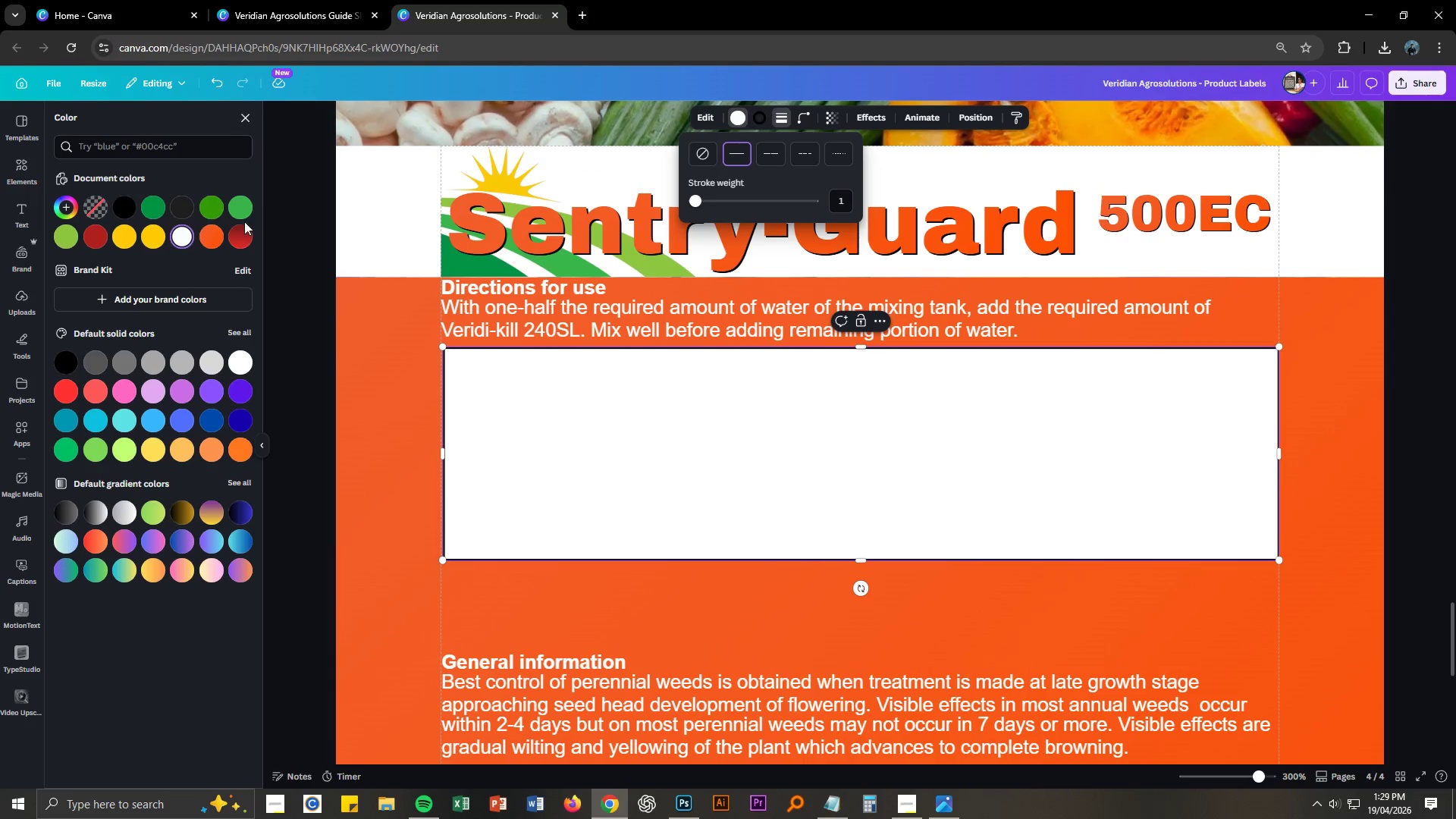 
left_click([124, 204])
 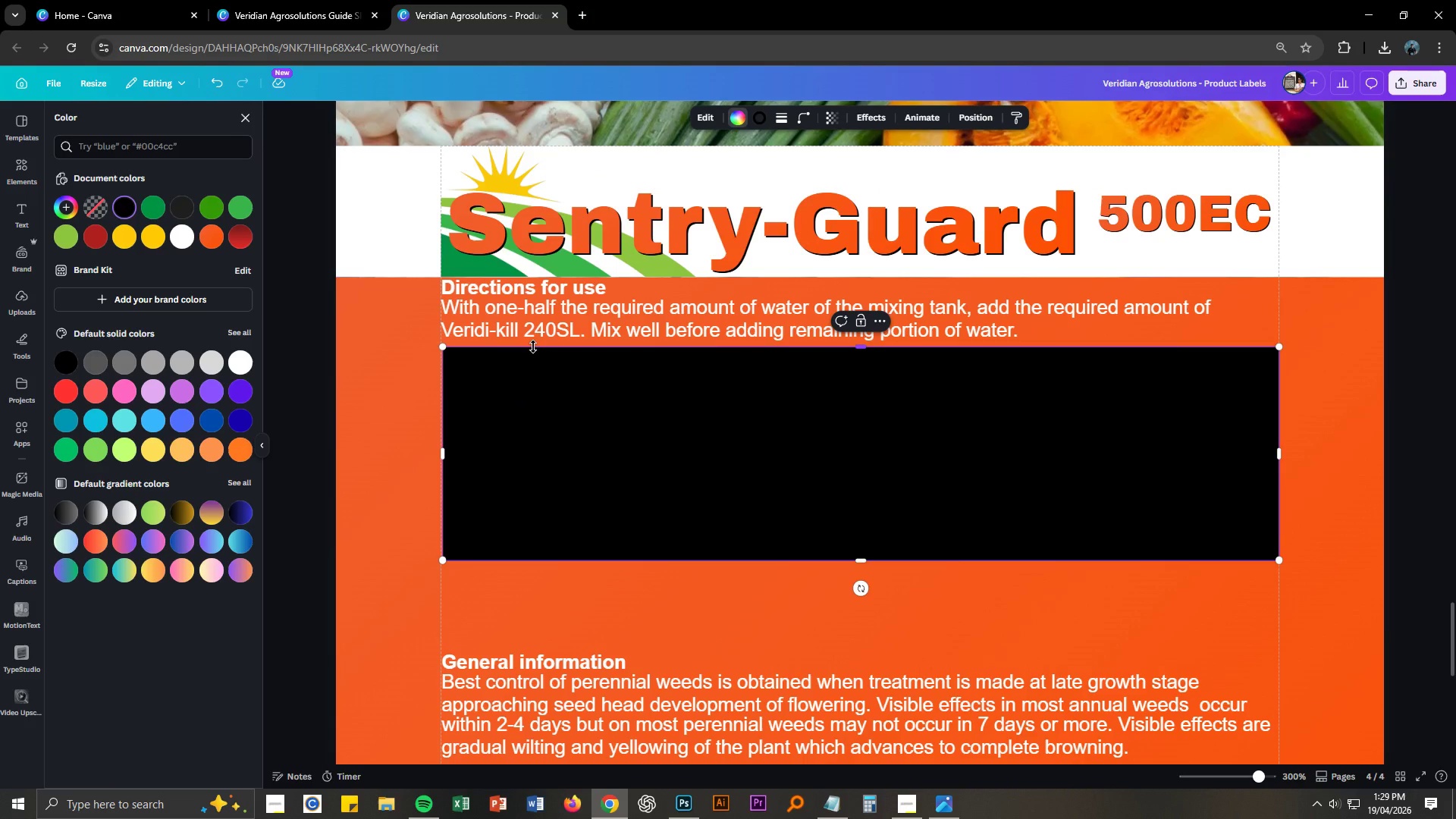 
key(Control+ControlLeft)
 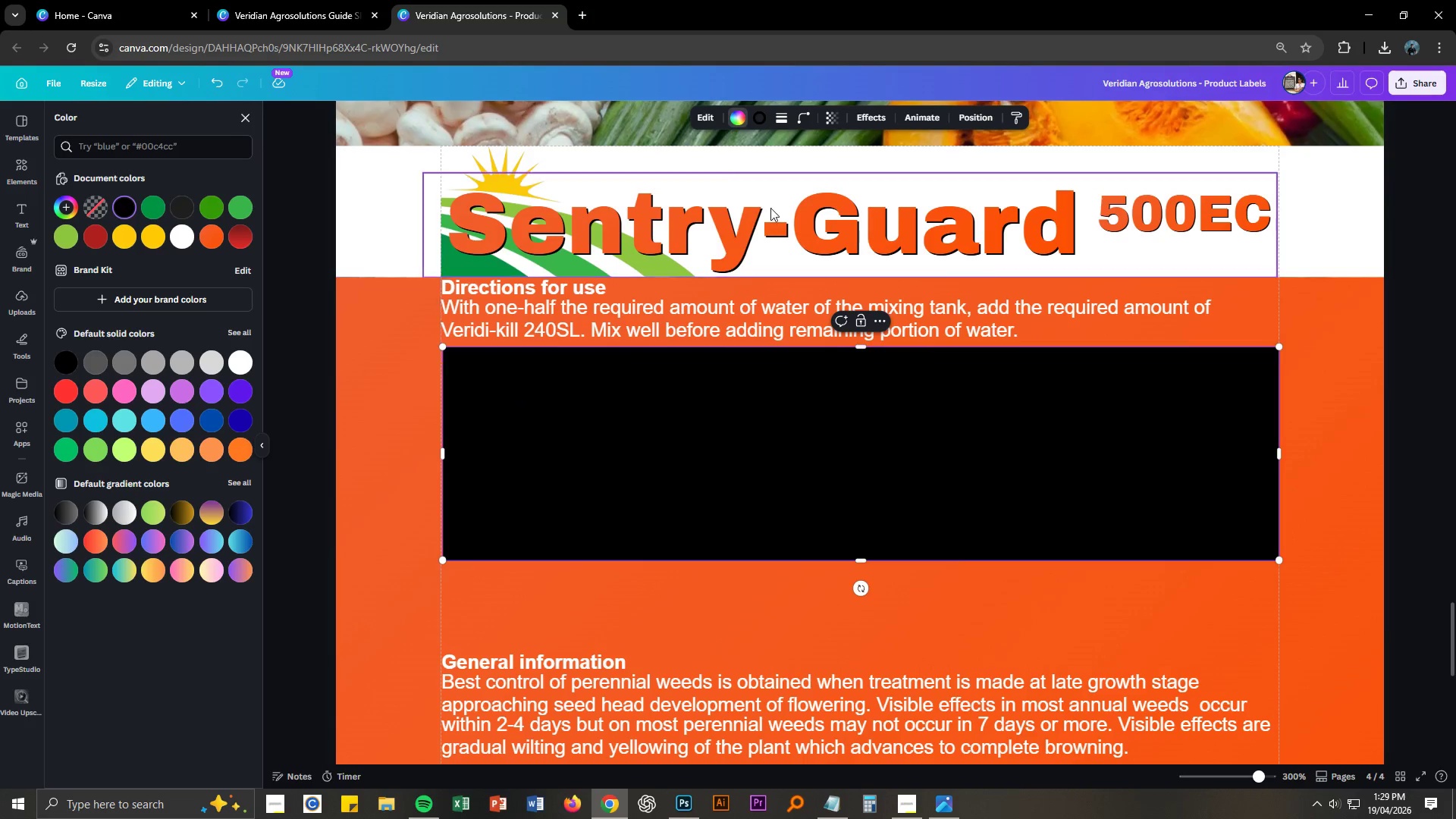 
key(Control+Z)
 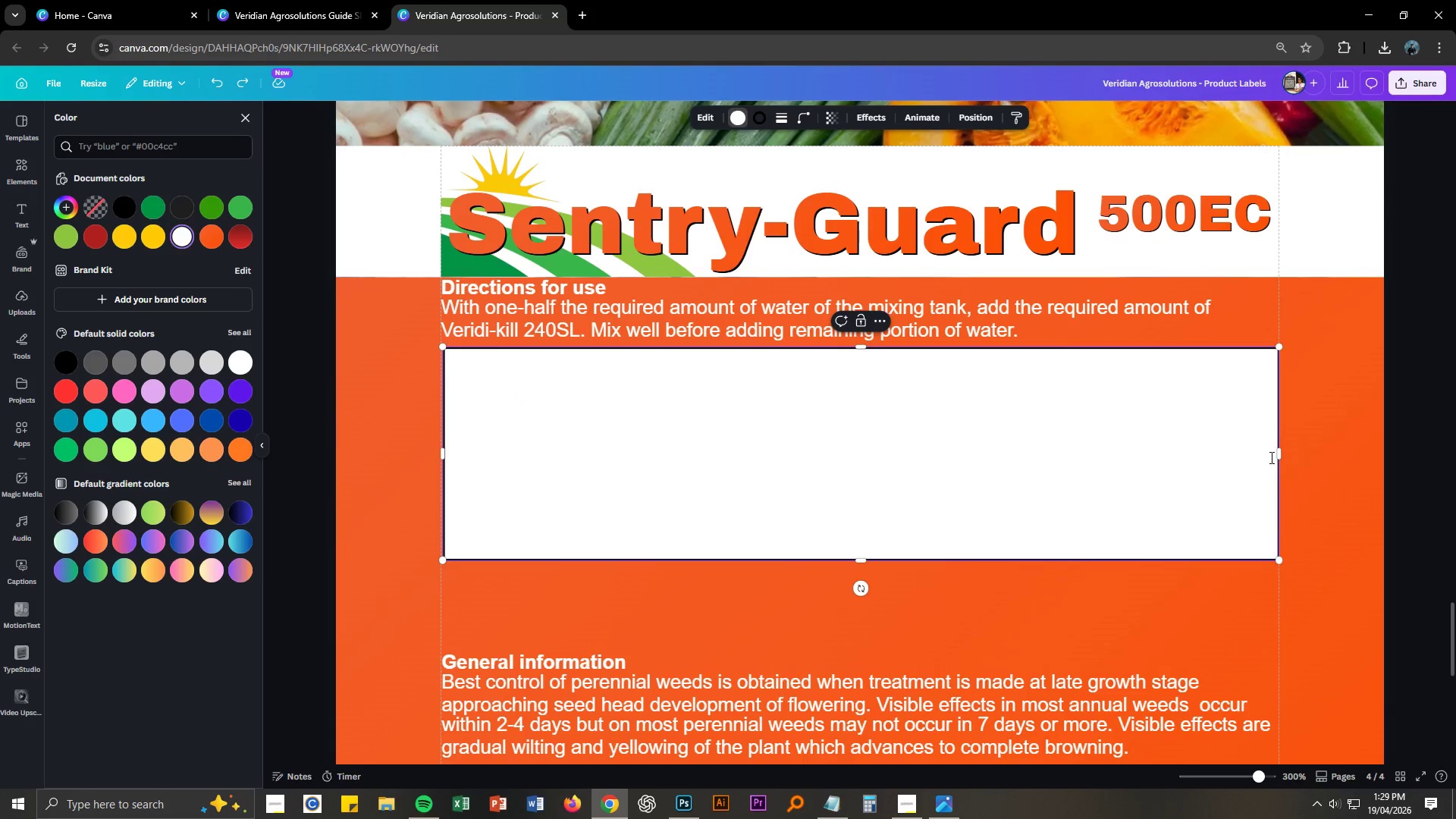 
left_click_drag(start_coordinate=[1278, 456], to_coordinate=[1187, 452])
 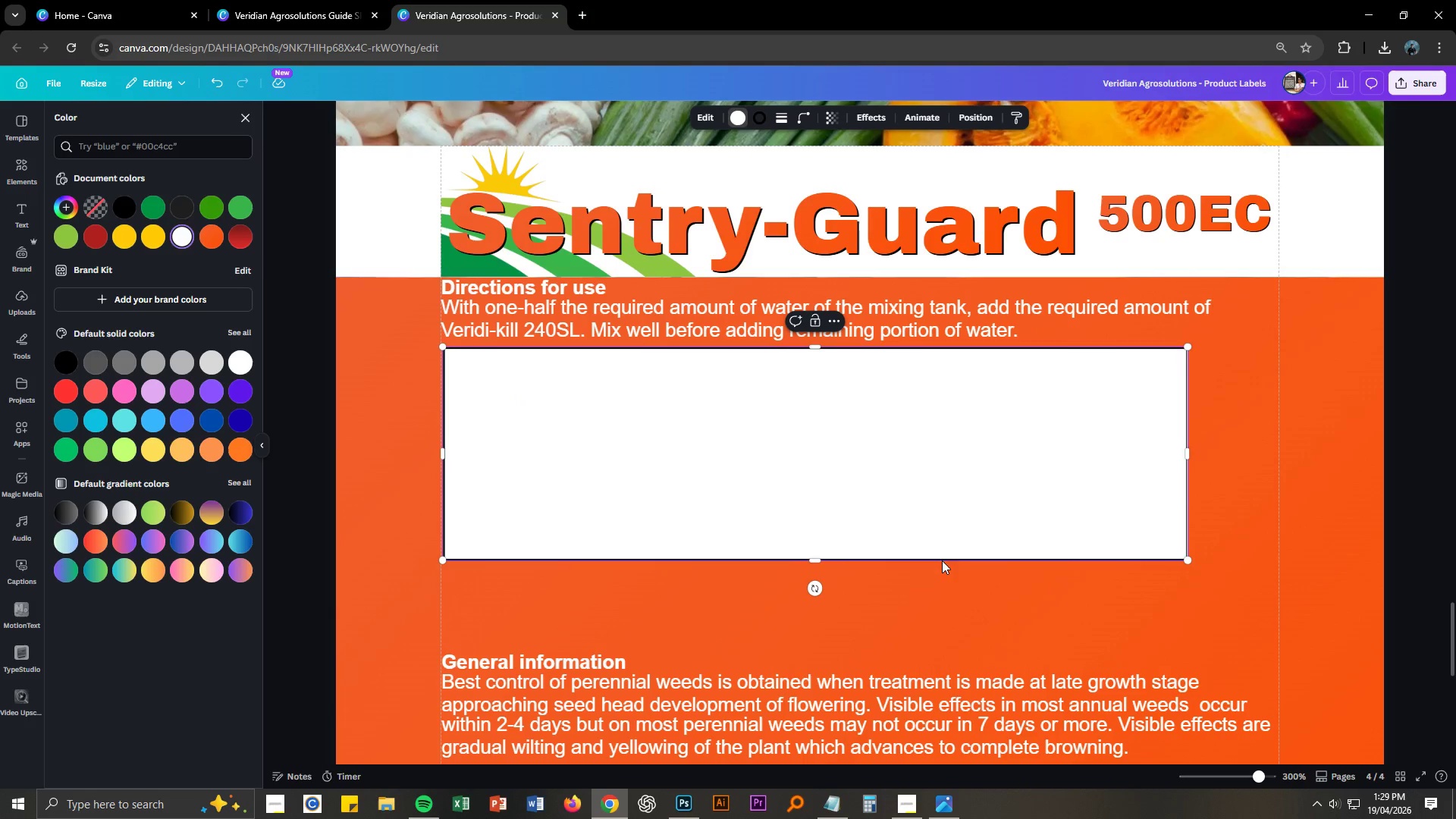 
double_click([921, 629])
 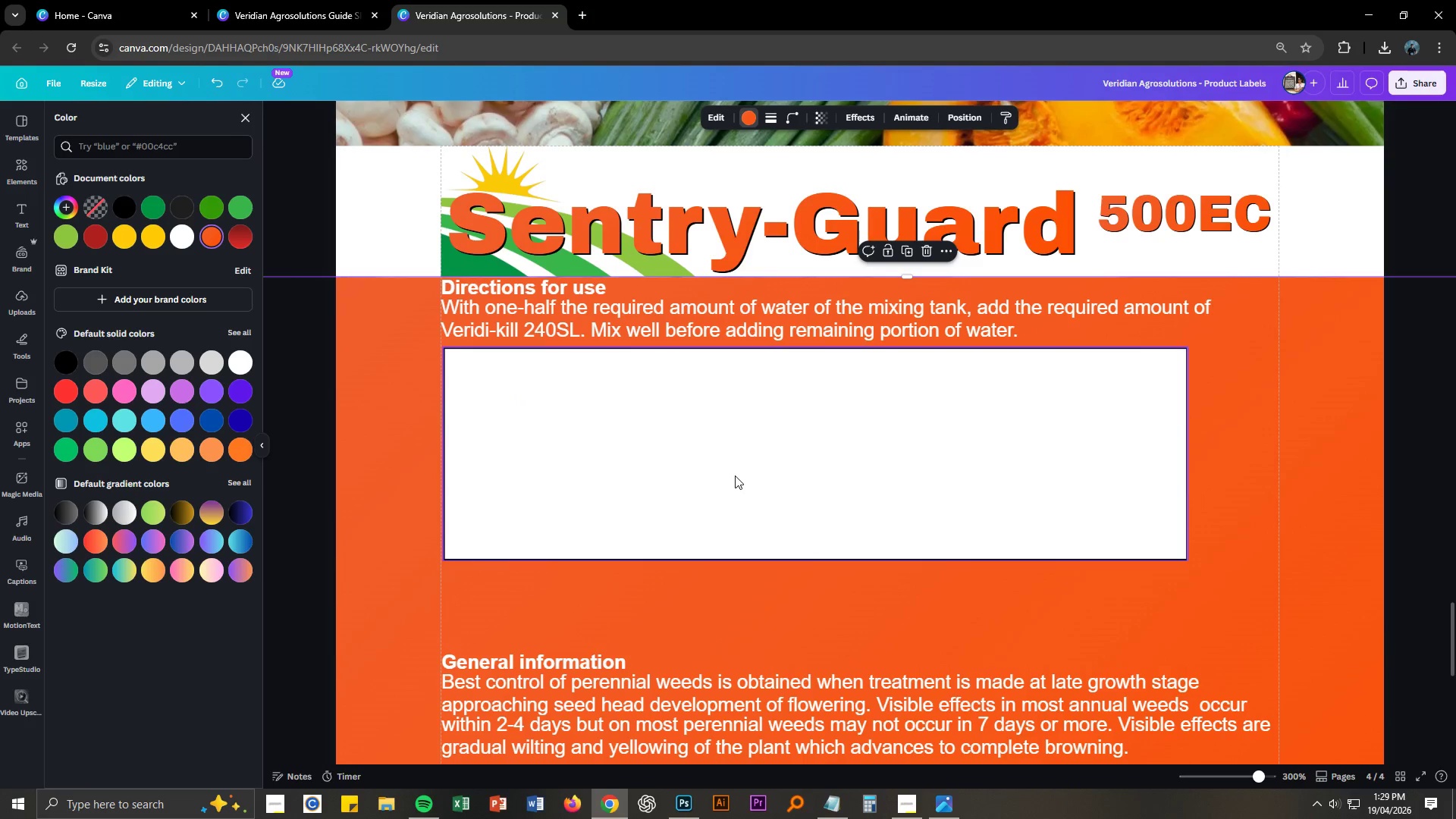 
left_click_drag(start_coordinate=[813, 452], to_coordinate=[851, 454])
 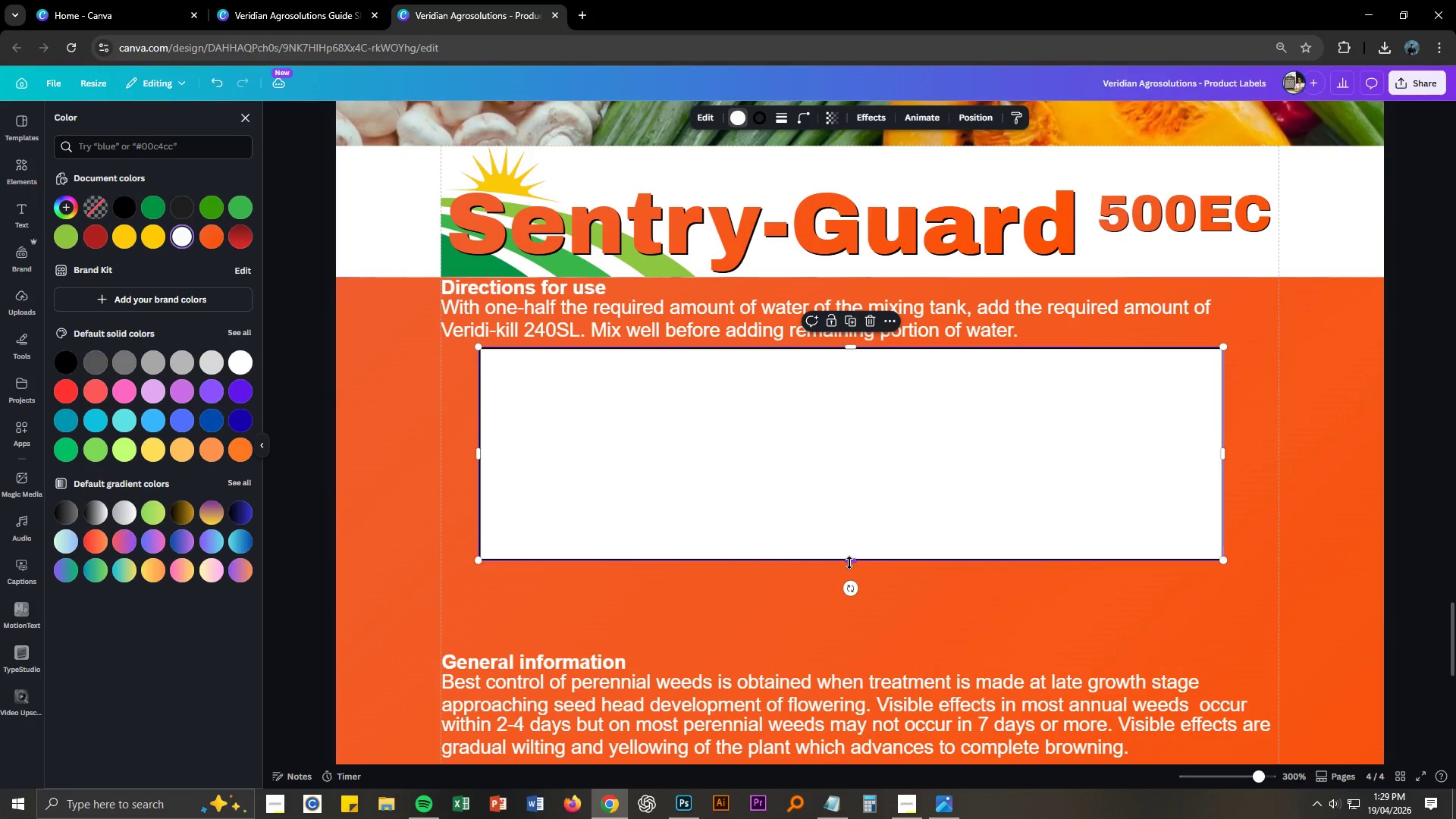 
left_click_drag(start_coordinate=[849, 563], to_coordinate=[852, 610])
 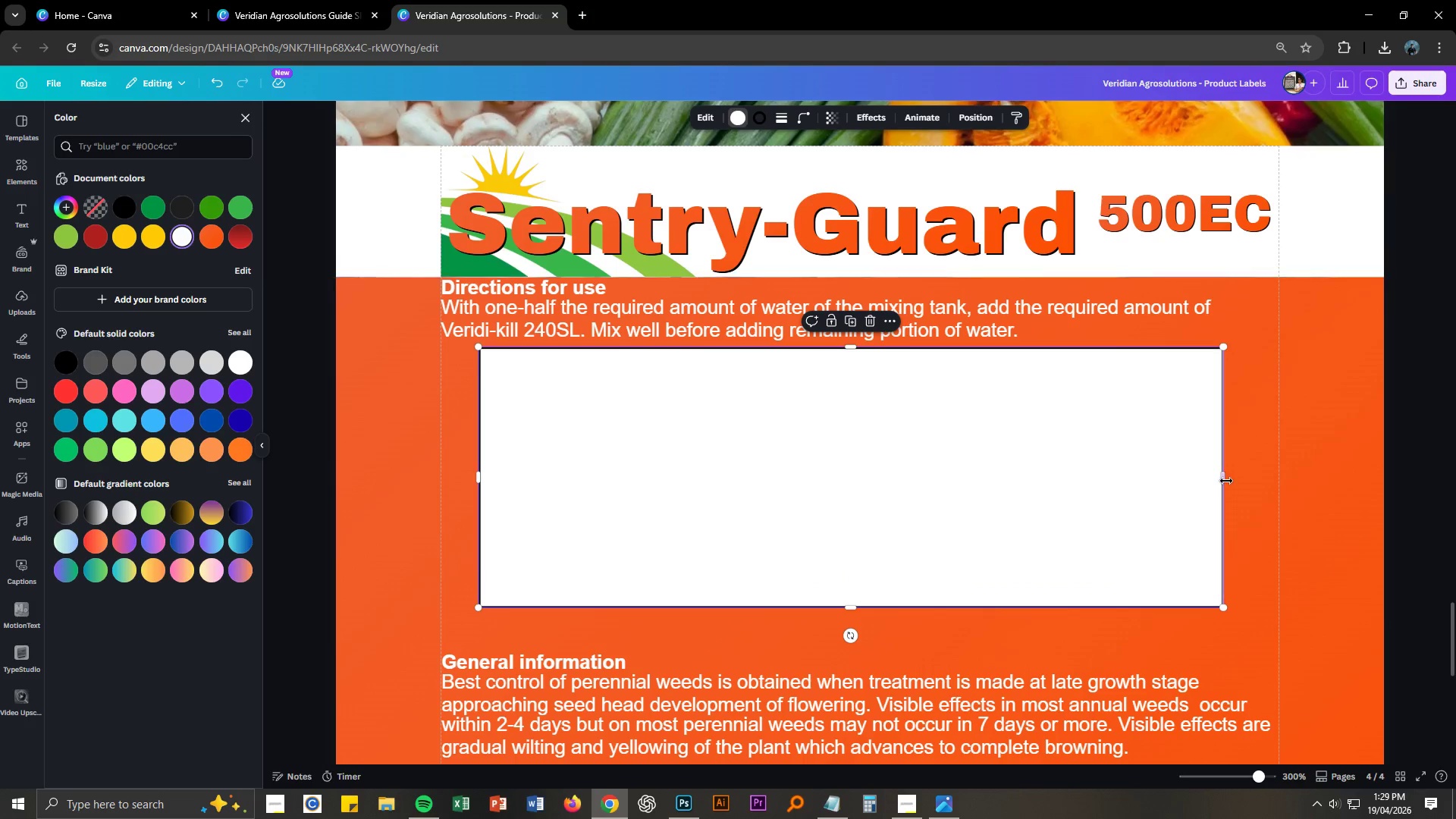 
left_click_drag(start_coordinate=[1224, 480], to_coordinate=[1169, 483])
 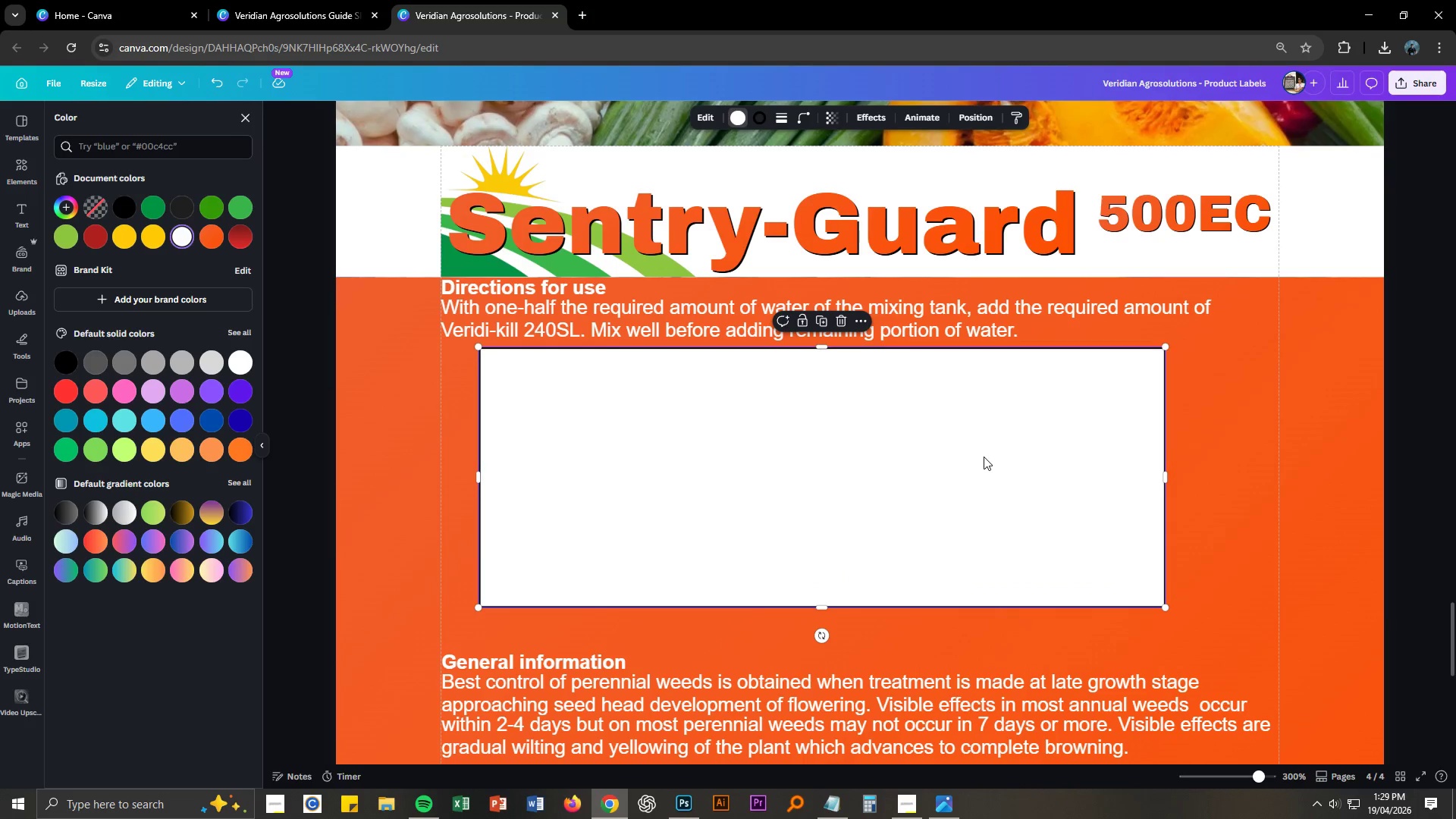 
left_click_drag(start_coordinate=[984, 457], to_coordinate=[1024, 469])
 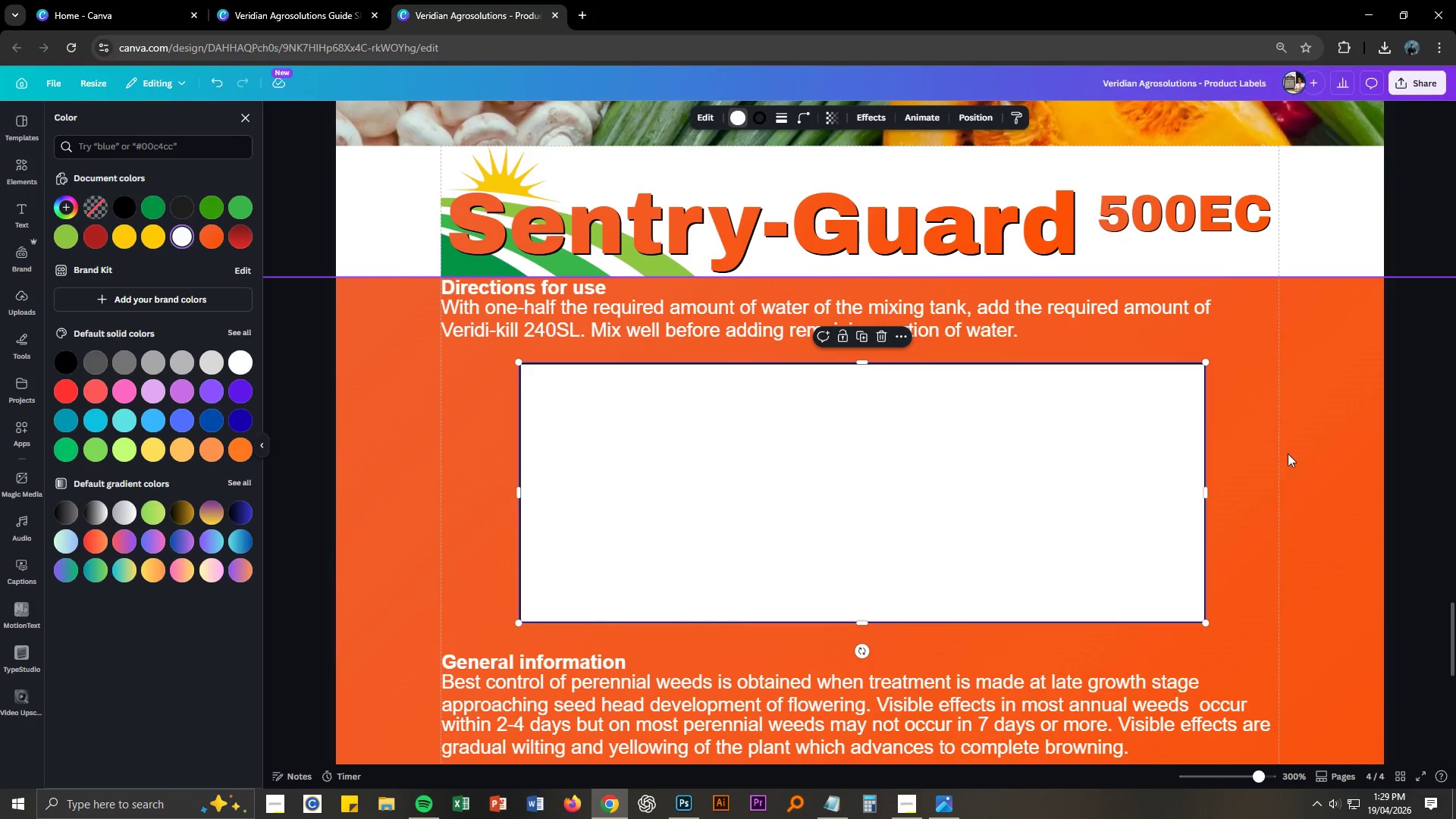 
left_click([1293, 451])
 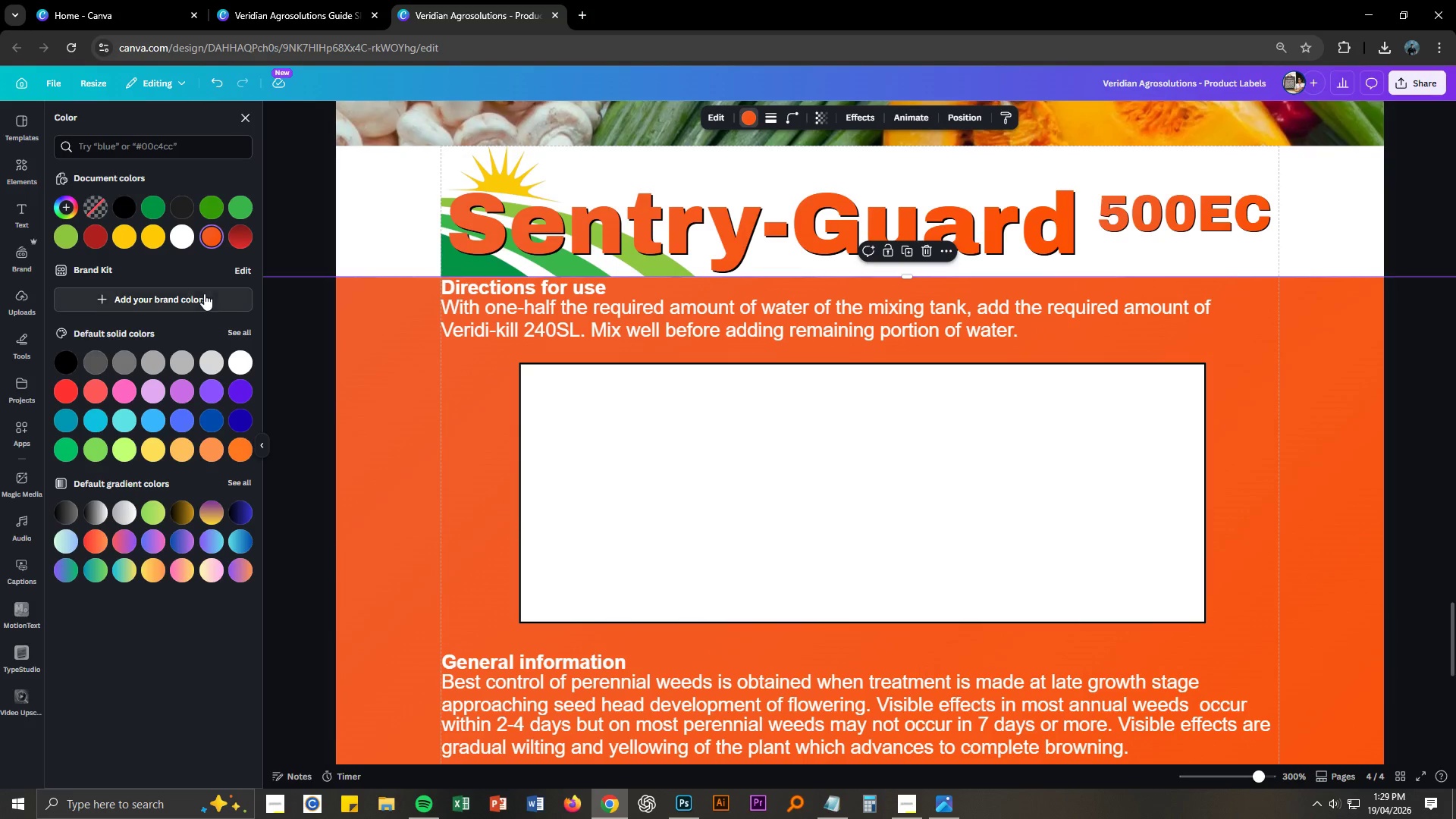 
wait(6.91)
 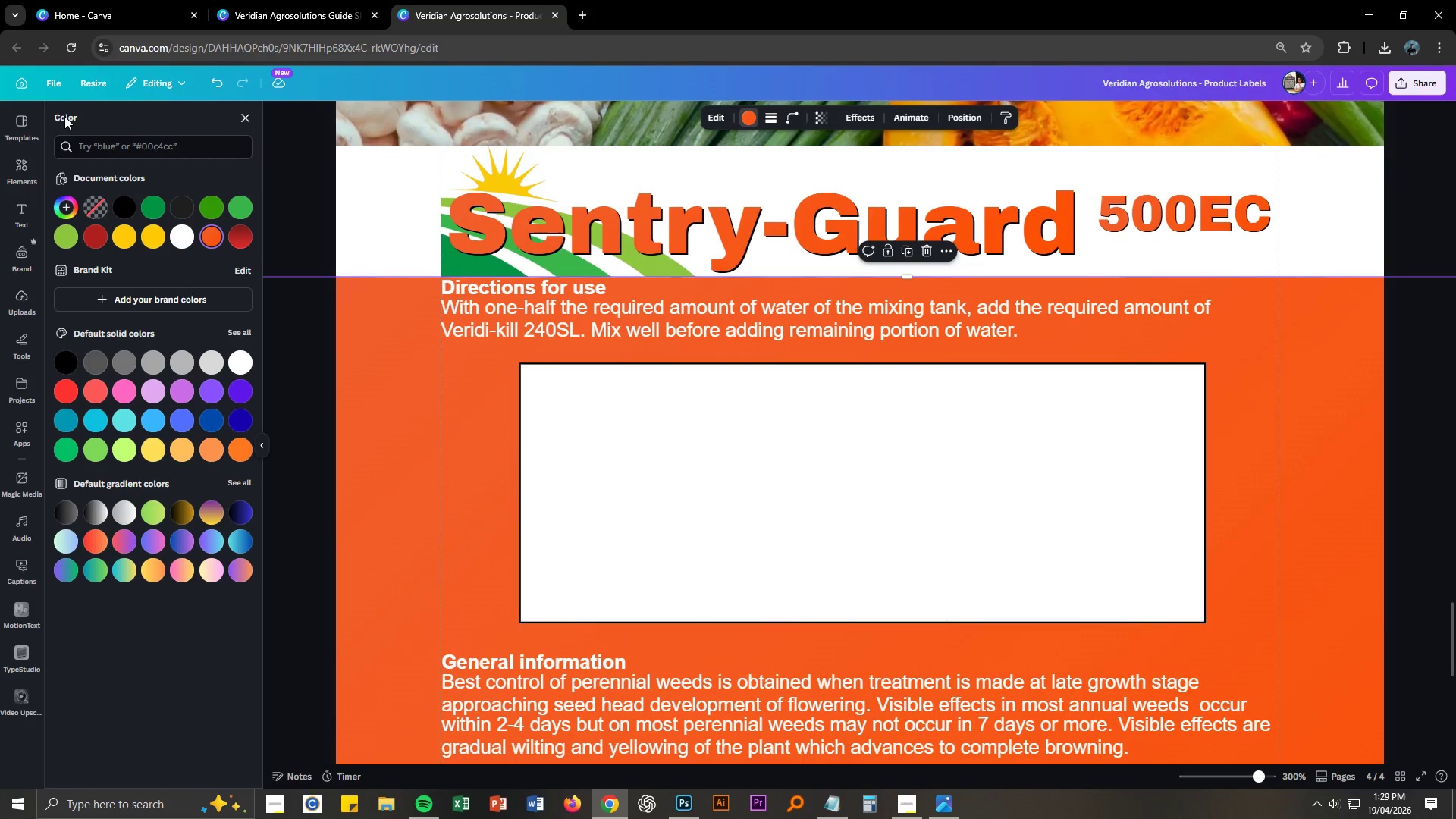 
left_click([245, 116])
 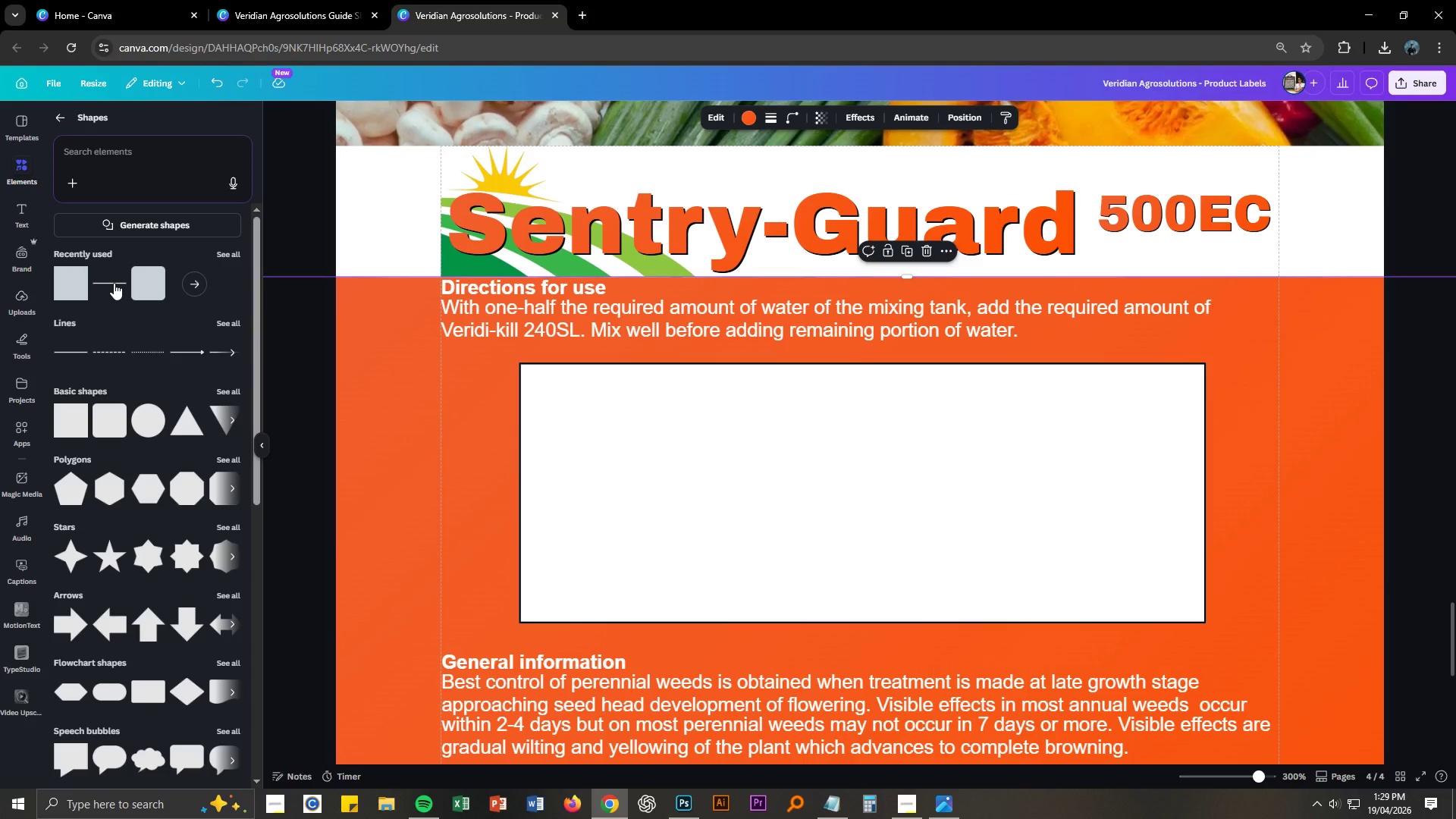 
left_click([114, 283])
 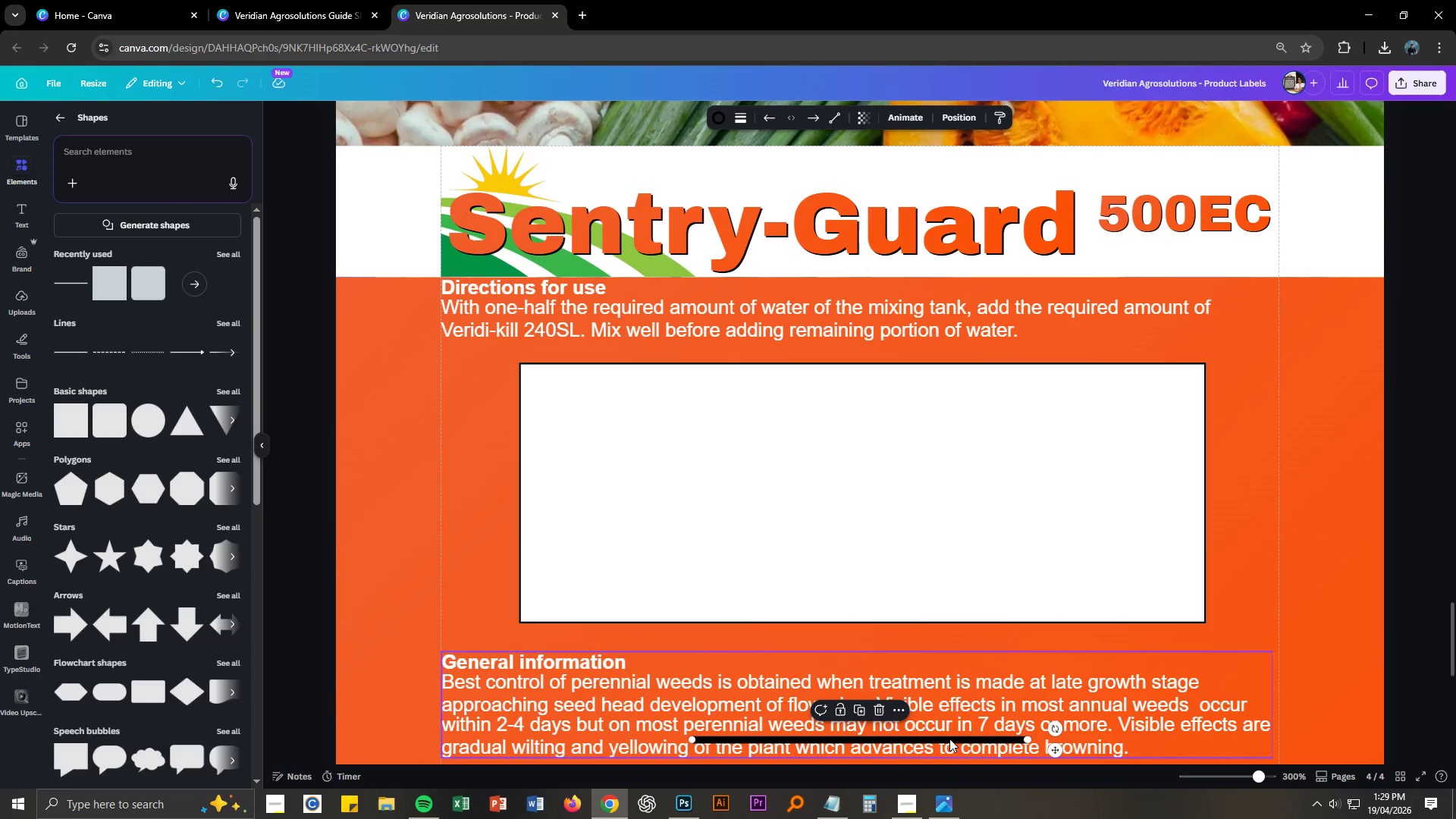 
left_click([939, 810])
 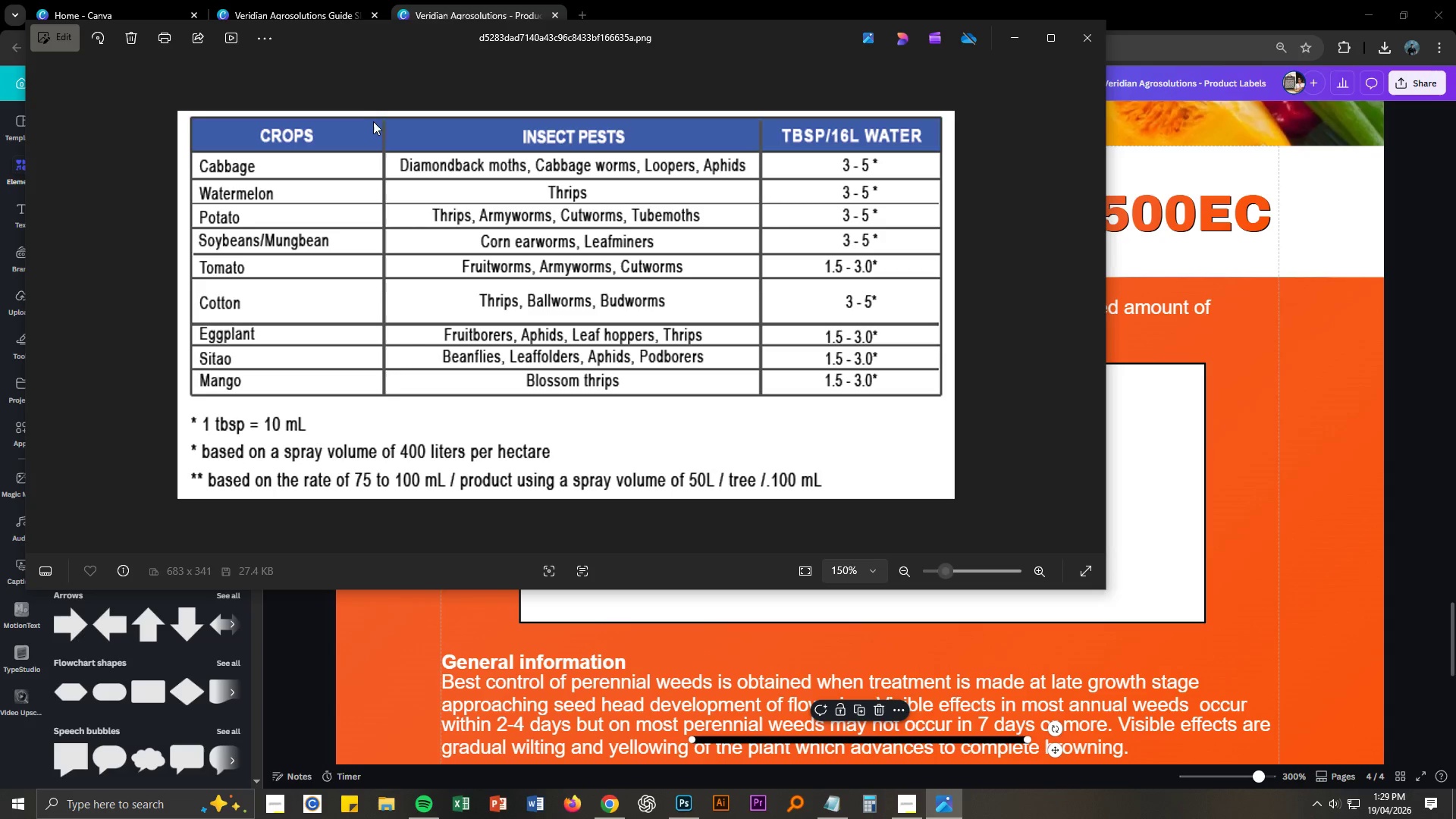 
wait(8.2)
 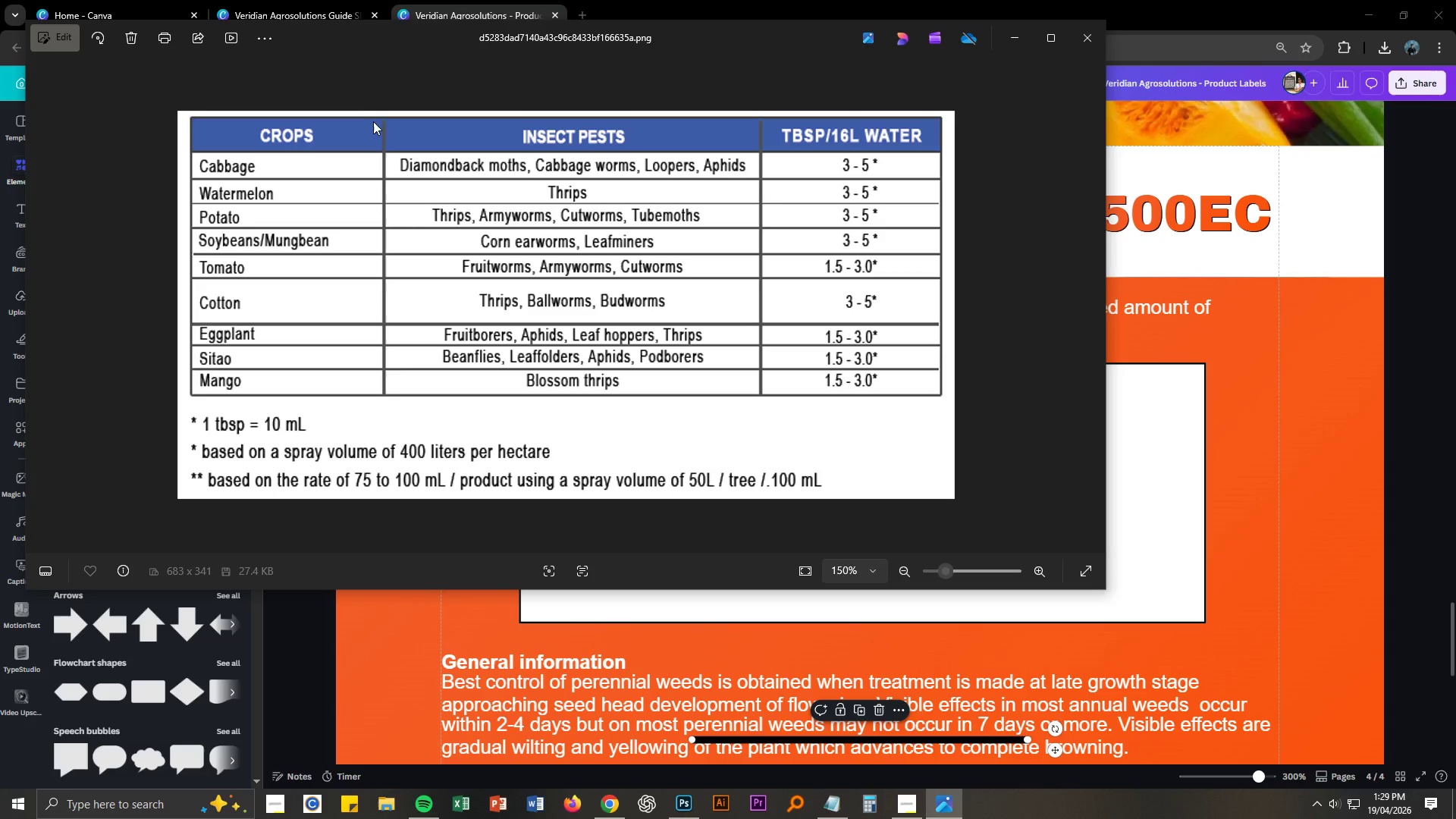 
key(Alt+AltLeft)
 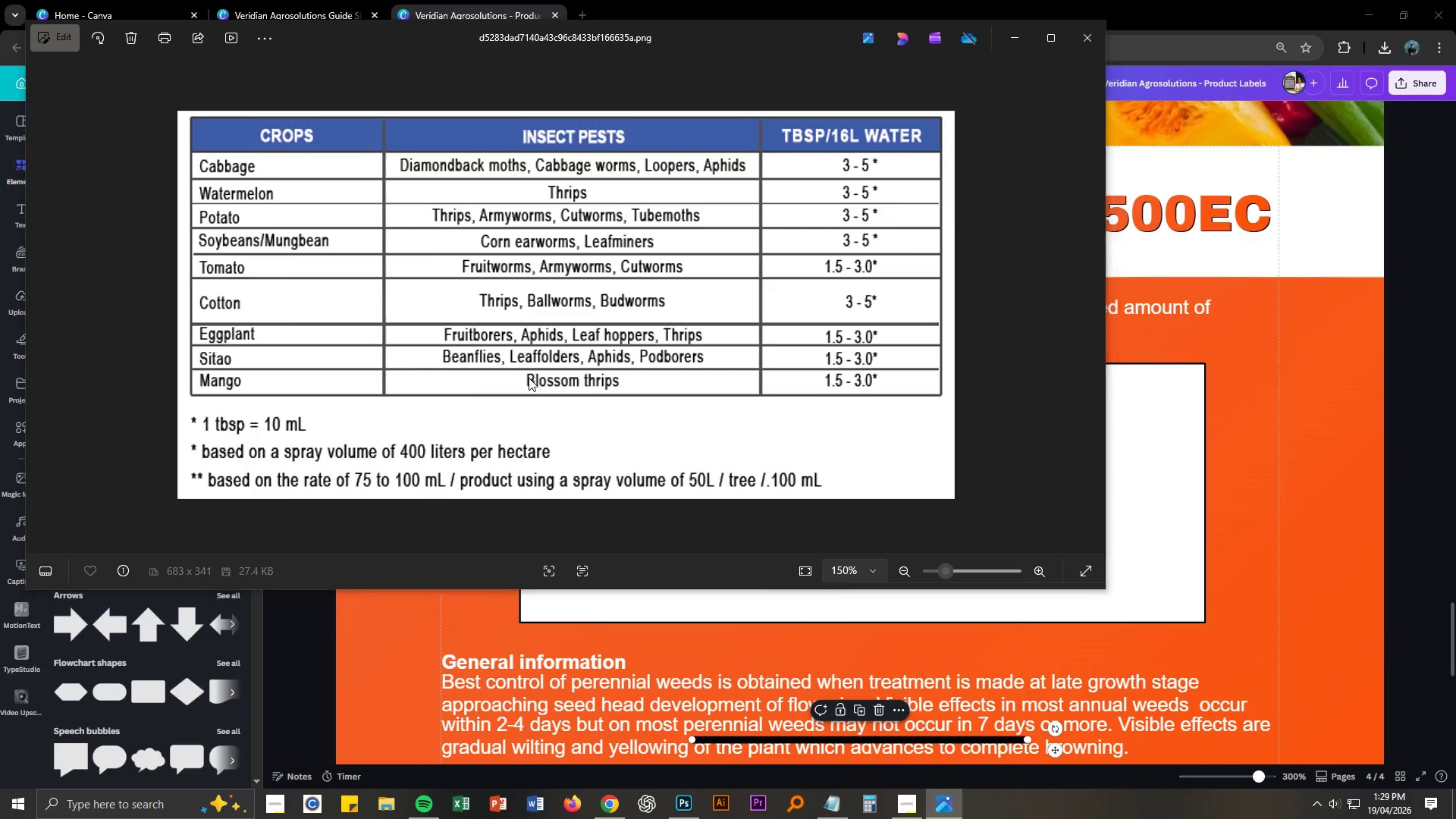 
key(Alt+Tab)
 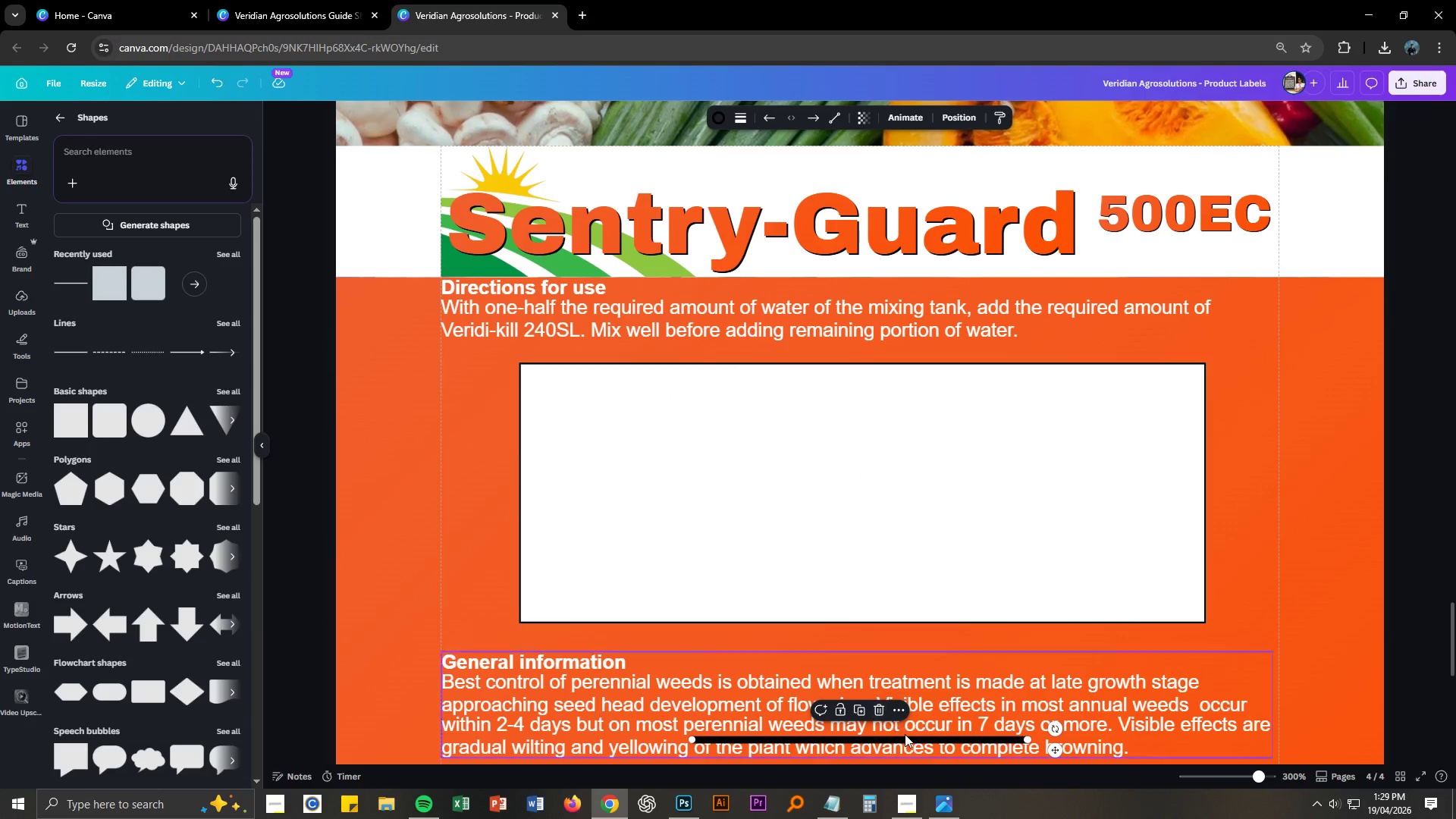 
left_click_drag(start_coordinate=[905, 739], to_coordinate=[778, 425])
 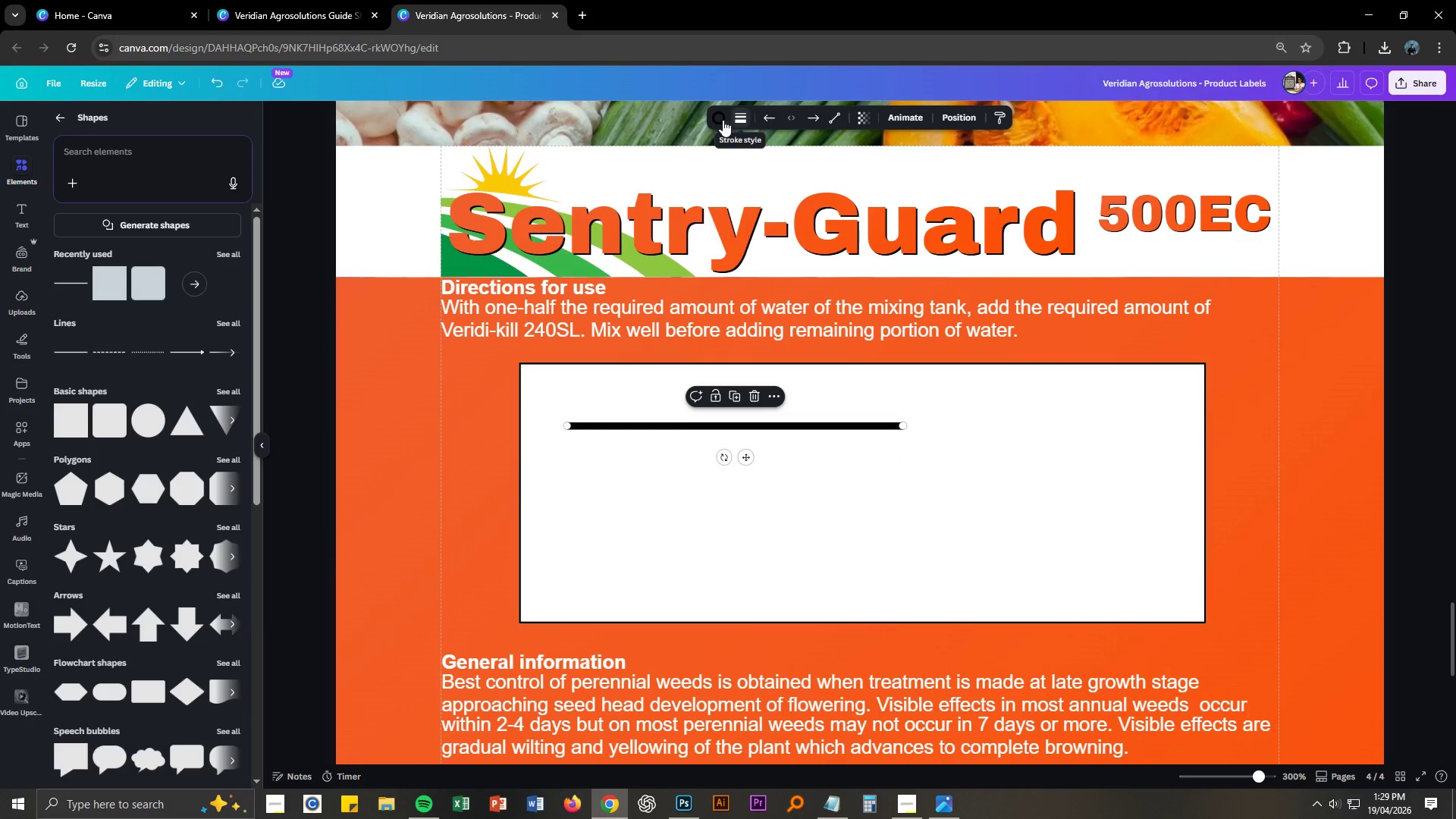 
left_click([721, 120])
 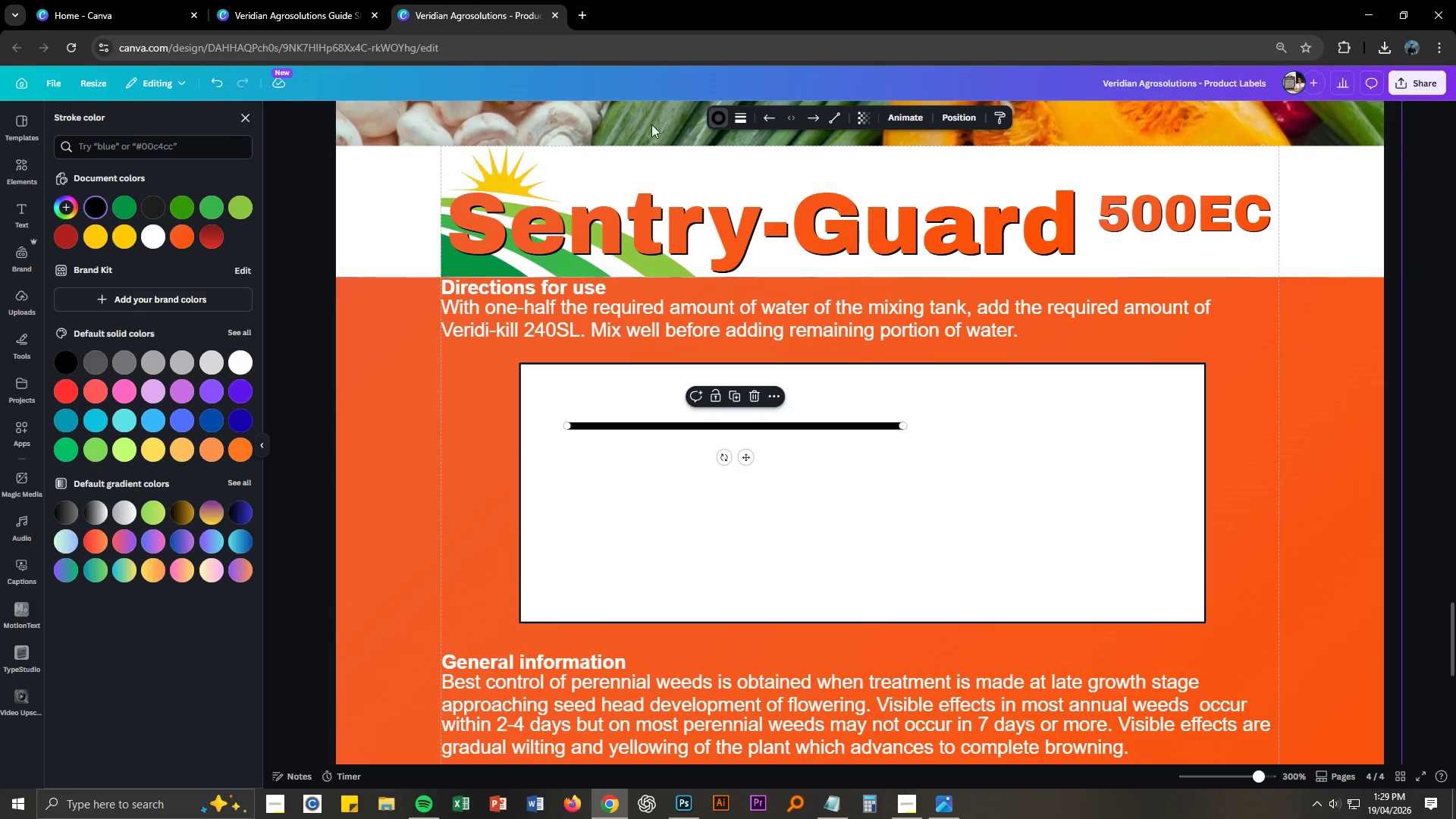 
left_click([739, 119])
 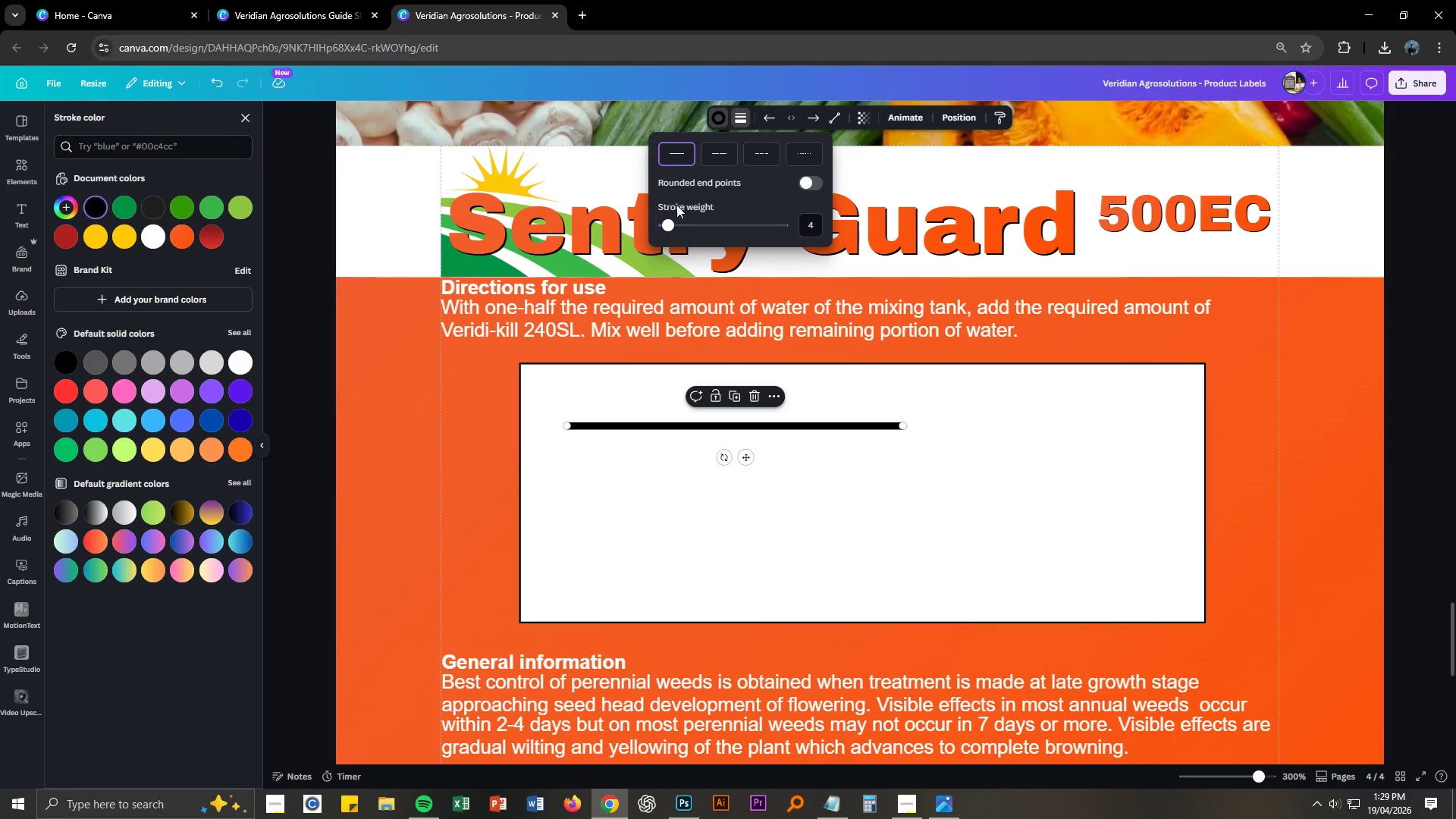 
left_click_drag(start_coordinate=[664, 223], to_coordinate=[628, 224])
 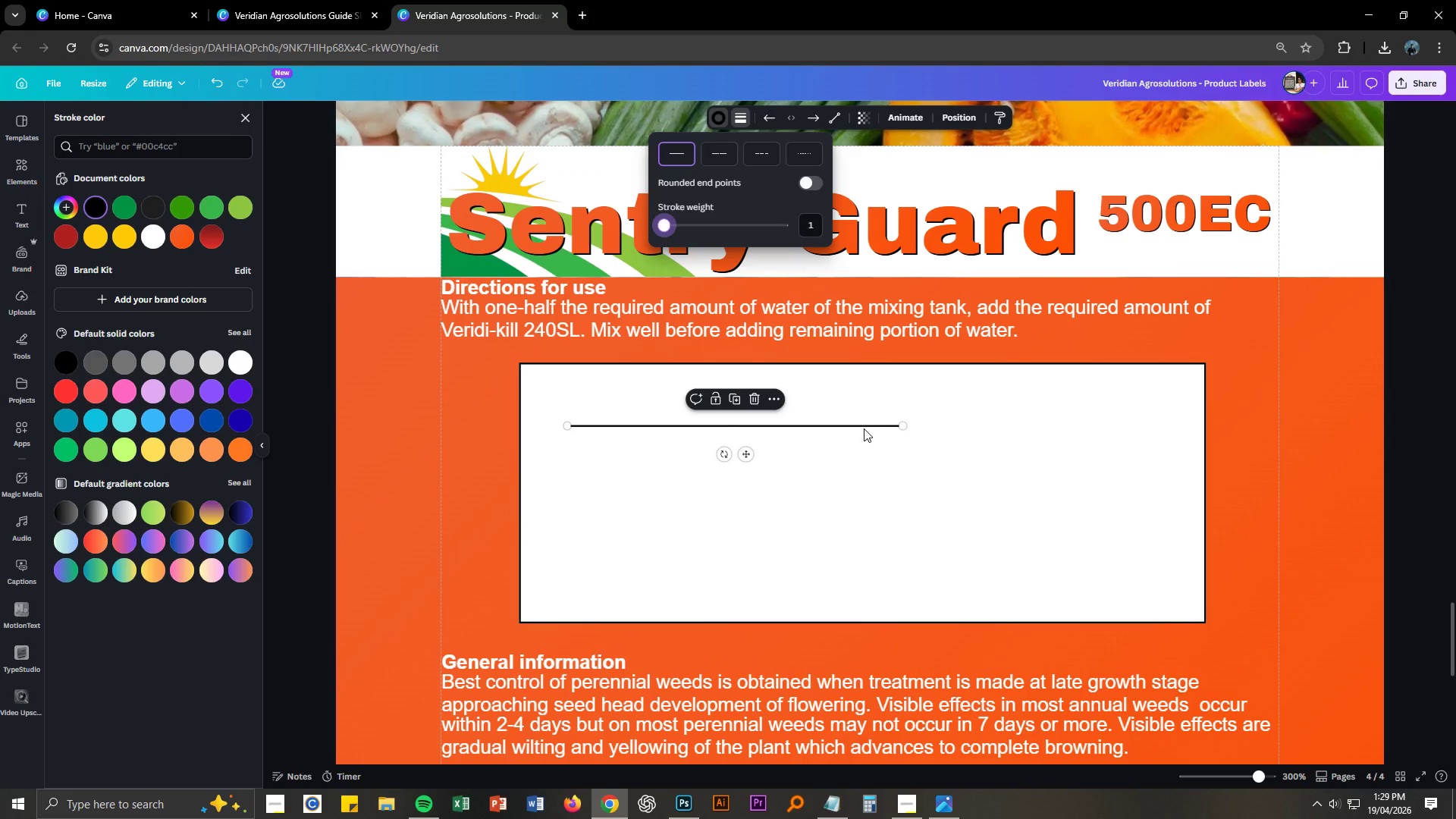 
left_click_drag(start_coordinate=[863, 426], to_coordinate=[816, 401])
 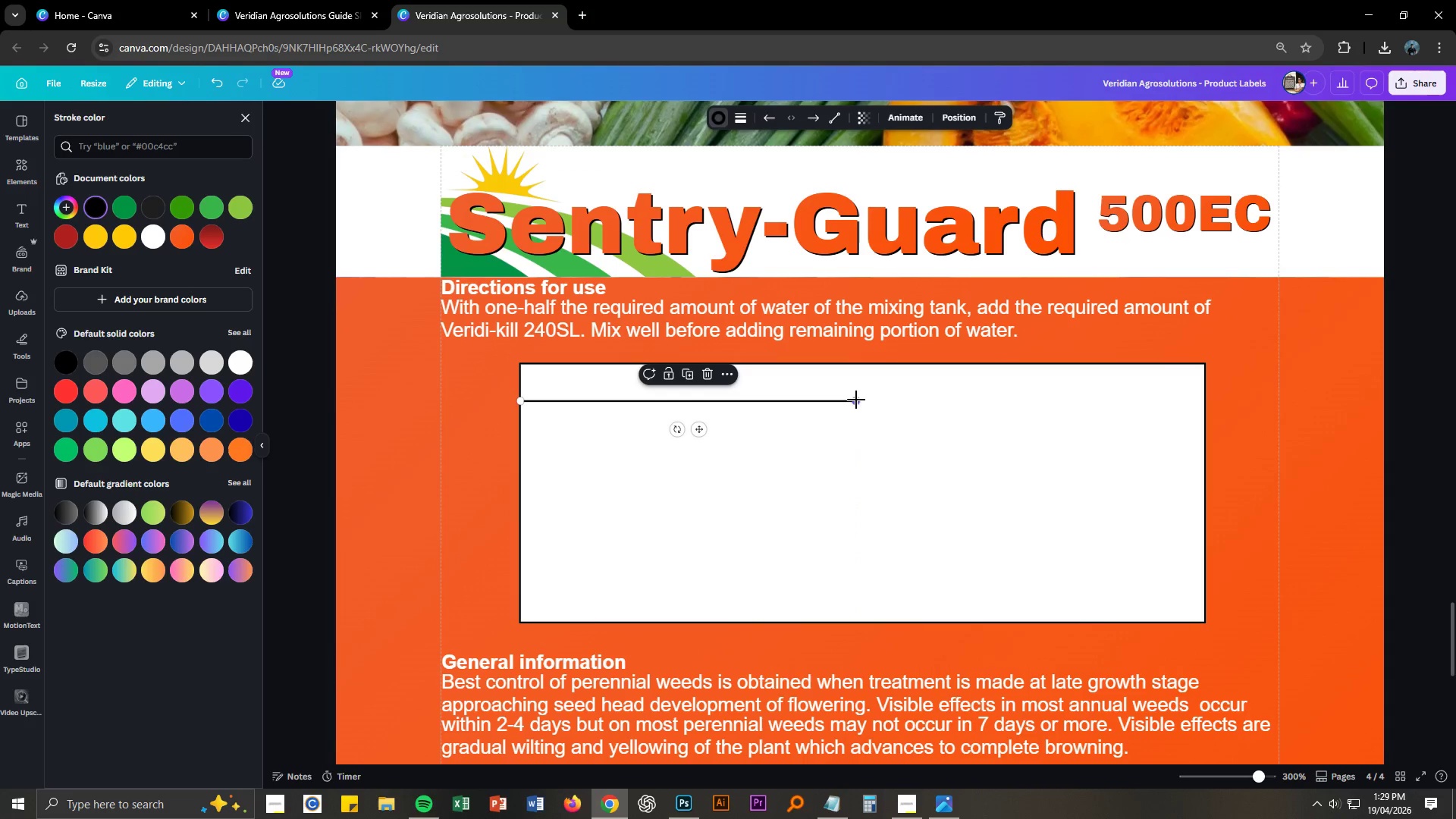 
left_click_drag(start_coordinate=[856, 400], to_coordinate=[1201, 406])
 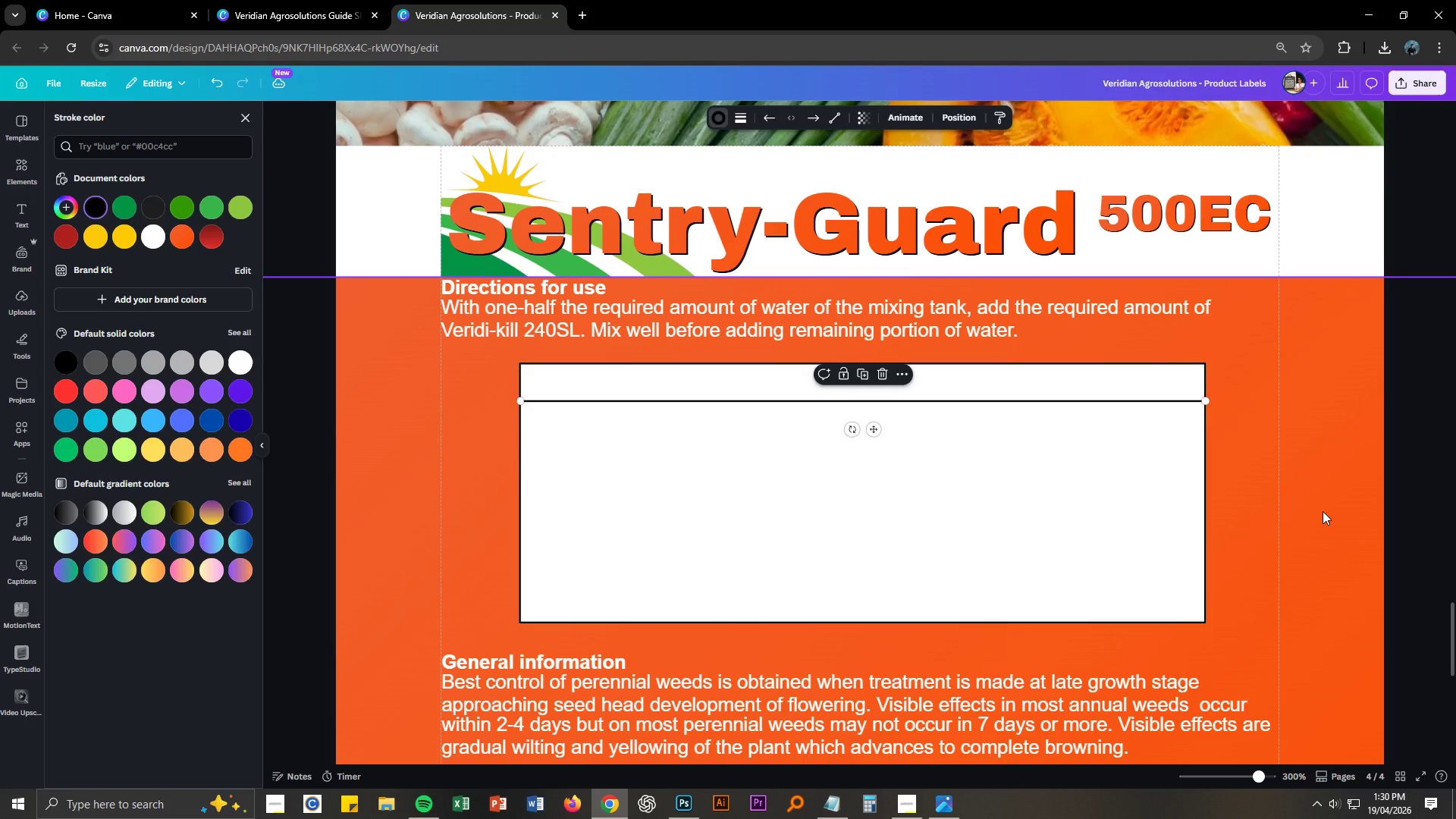 
left_click([1328, 516])
 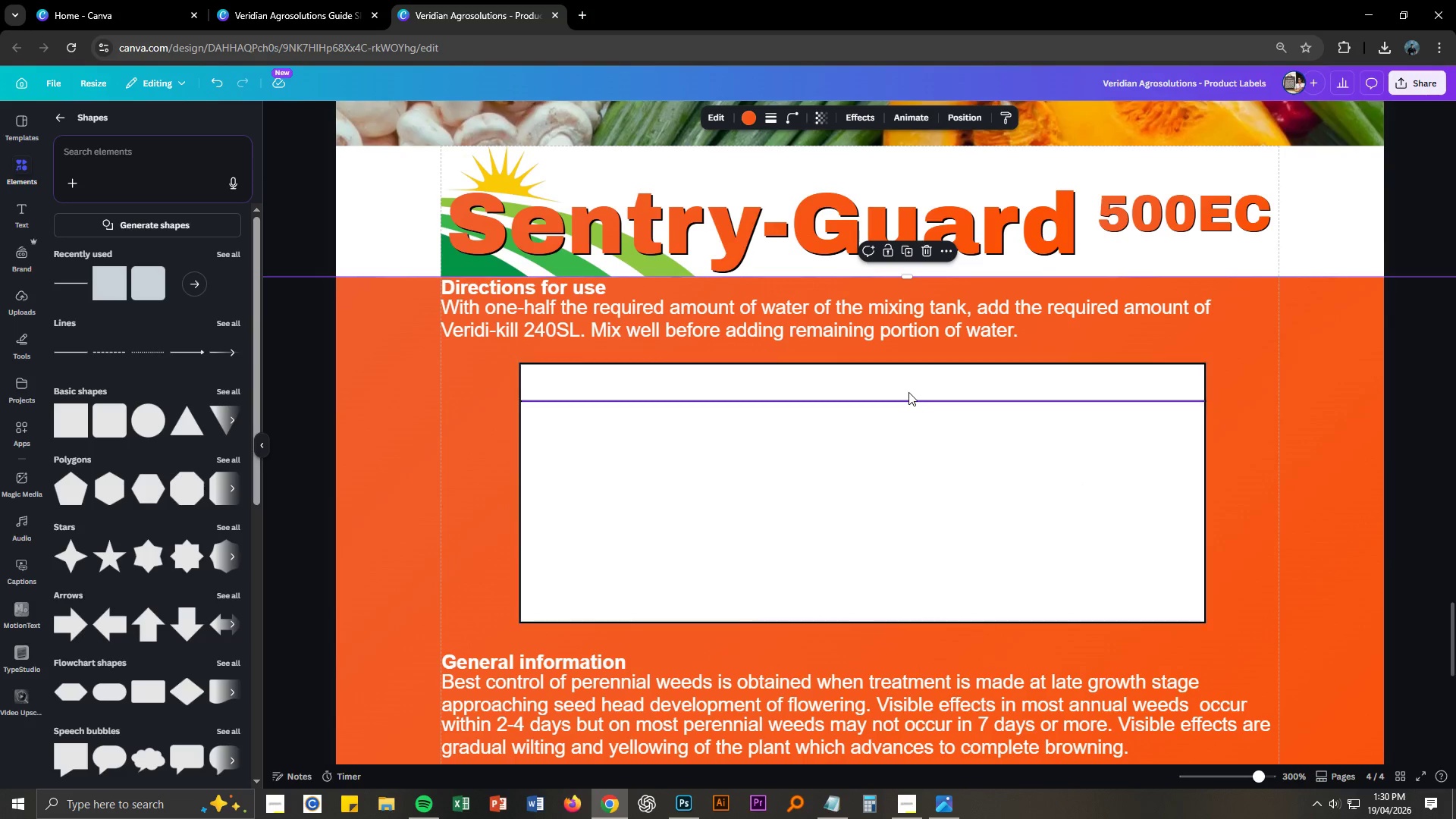 
left_click([907, 399])
 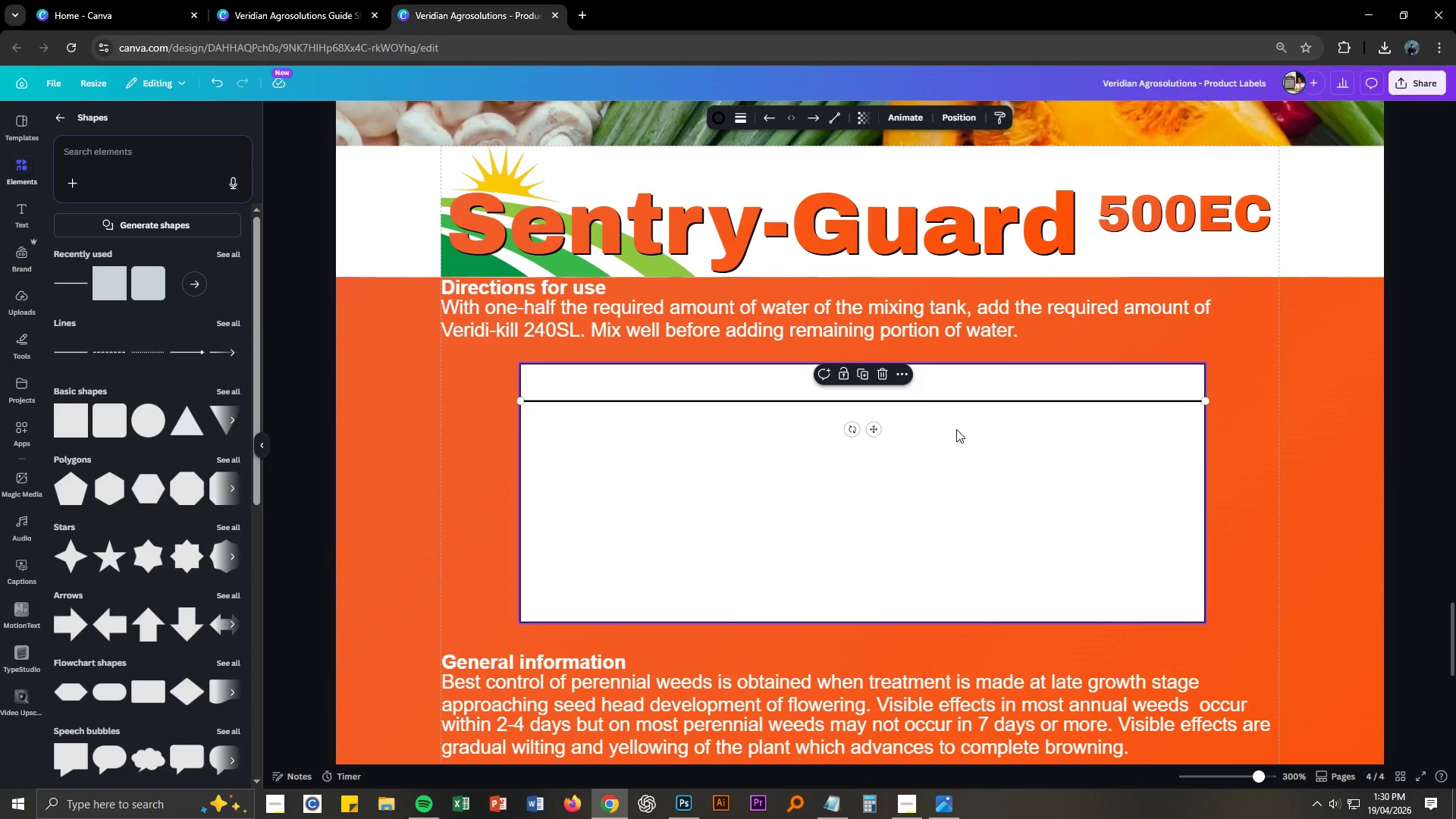 
key(Control+ControlLeft)
 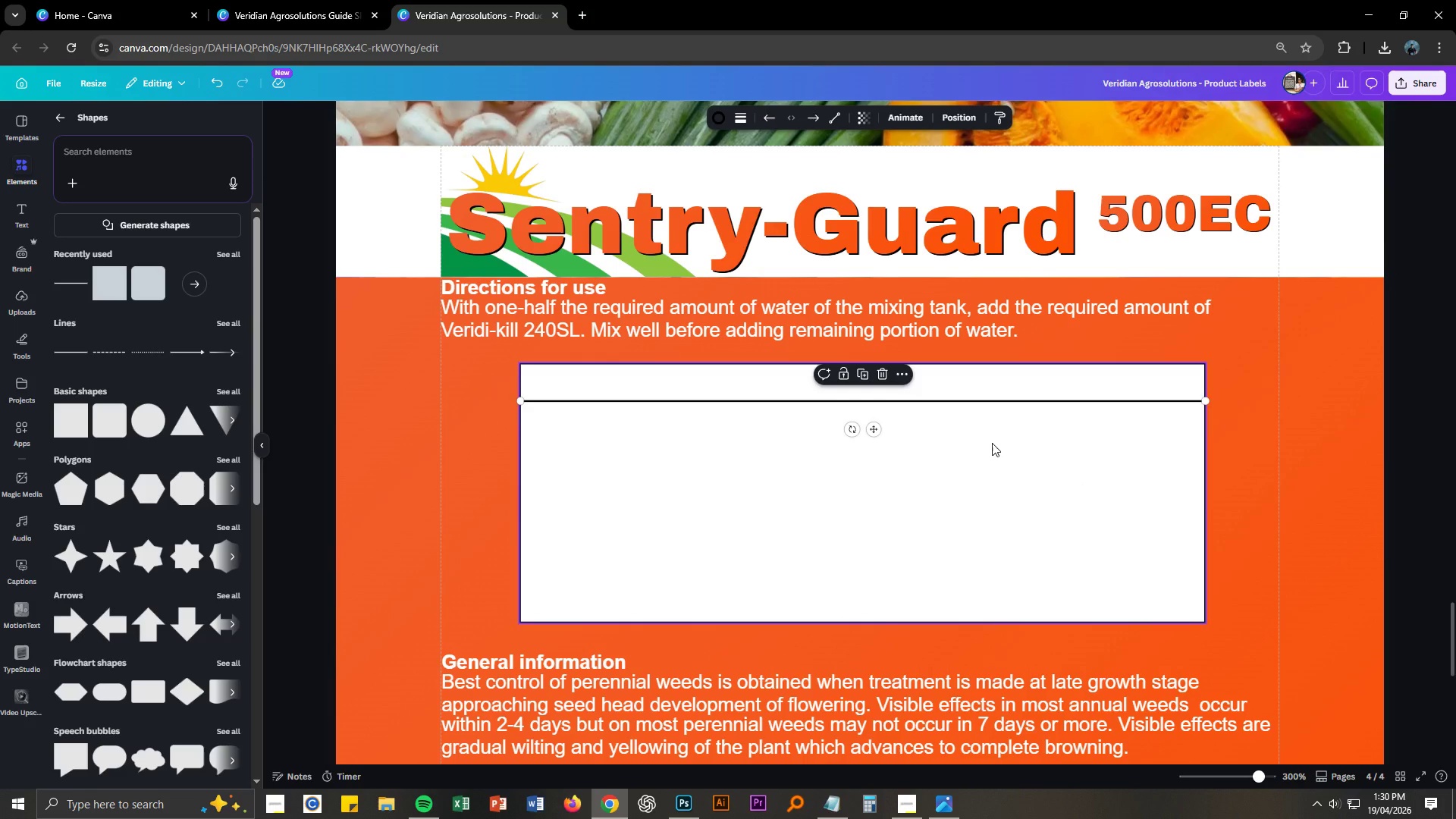 
key(Control+C)
 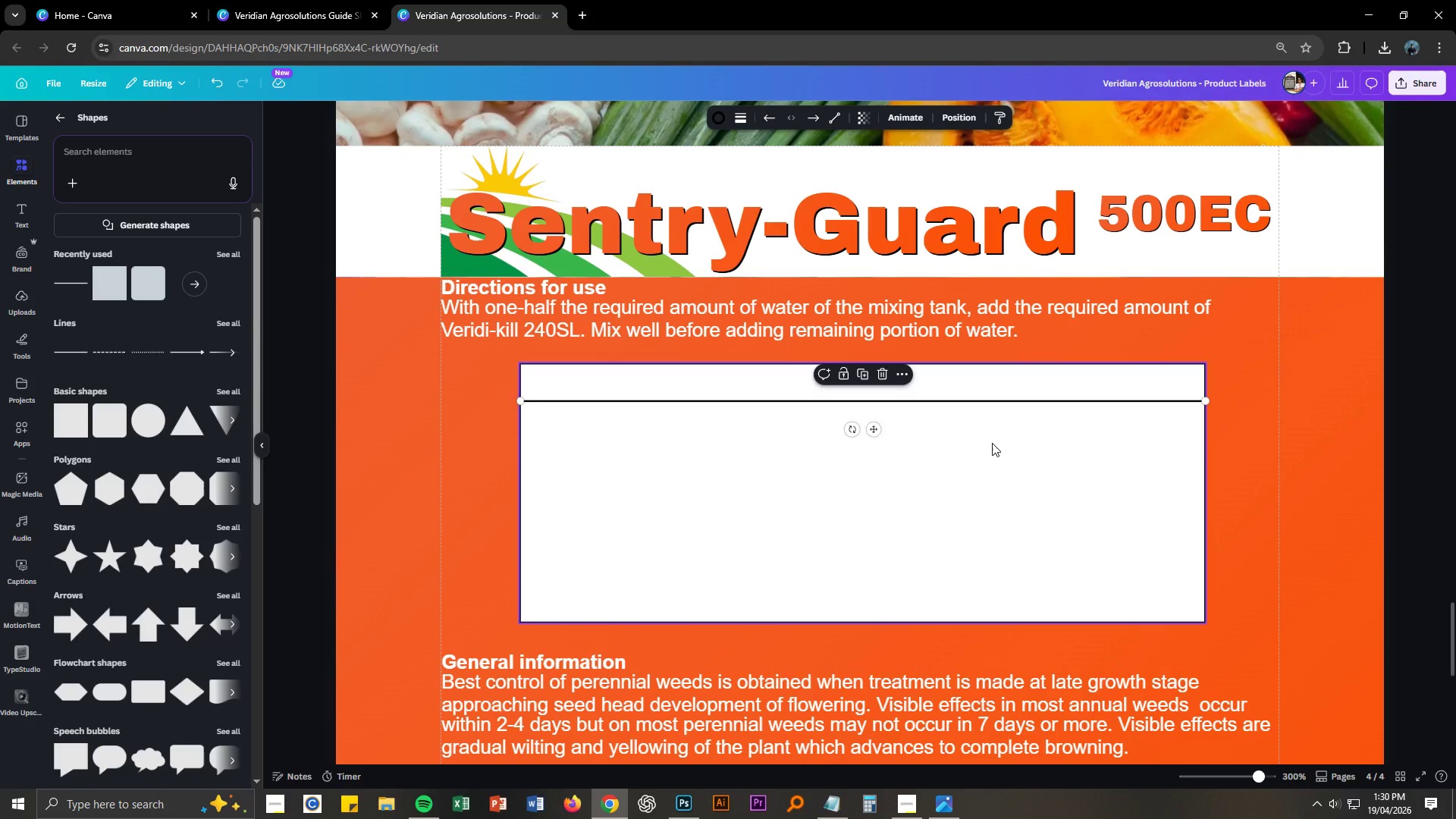 
key(Control+ControlLeft)
 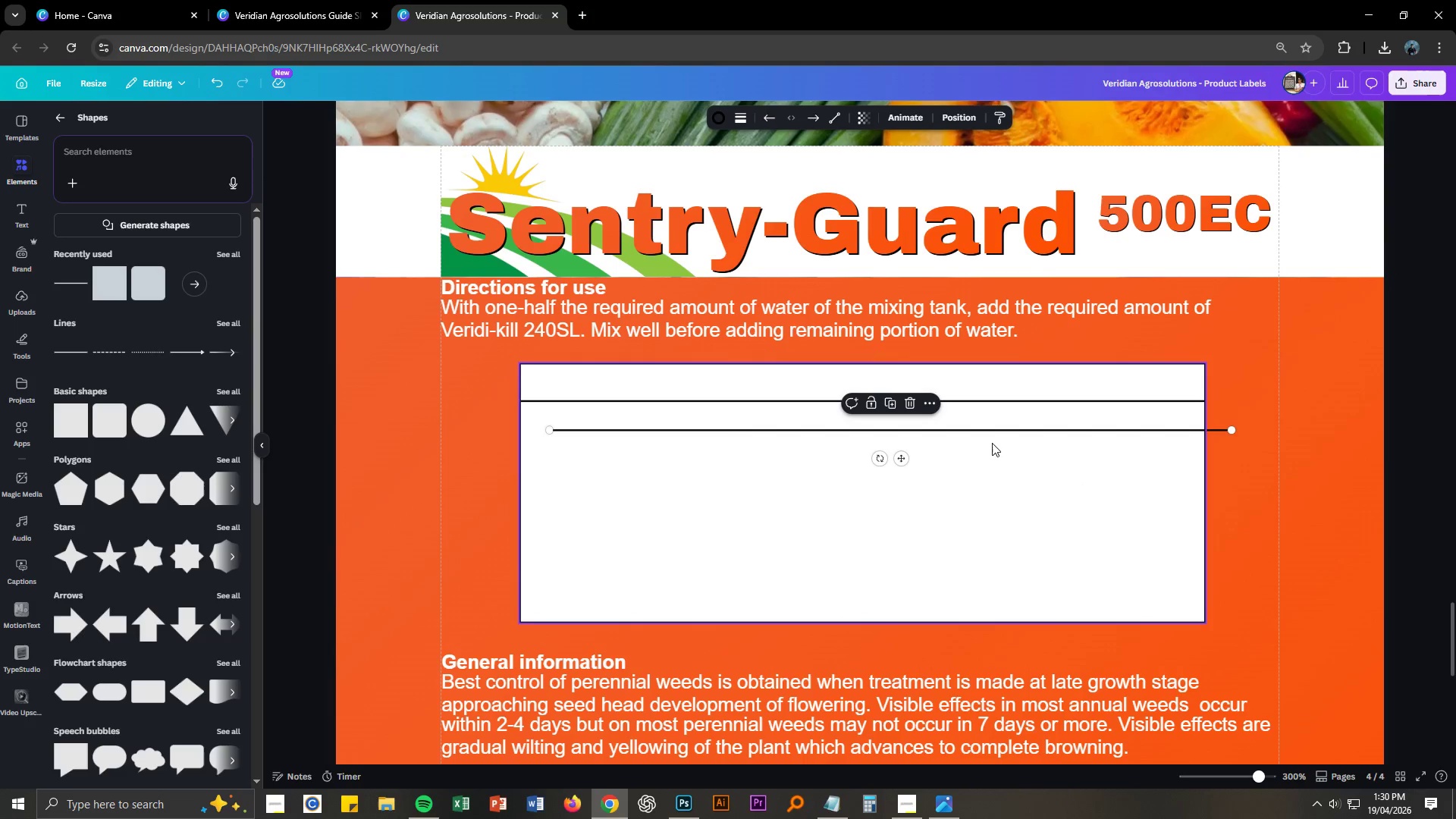 
key(Control+V)
 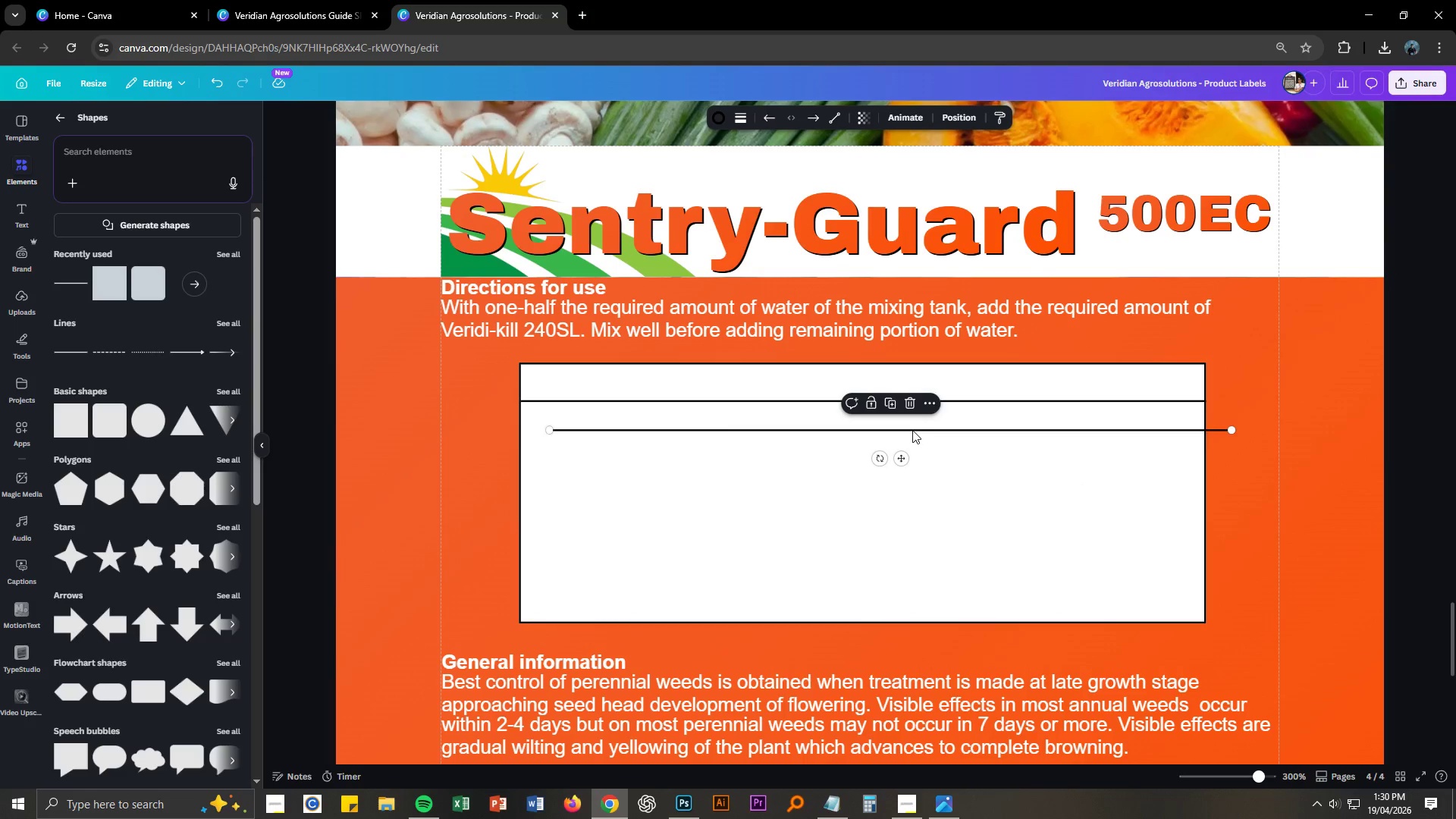 
left_click_drag(start_coordinate=[912, 430], to_coordinate=[884, 425])
 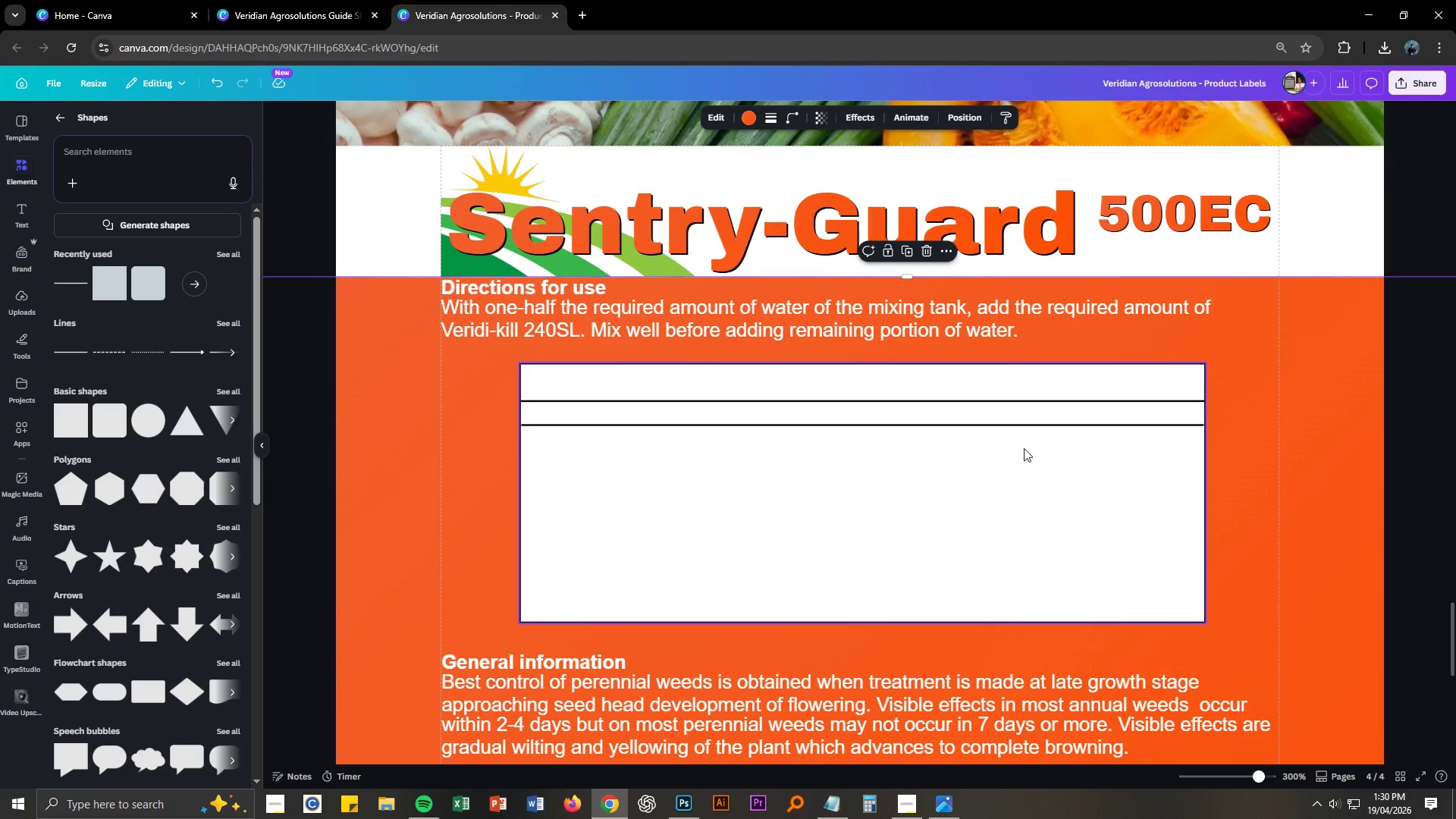 
key(Control+NumpadAdd)
 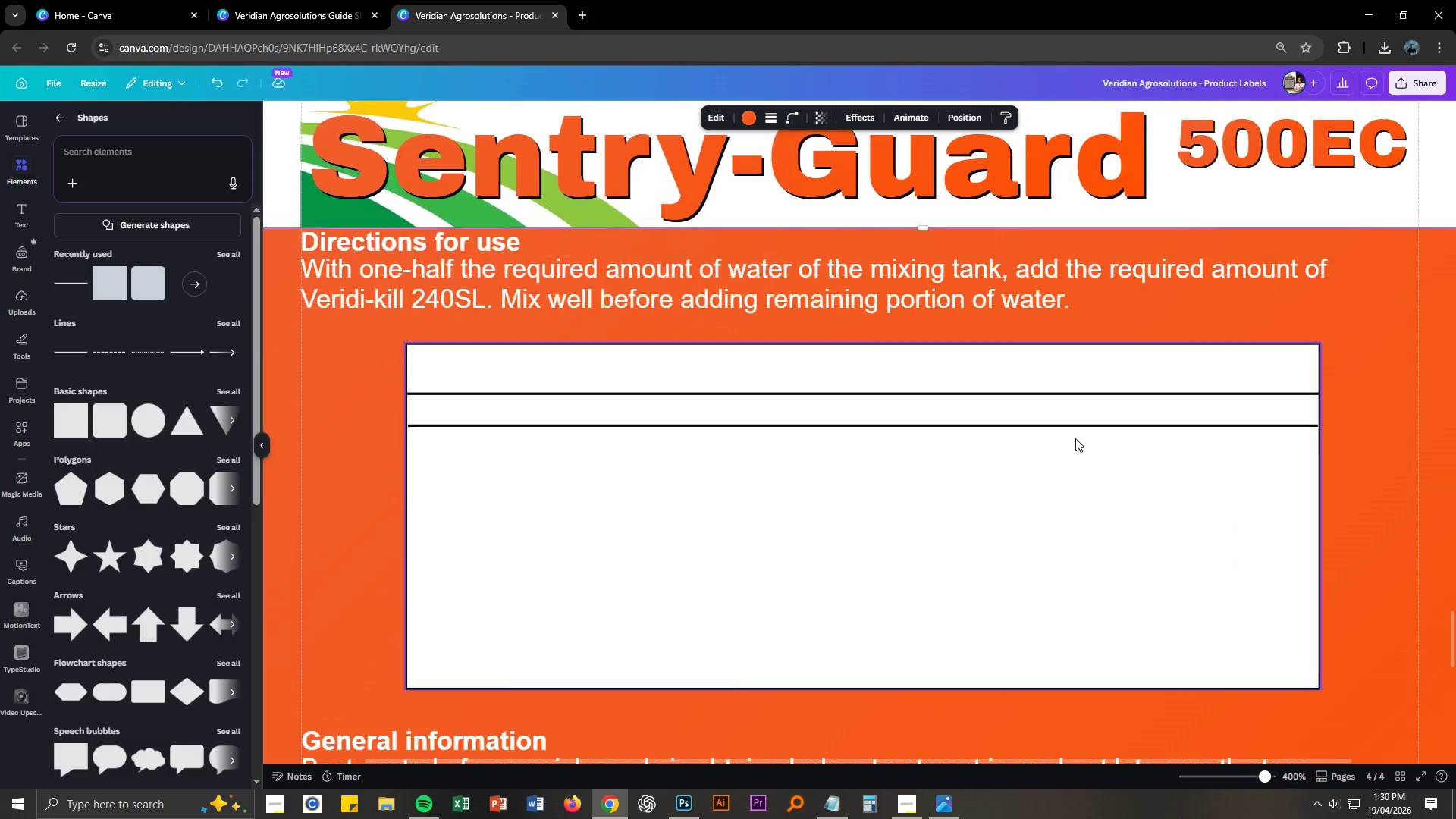 
key(Control+NumpadAdd)
 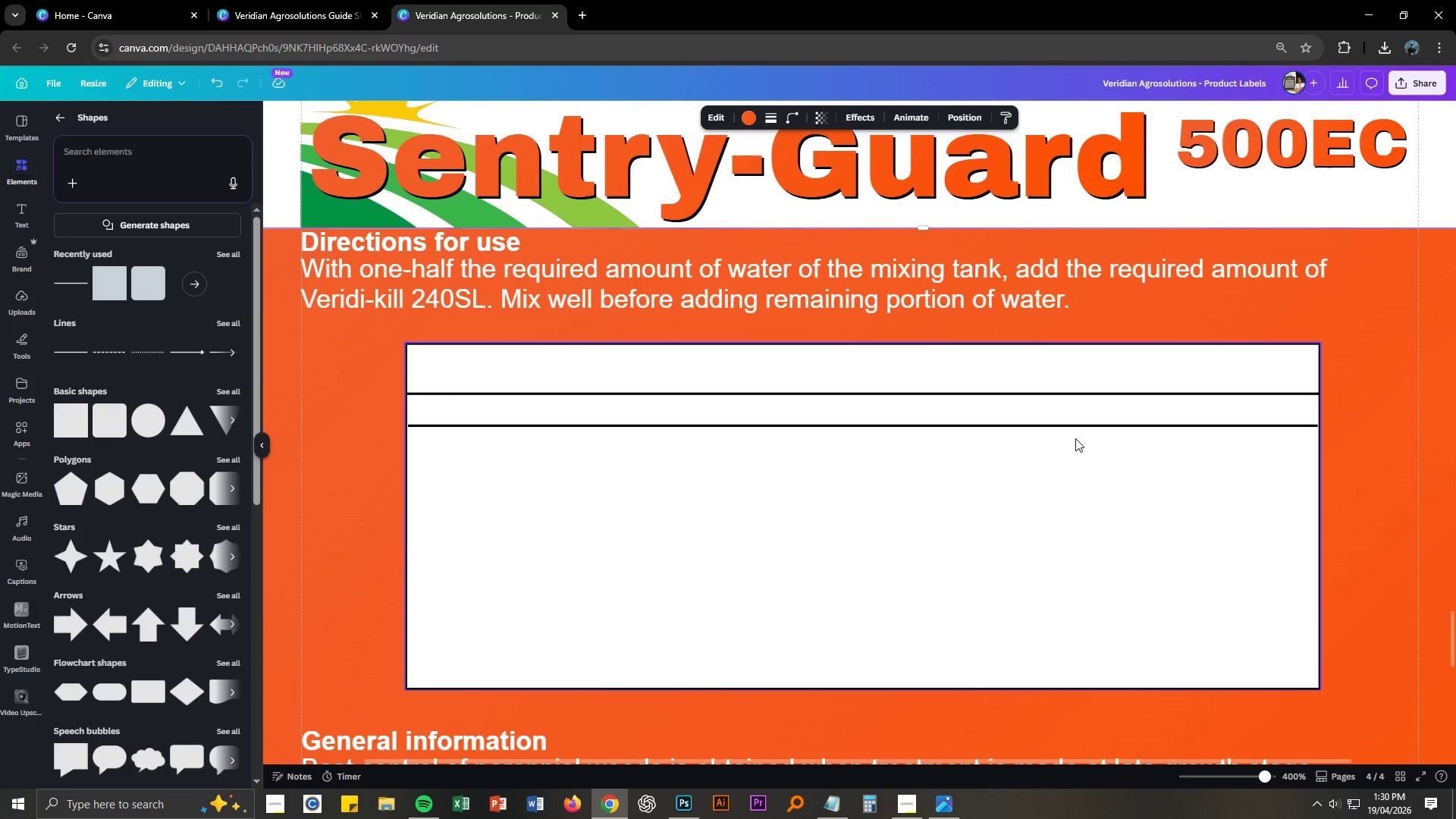 
key(Control+NumpadAdd)
 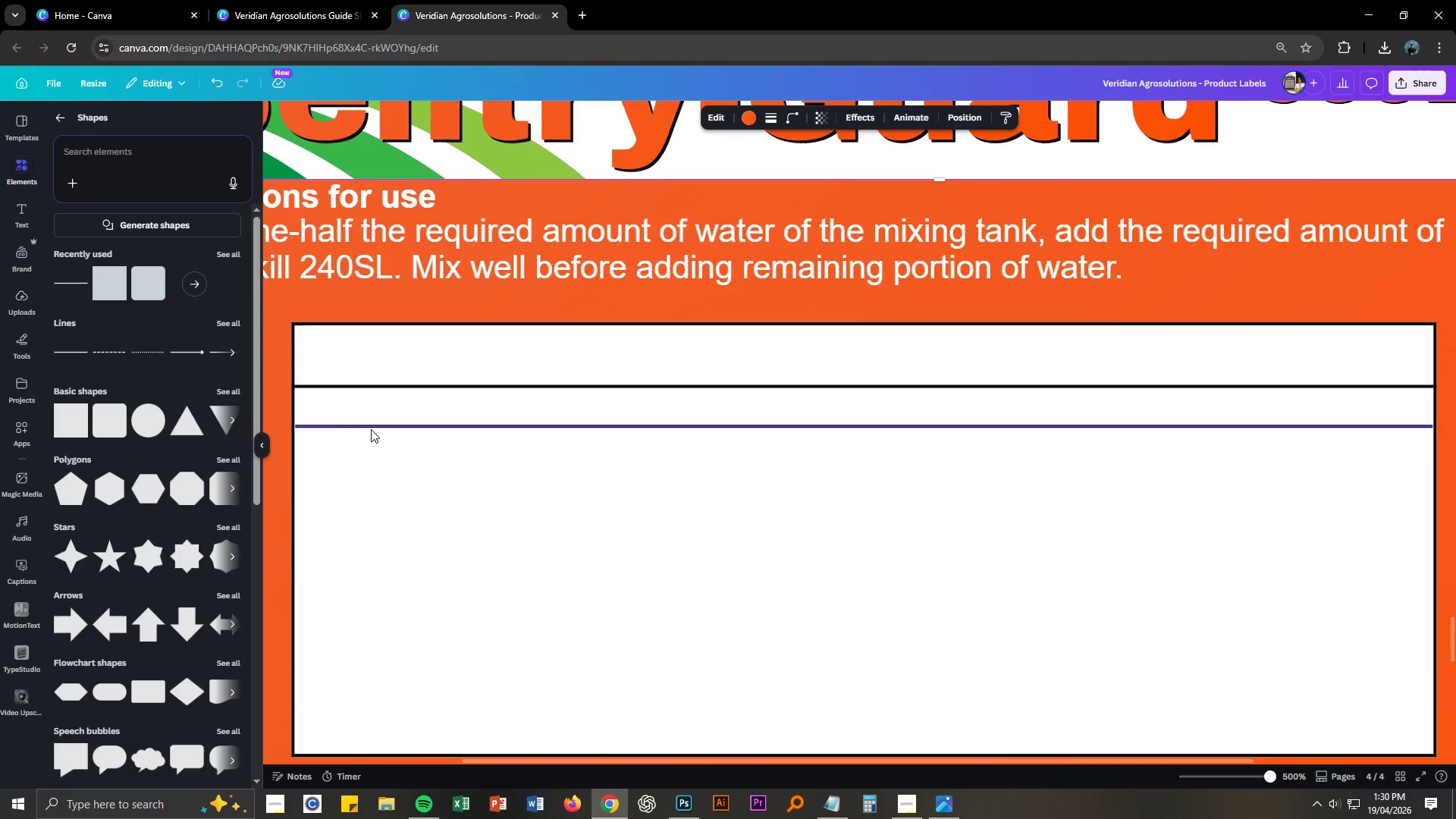 
left_click([369, 429])
 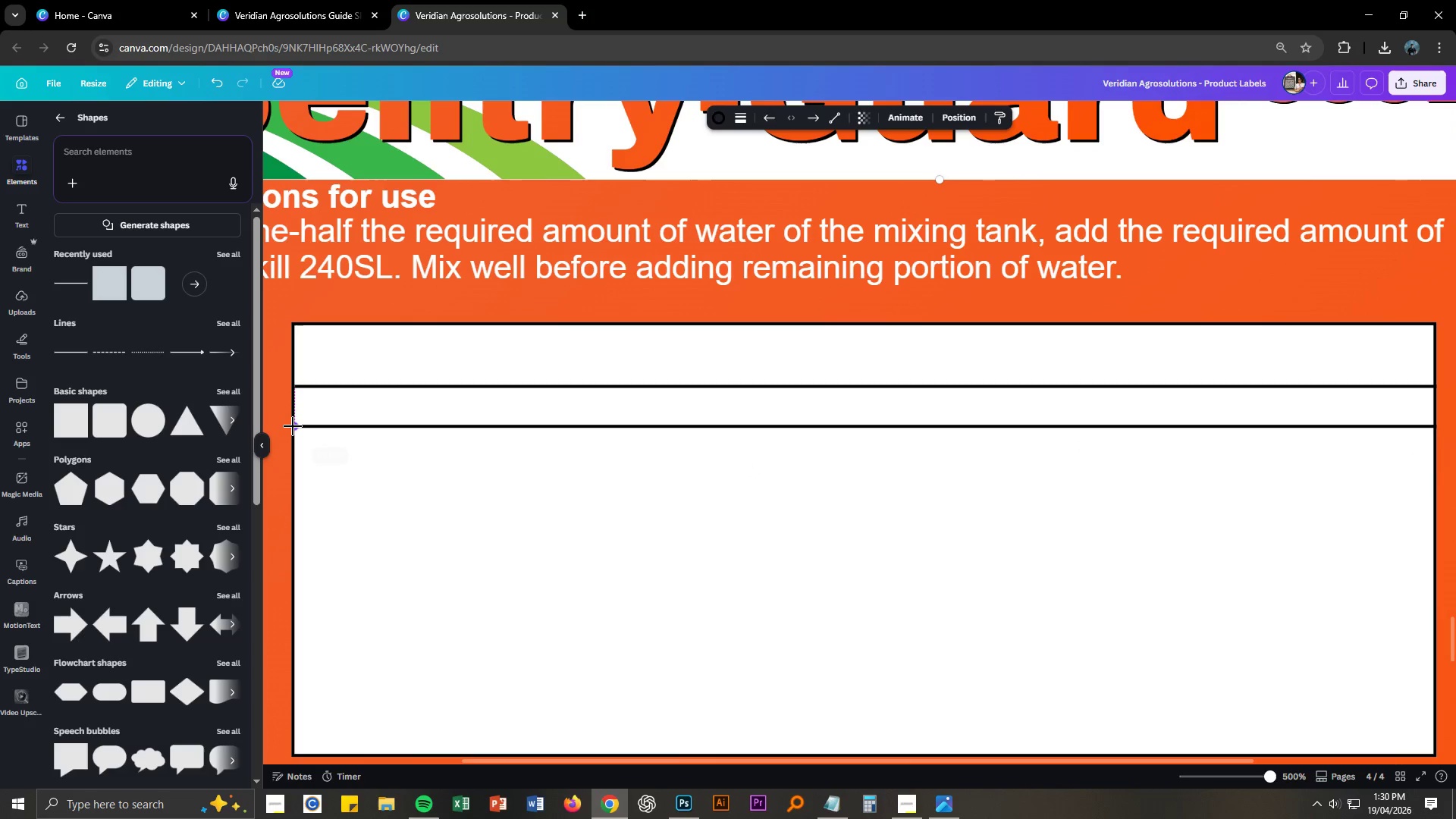 
wait(6.31)
 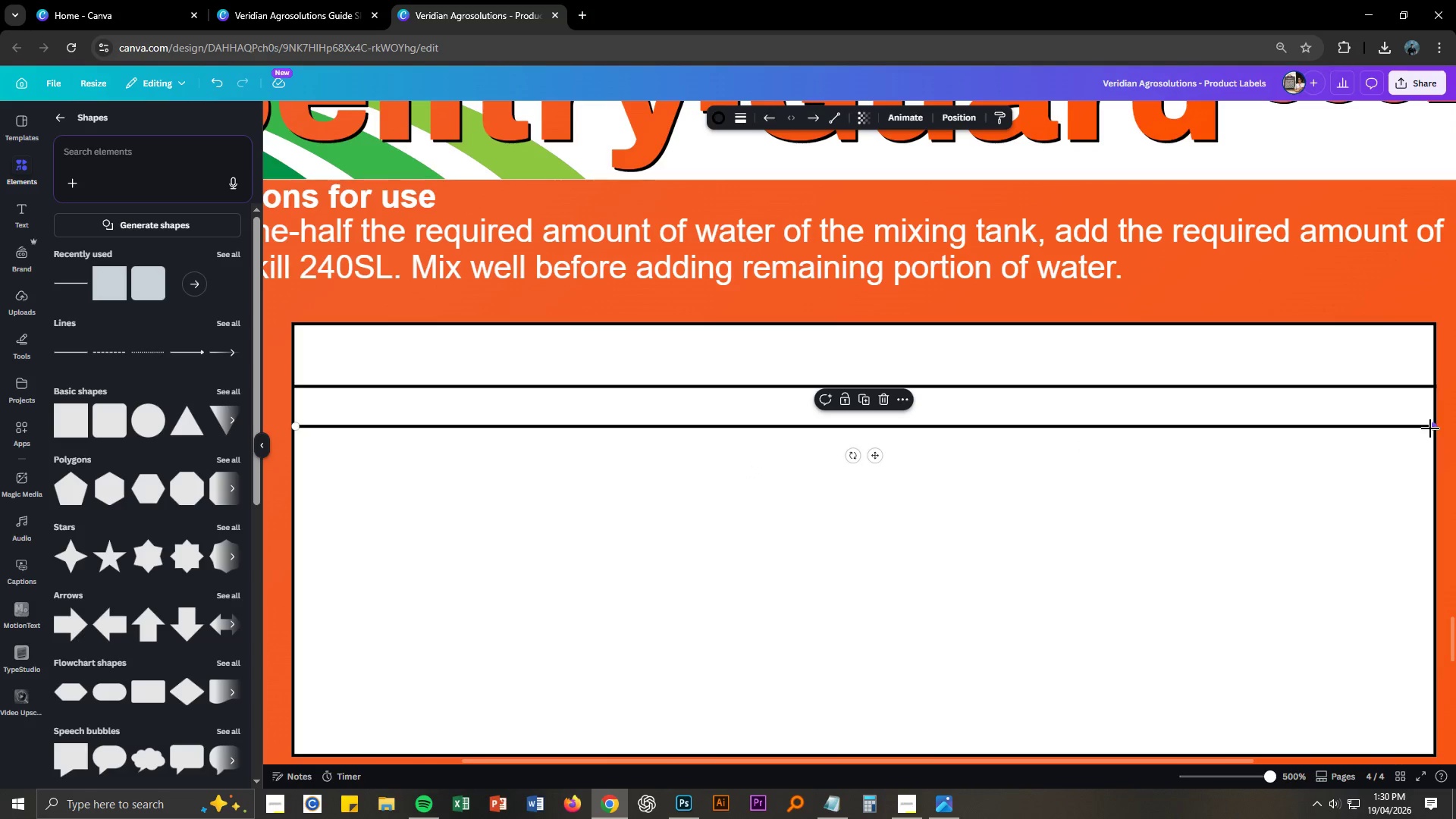 
left_click([464, 490])
 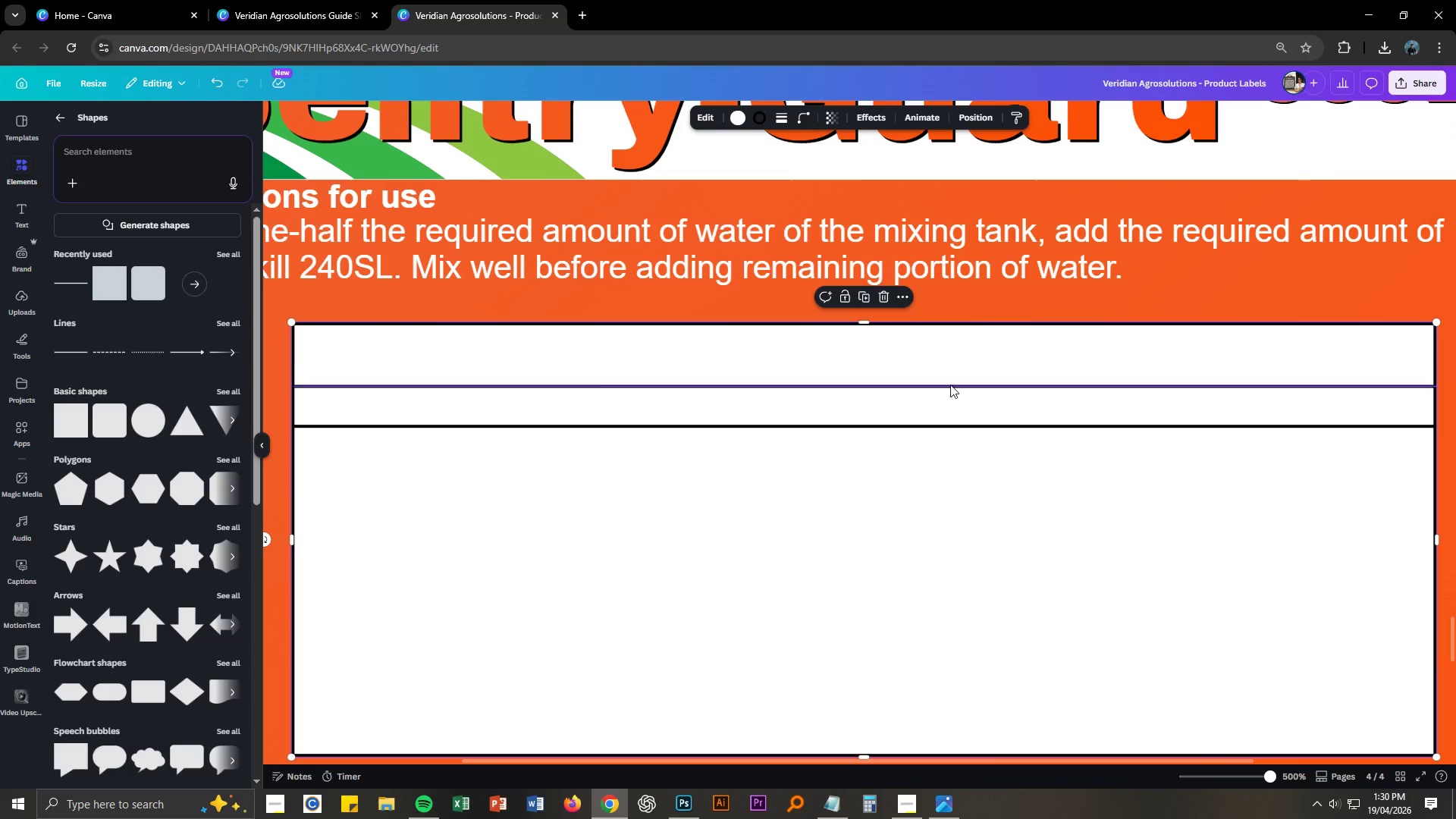 
left_click_drag(start_coordinate=[896, 463], to_coordinate=[897, 406])
 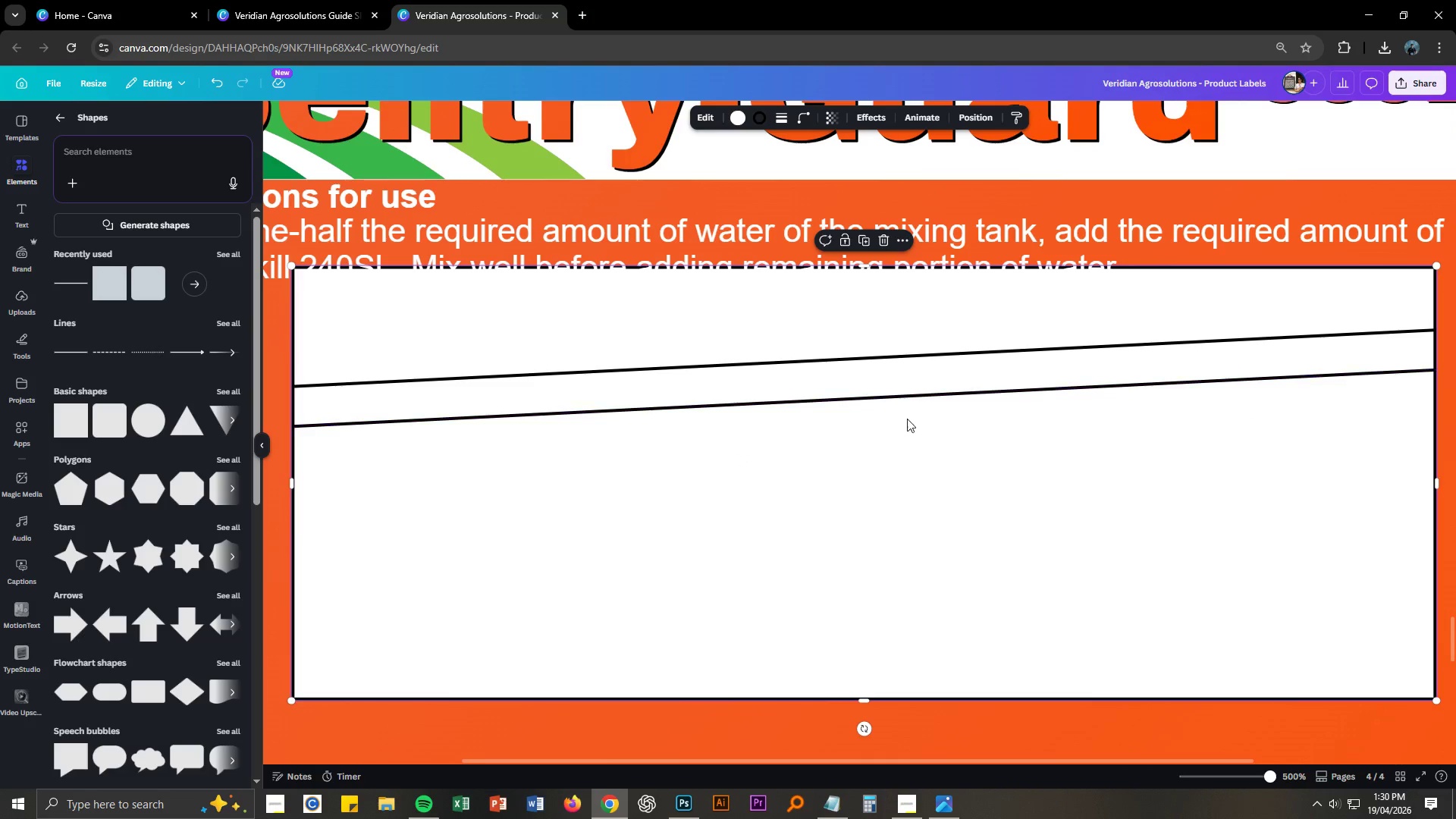 
key(Control+Z)
 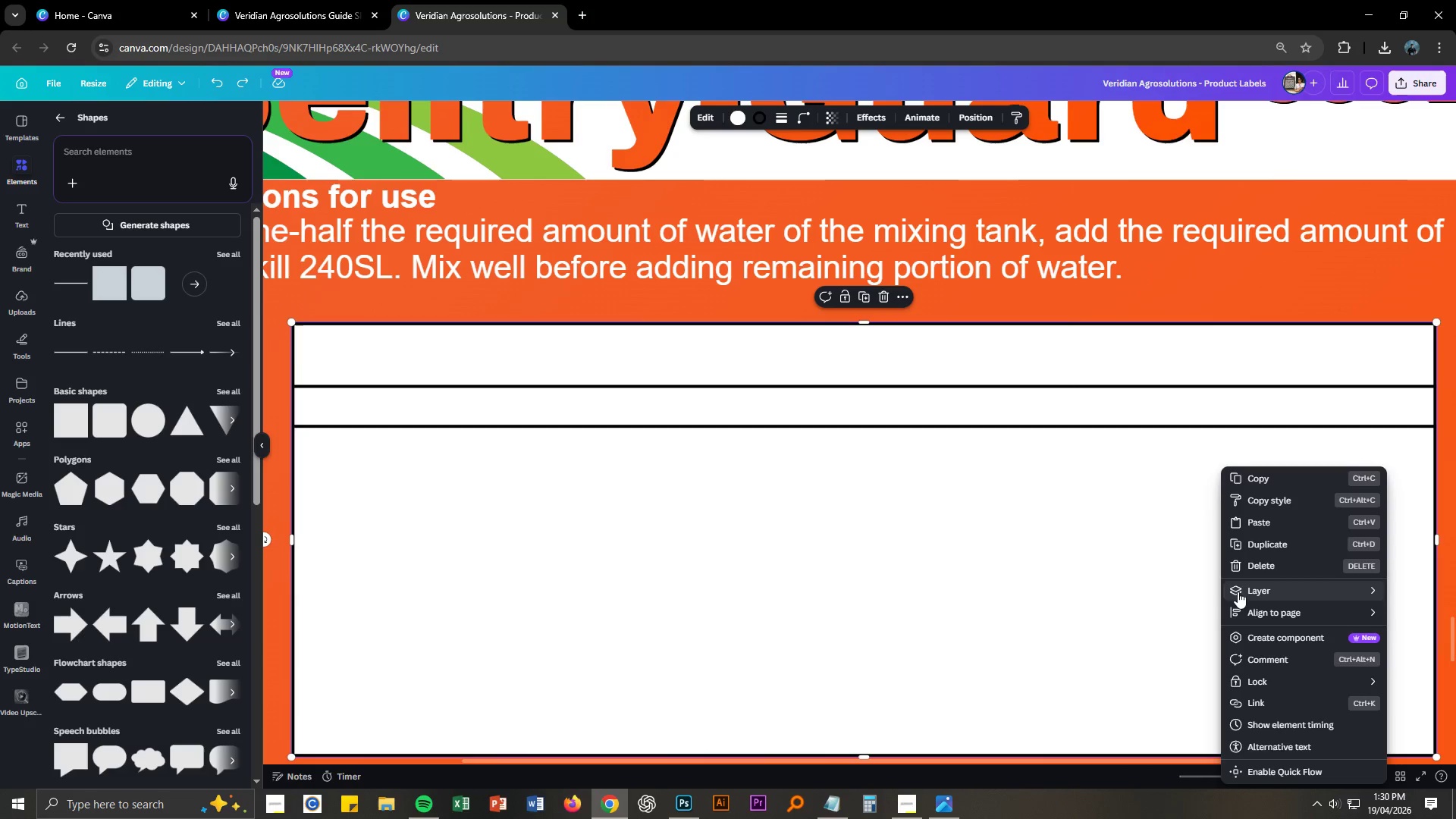 
left_click([1090, 635])
 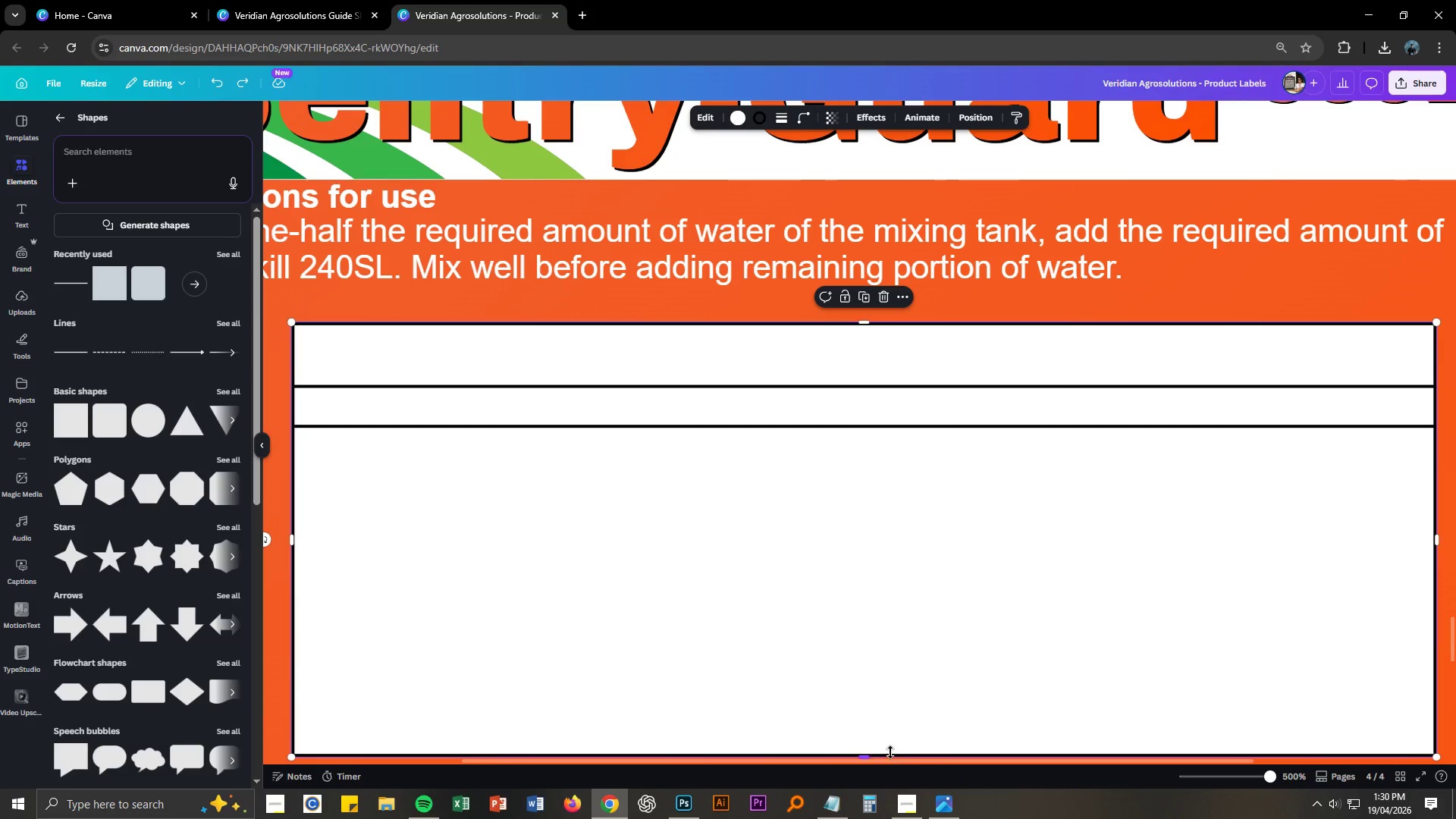 
left_click([886, 720])
 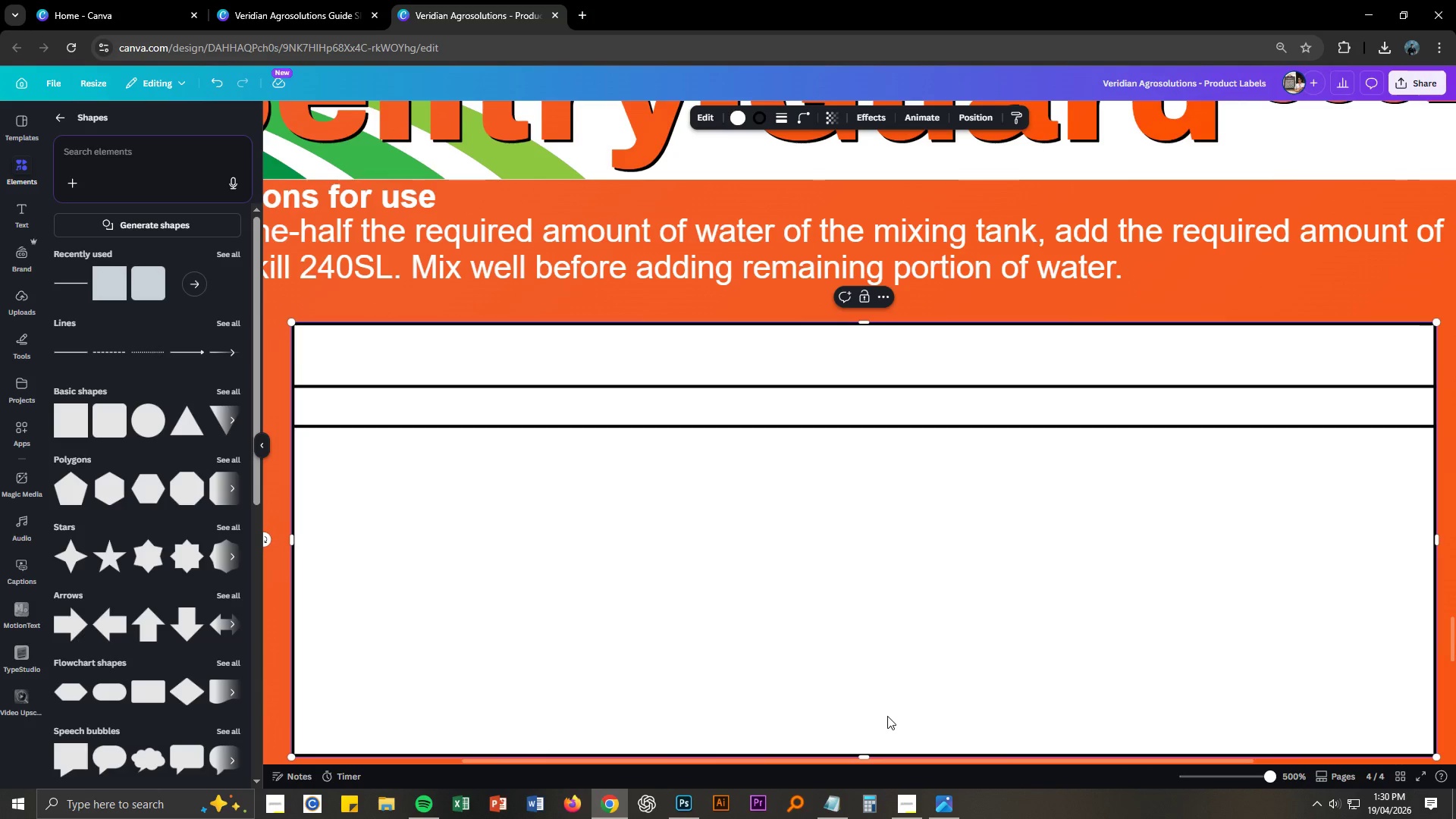 
scroll: coordinate [895, 709], scroll_direction: down, amount: 4.0
 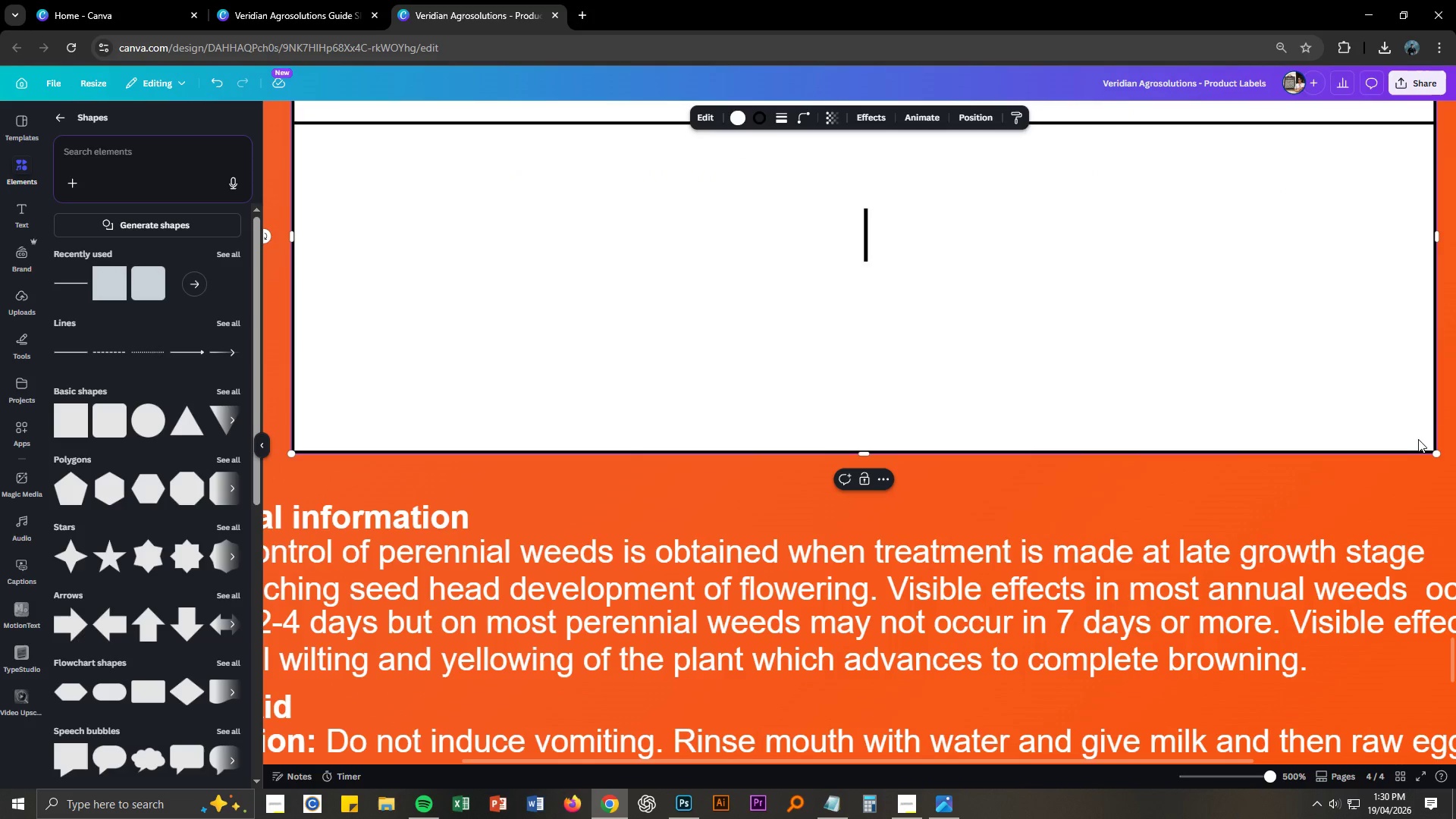 
left_click([1166, 492])
 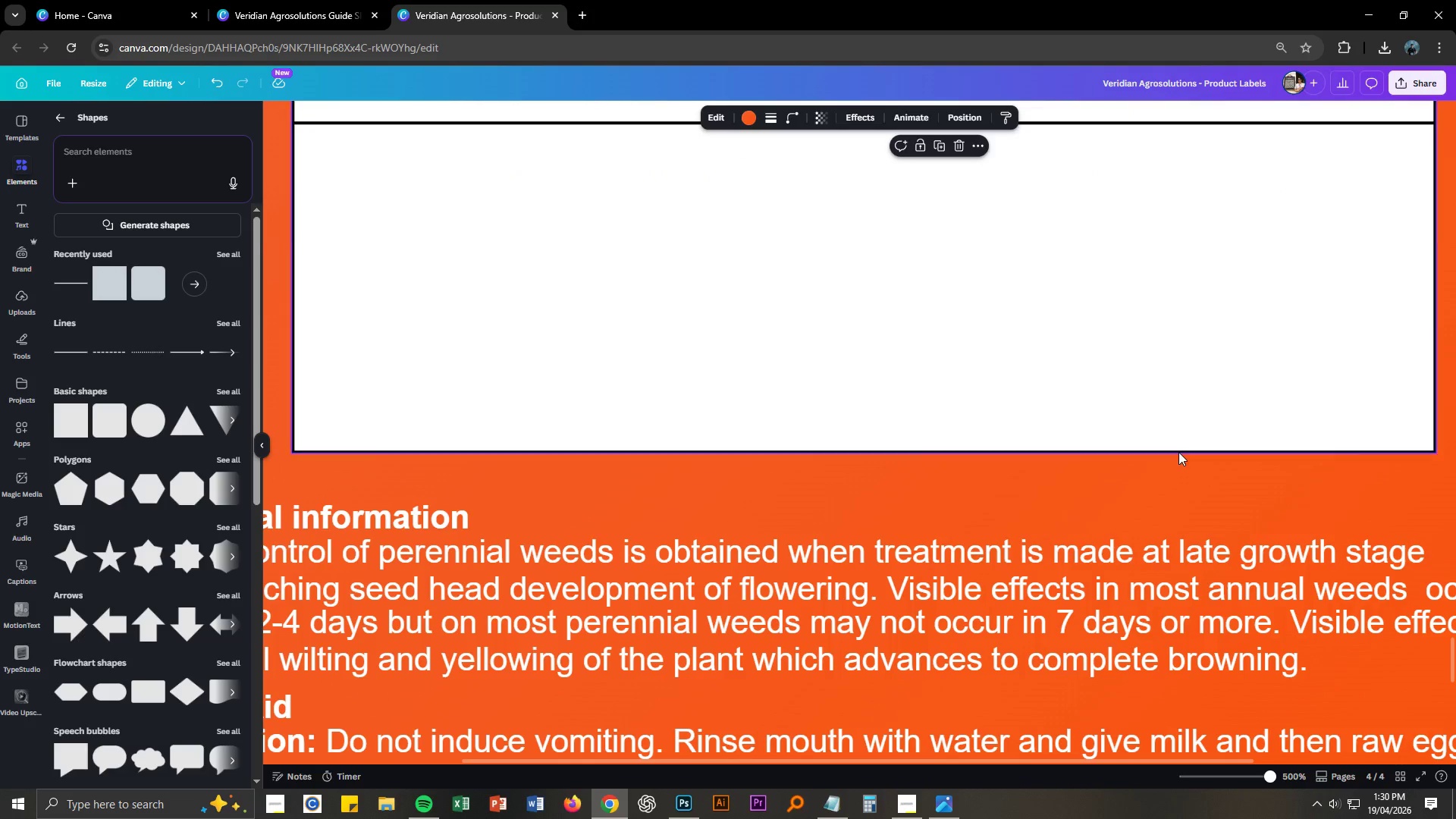 
left_click([1178, 452])
 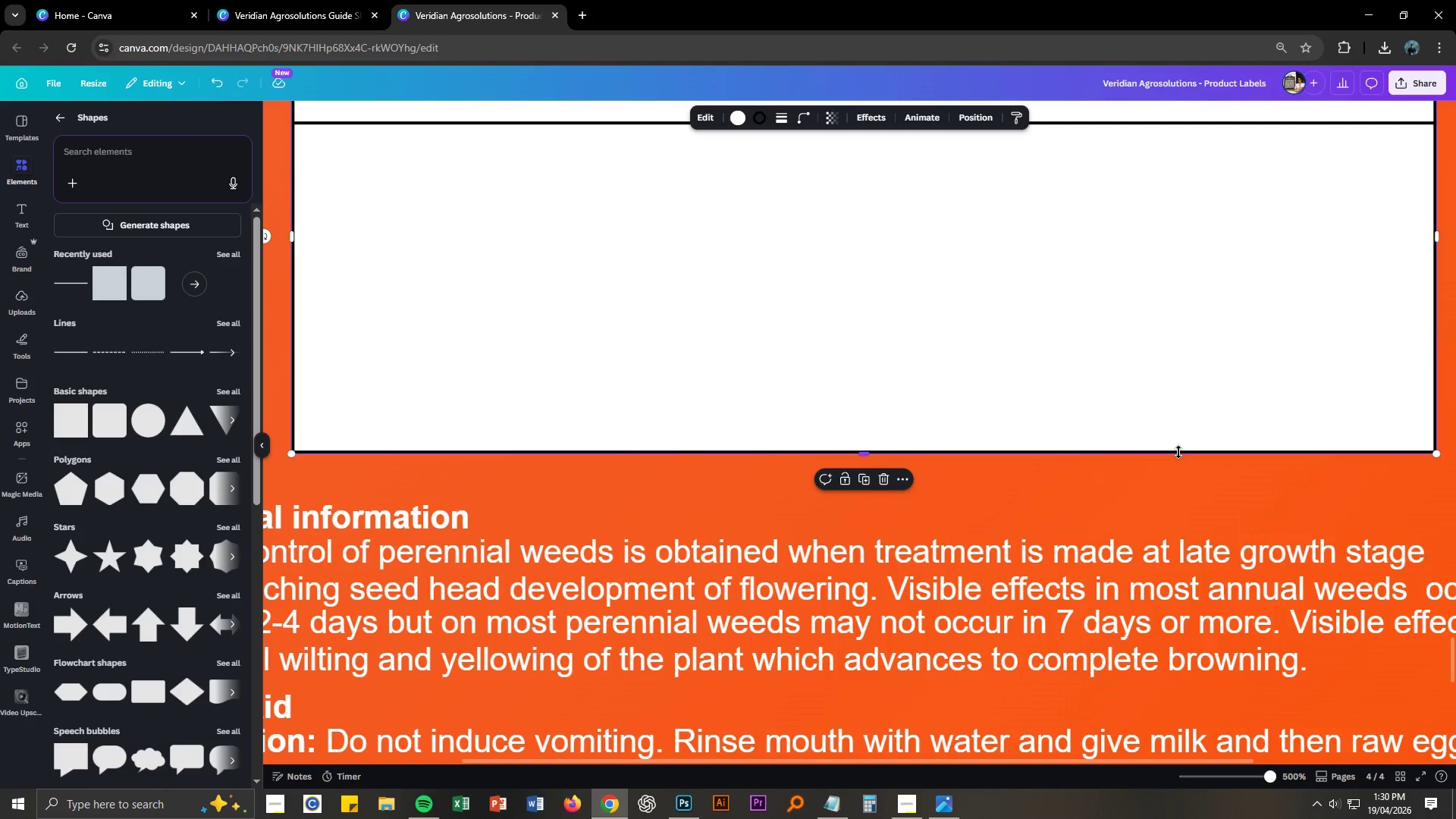 
right_click([1178, 452])
 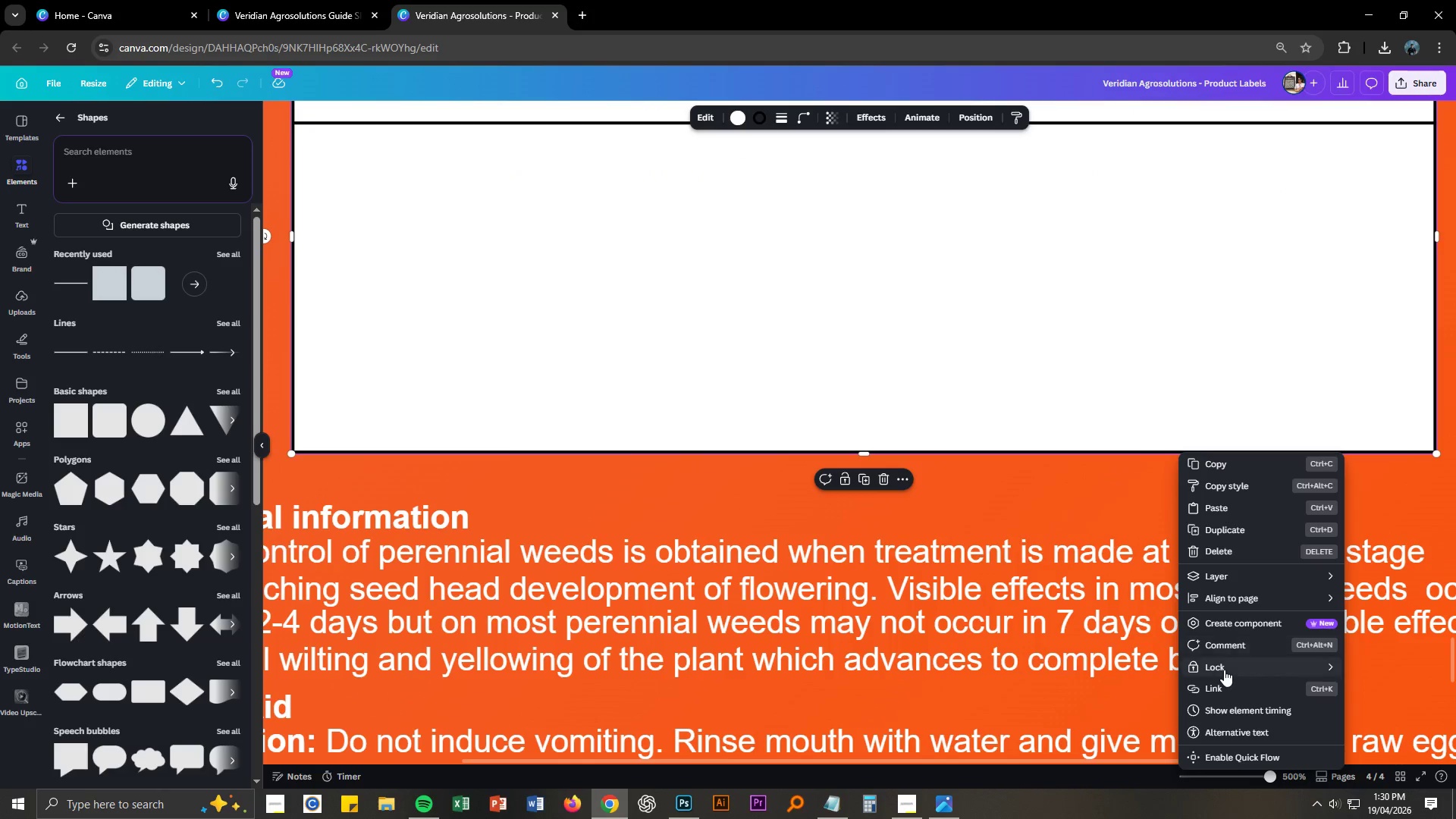 
left_click([1224, 670])
 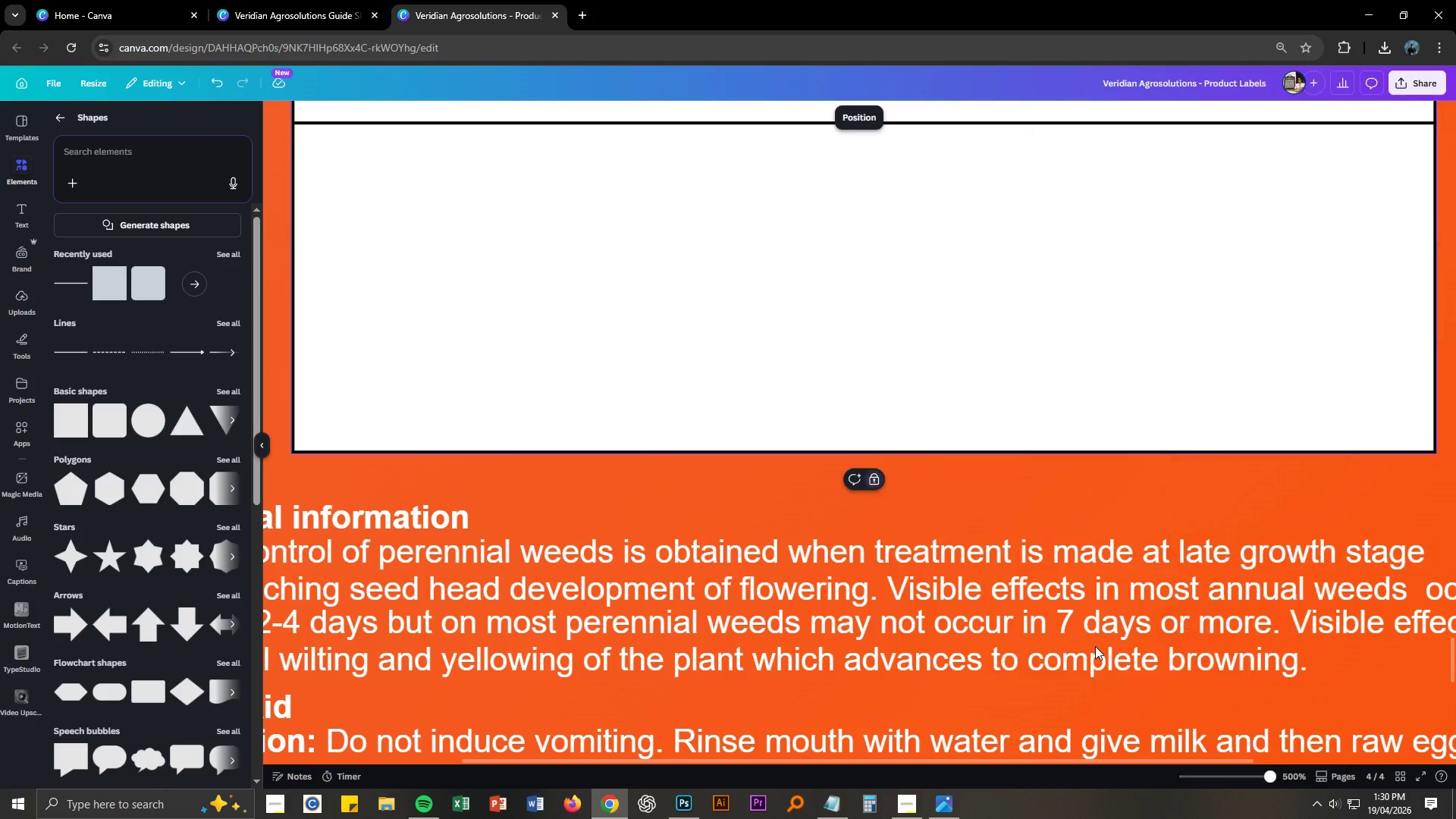 
double_click([985, 384])
 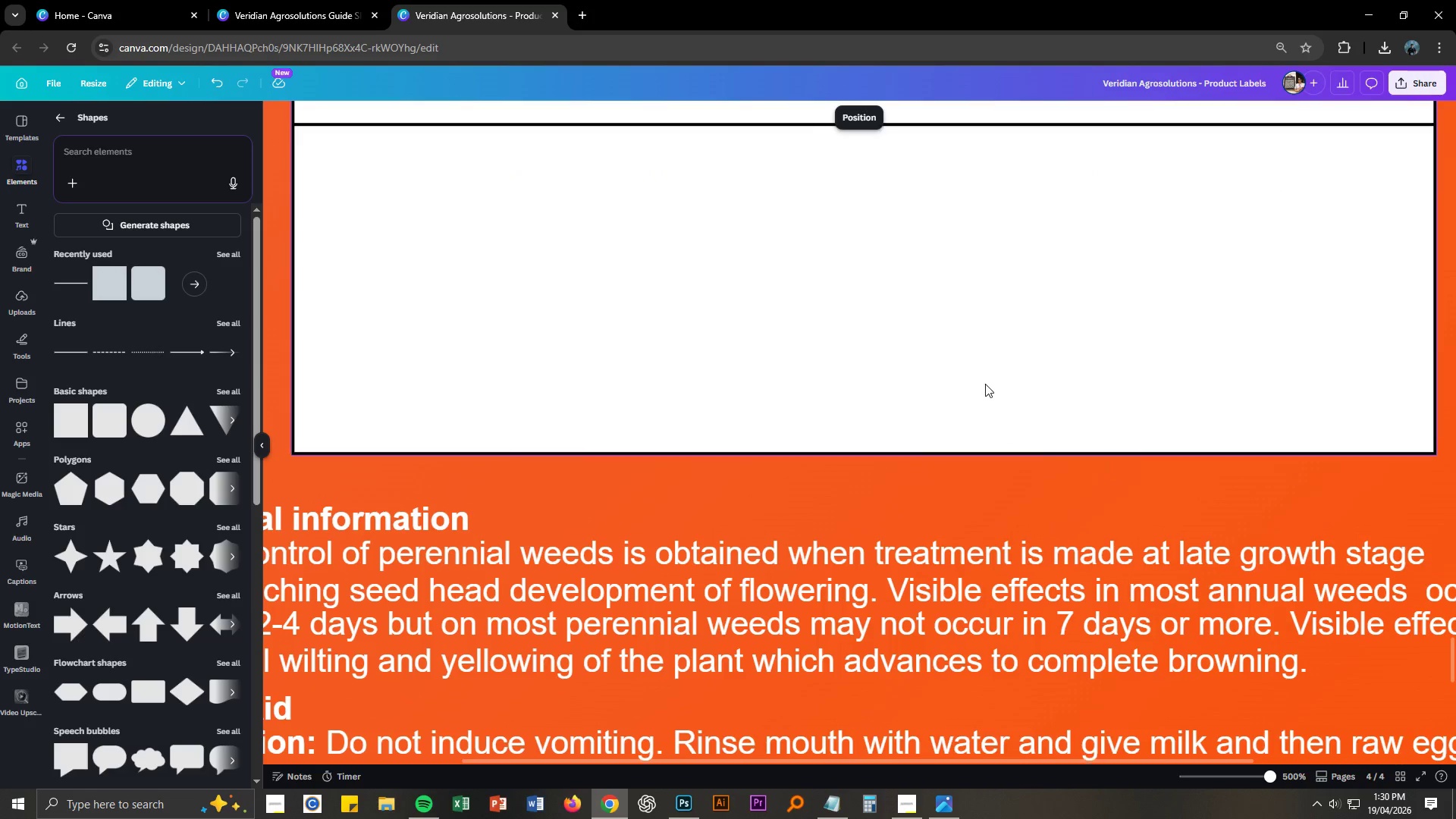 
left_click_drag(start_coordinate=[857, 326], to_coordinate=[854, 225])
 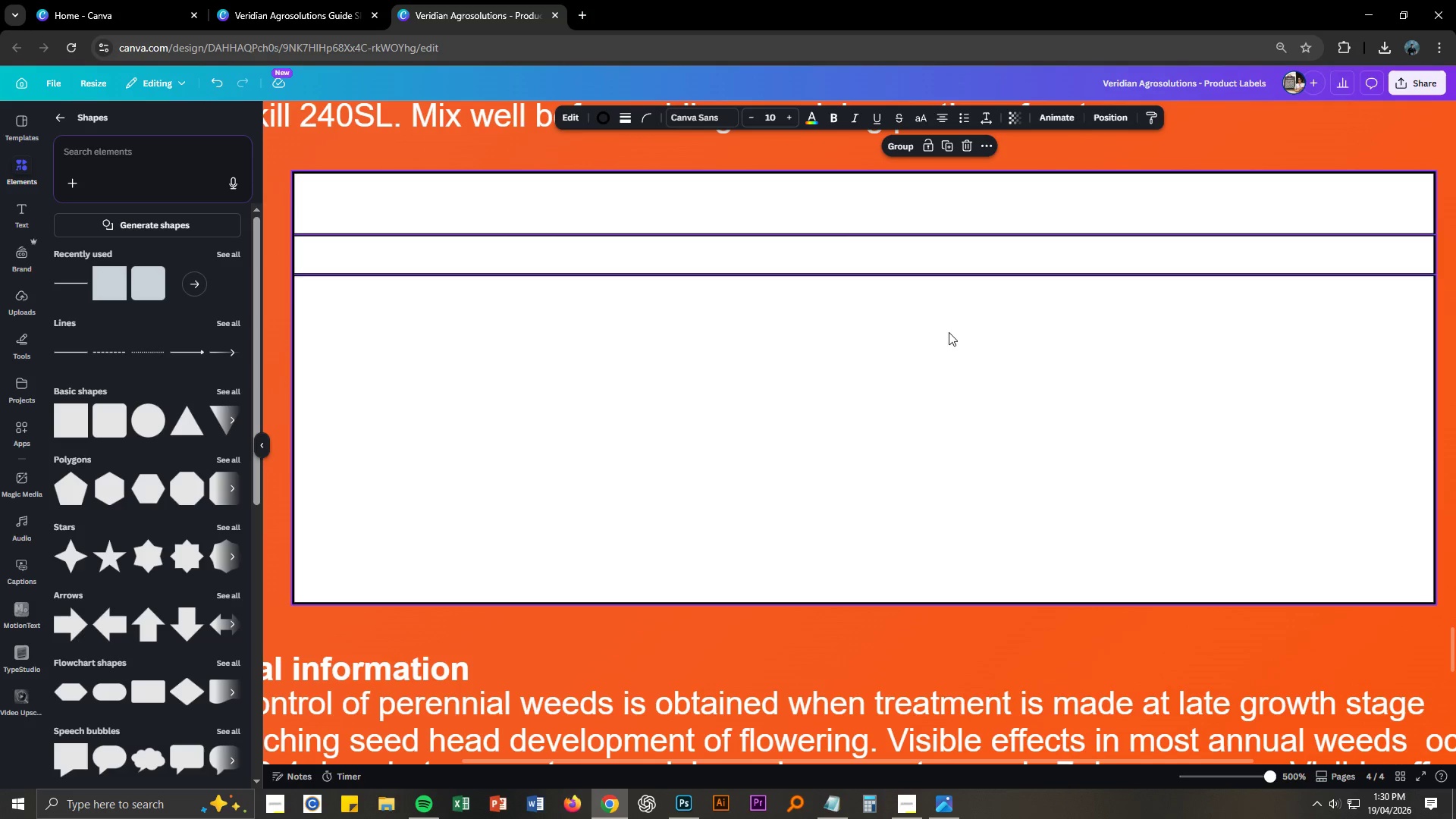 
scroll: coordinate [985, 384], scroll_direction: up, amount: 2.0
 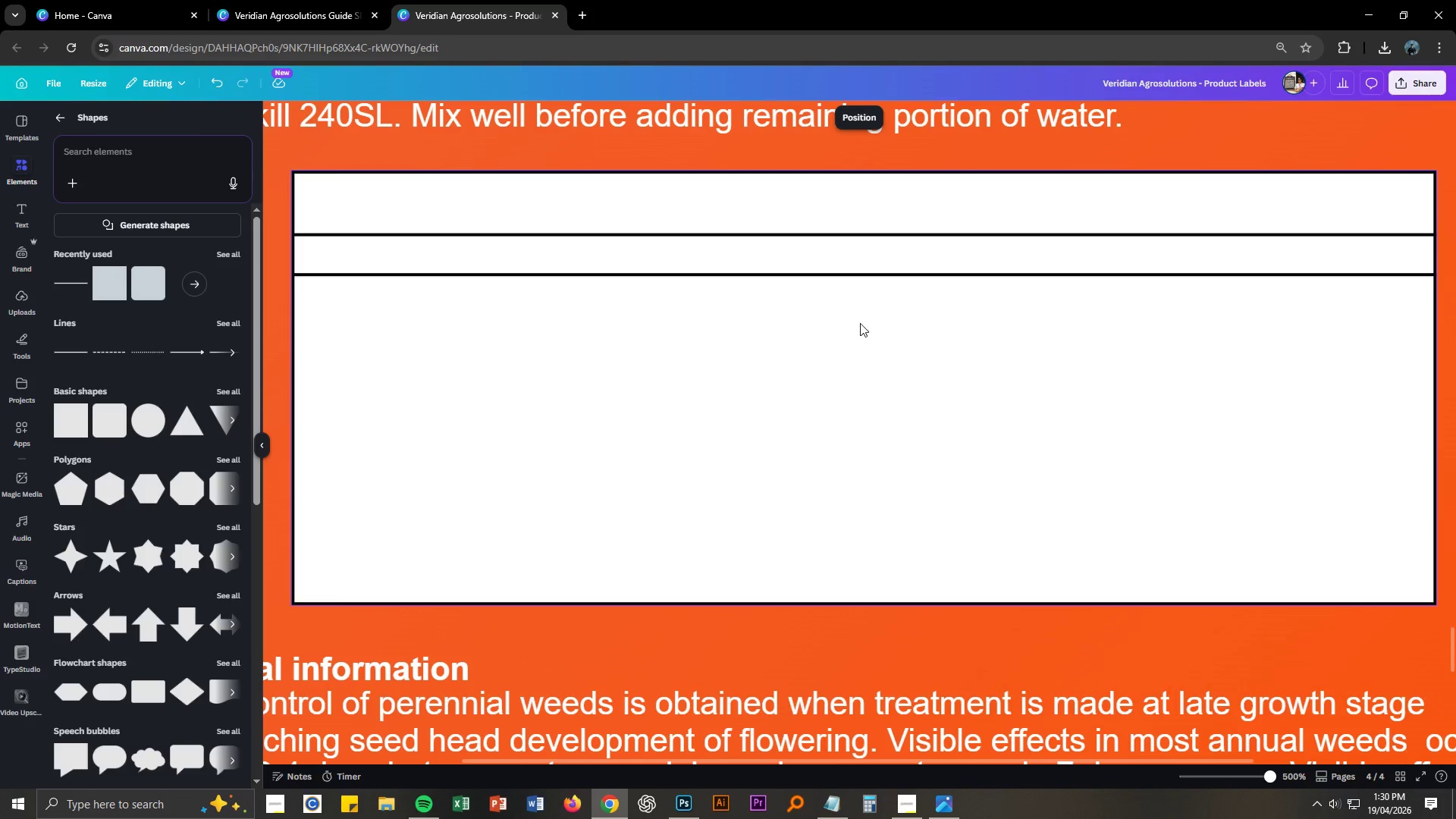 
key(Control+C)
 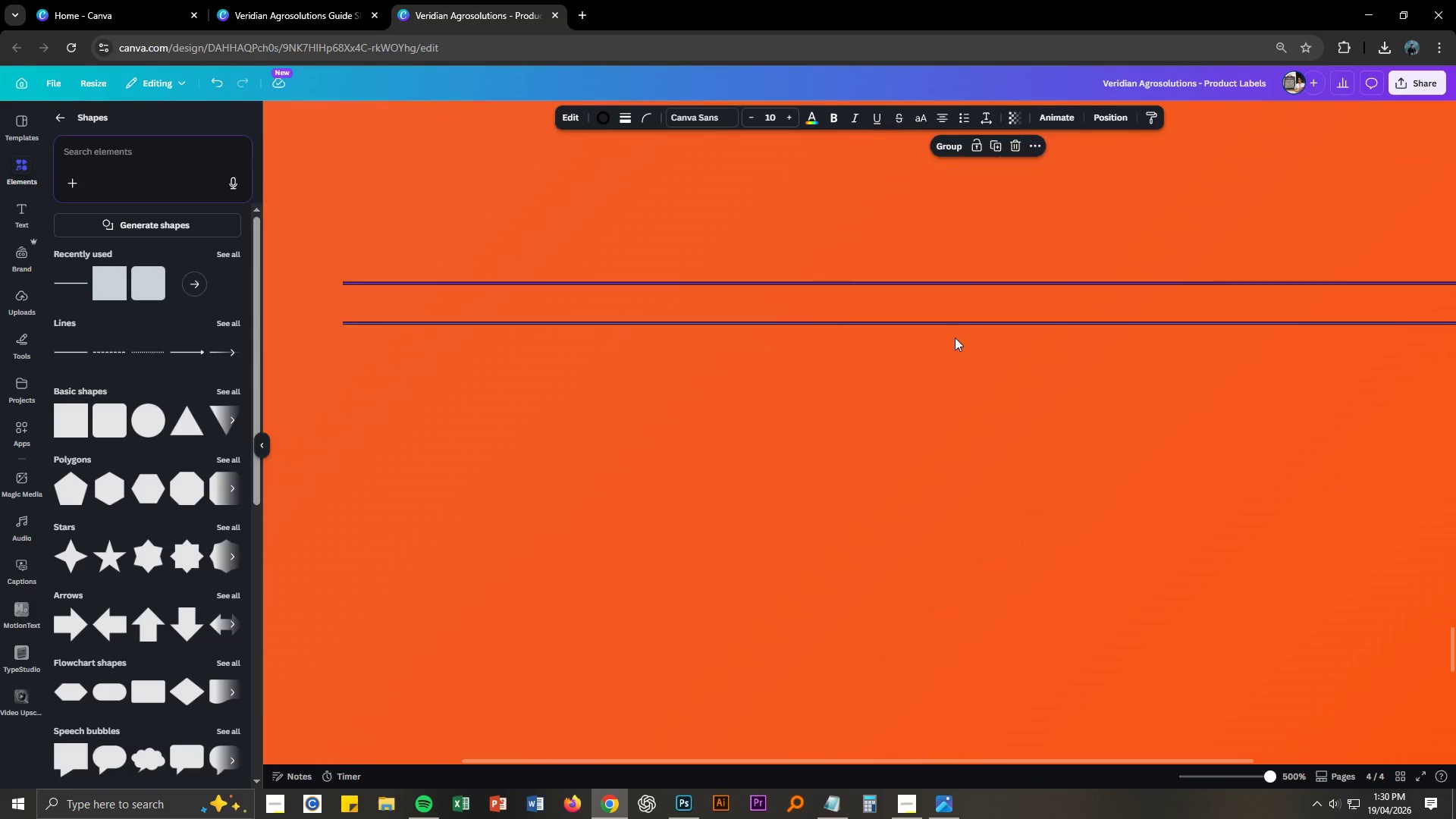 
key(Control+V)
 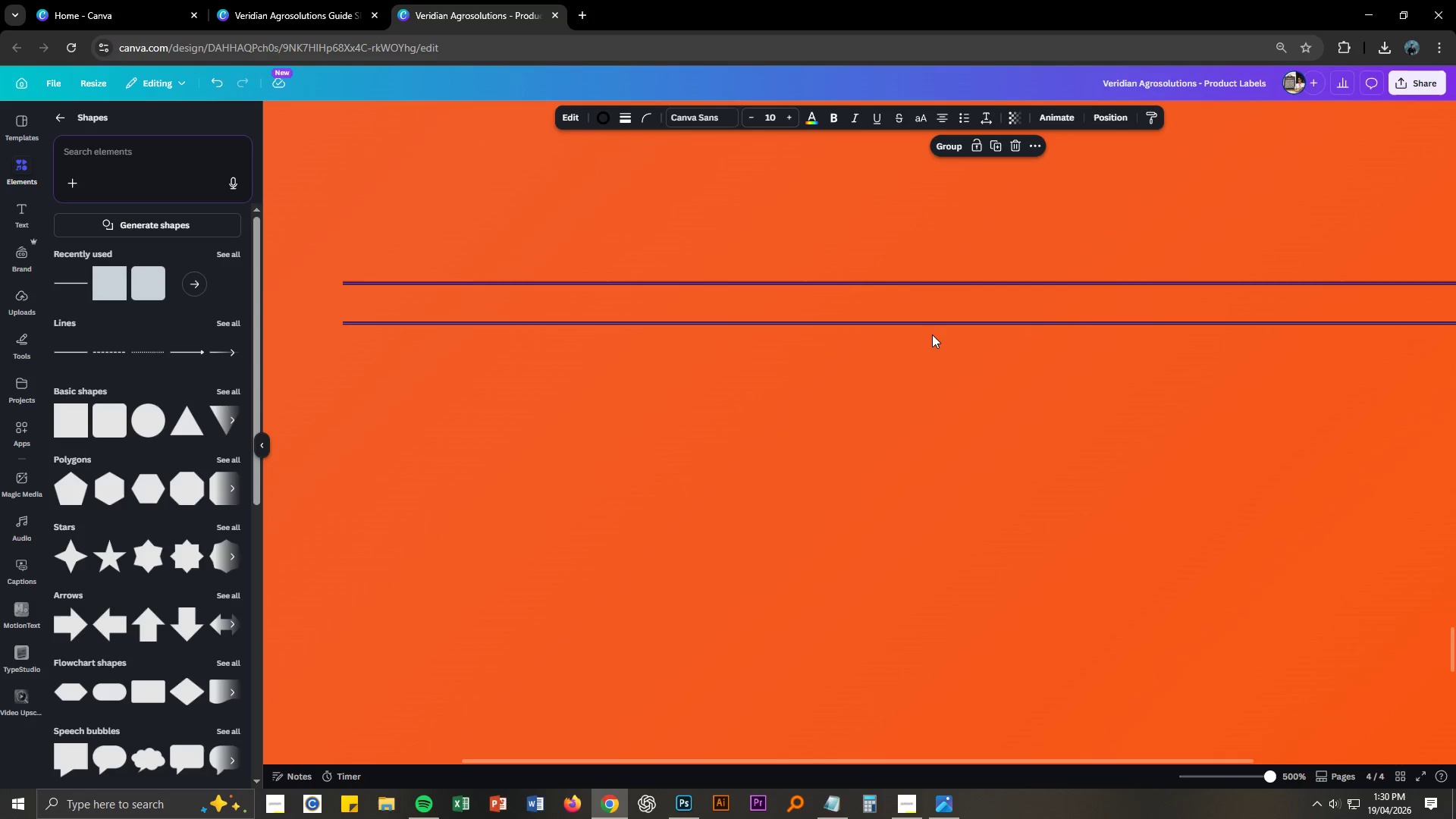 
key(Control+ControlLeft)
 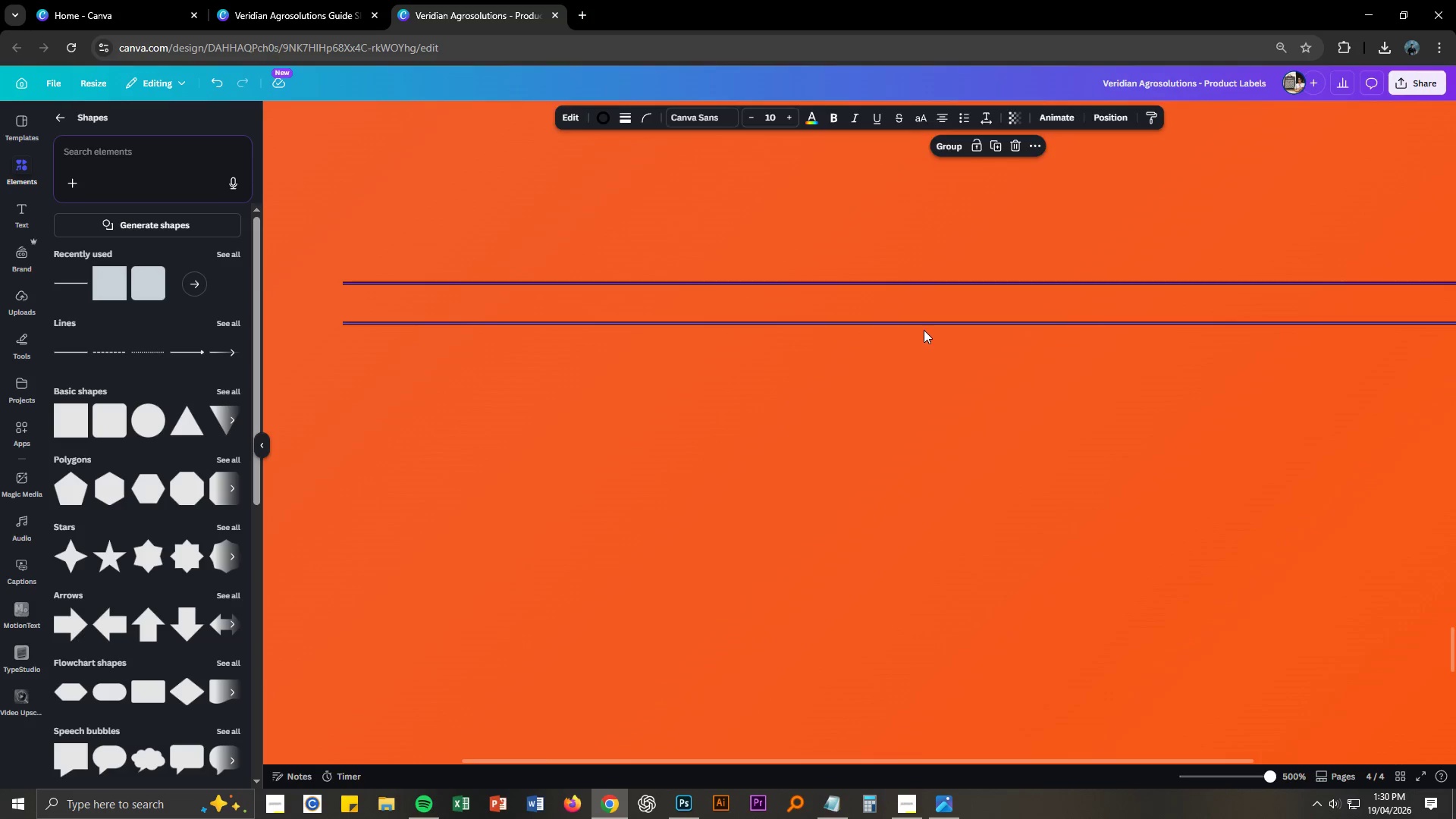 
key(Control+Z)
 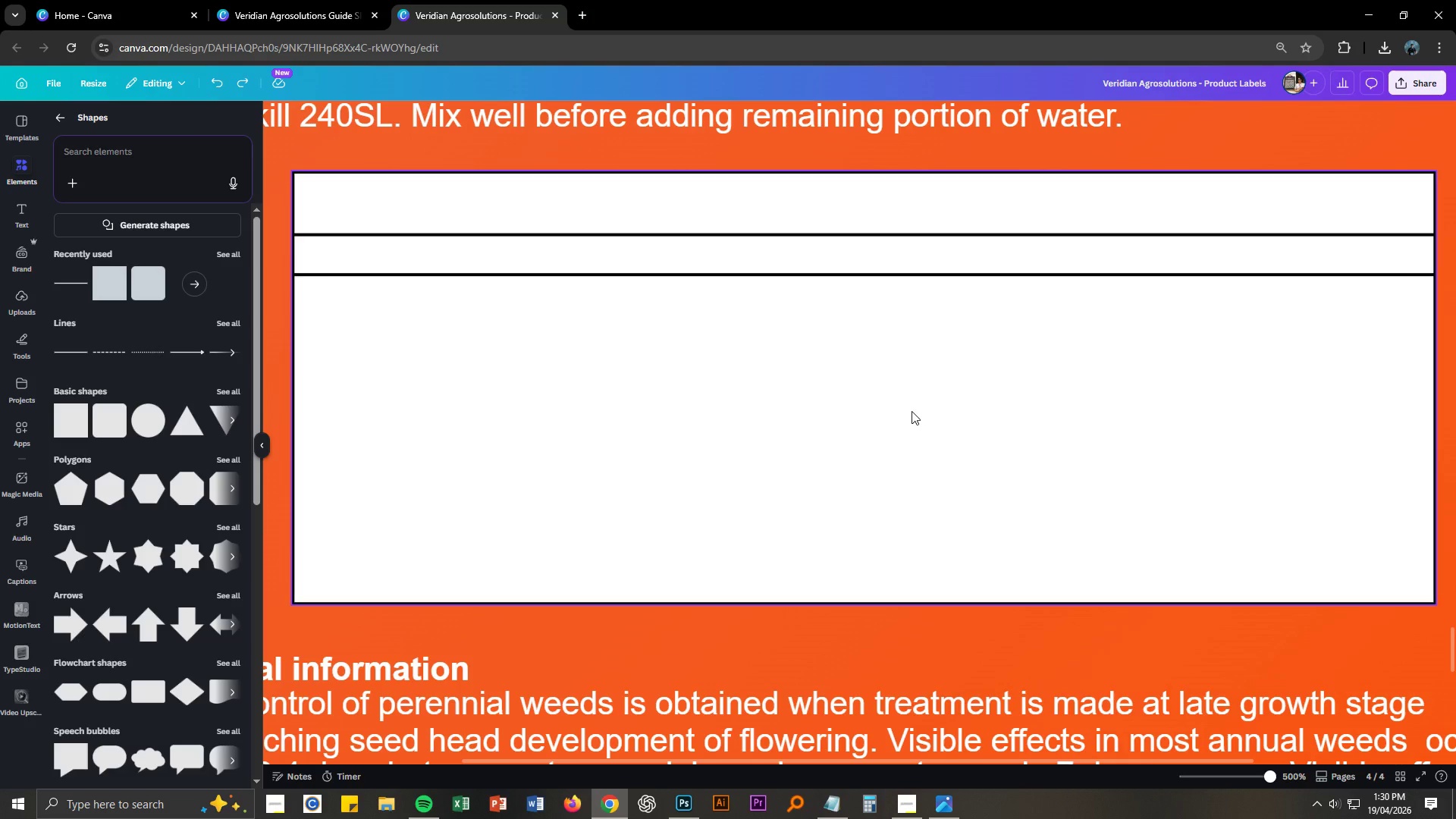 
key(Control+NumpadSubtract)
 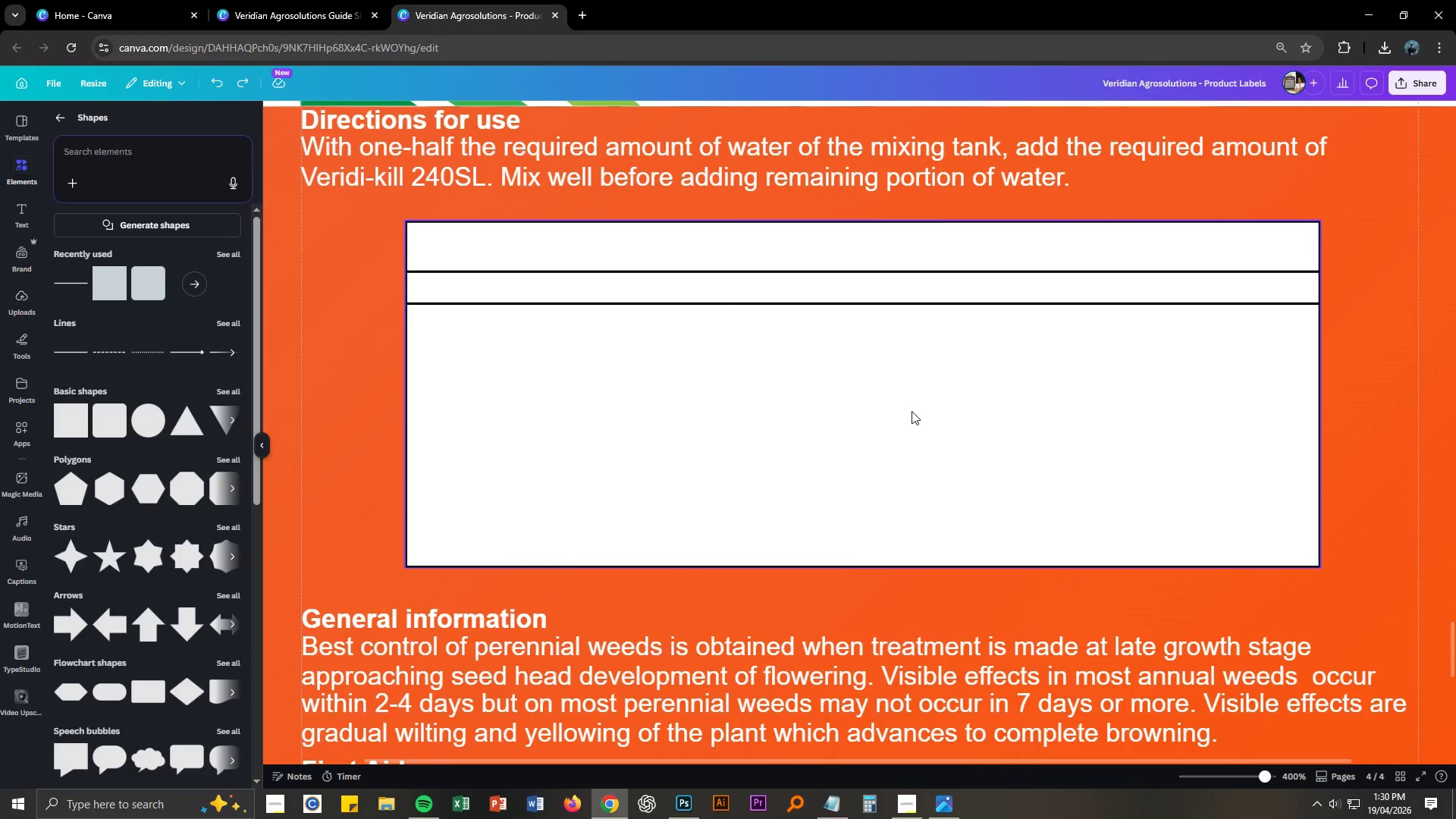 
key(Control+NumpadSubtract)
 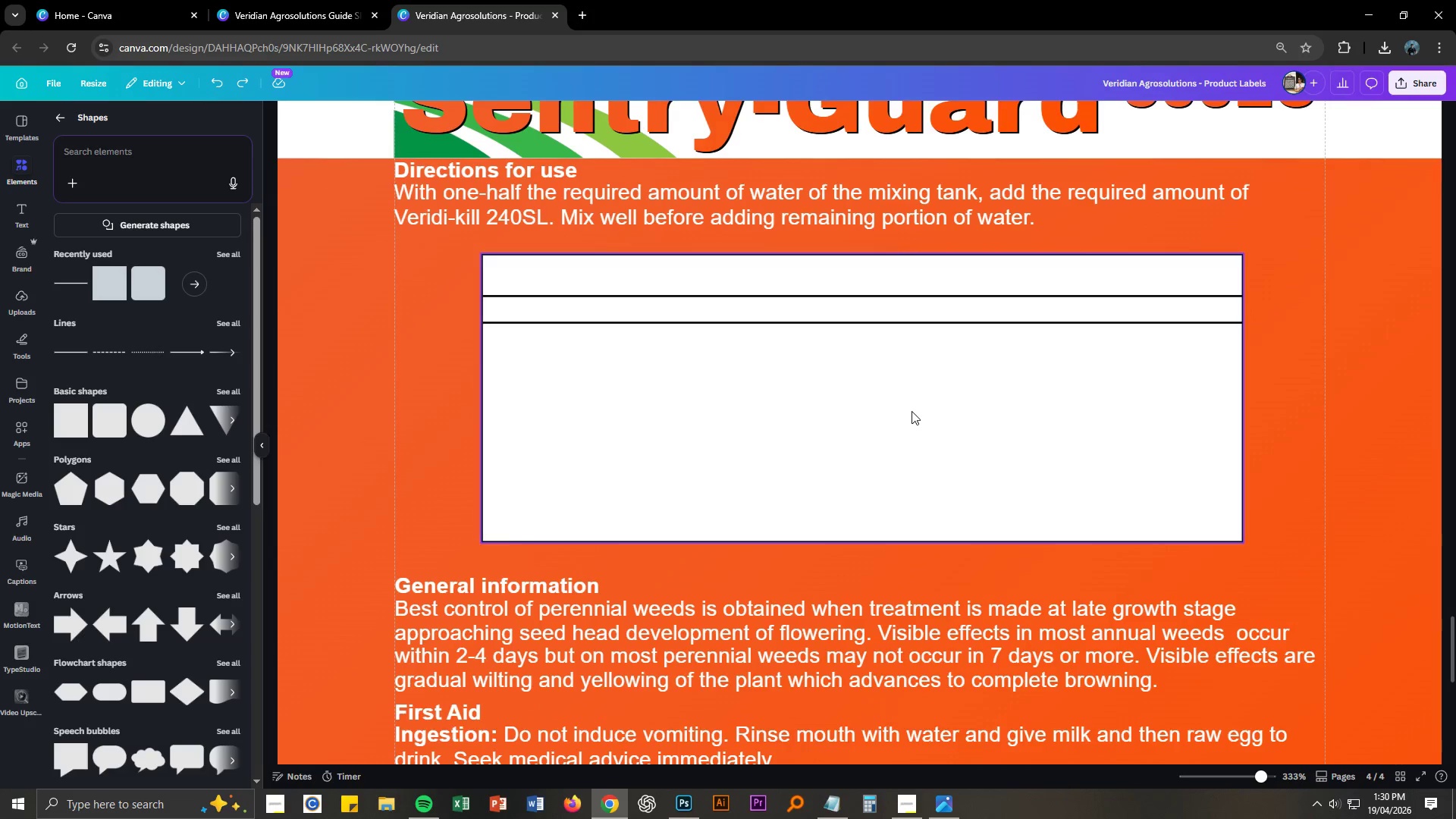 
key(Control+NumpadSubtract)
 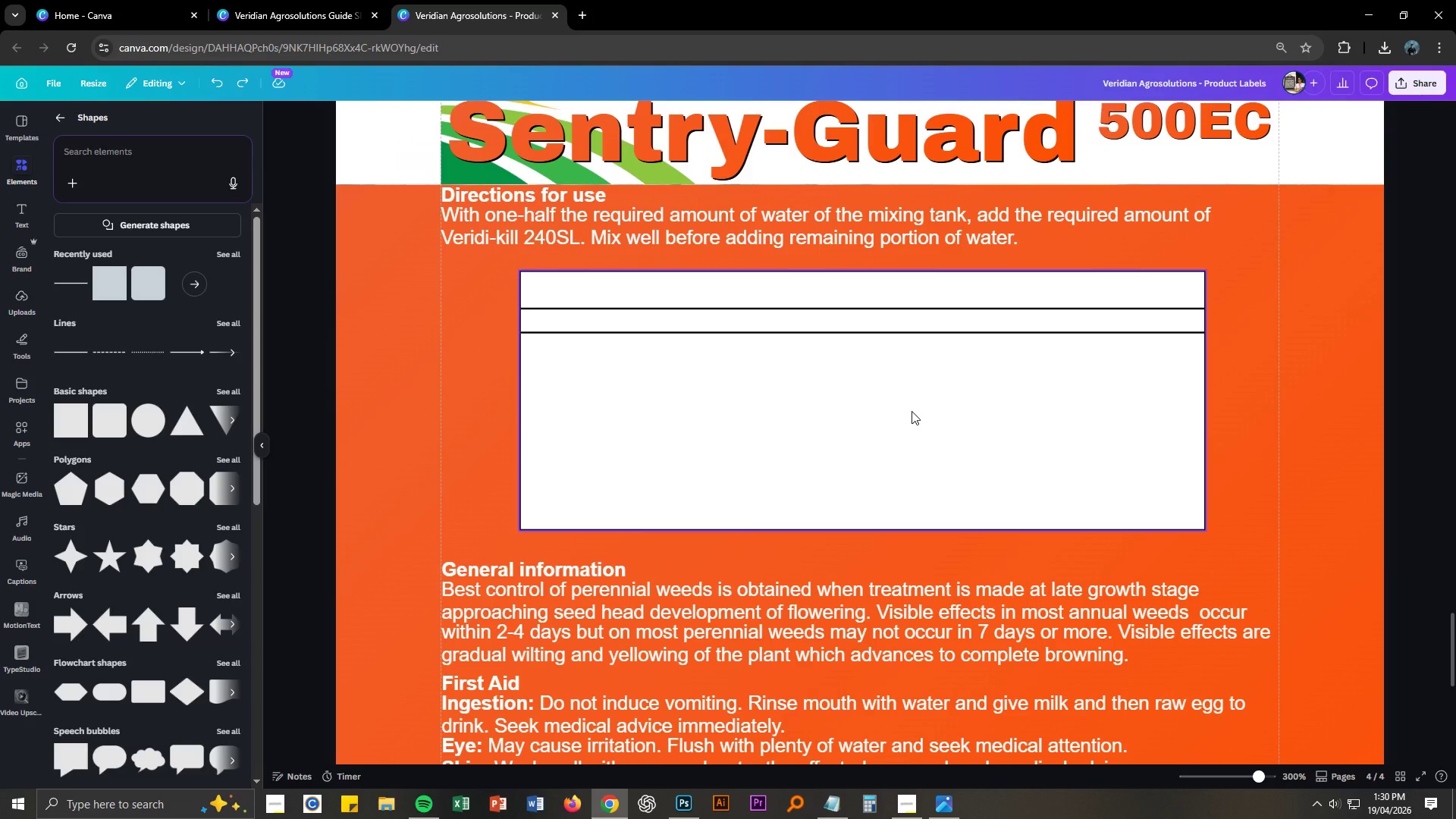 
hold_key(key=ControlLeft, duration=0.39)
 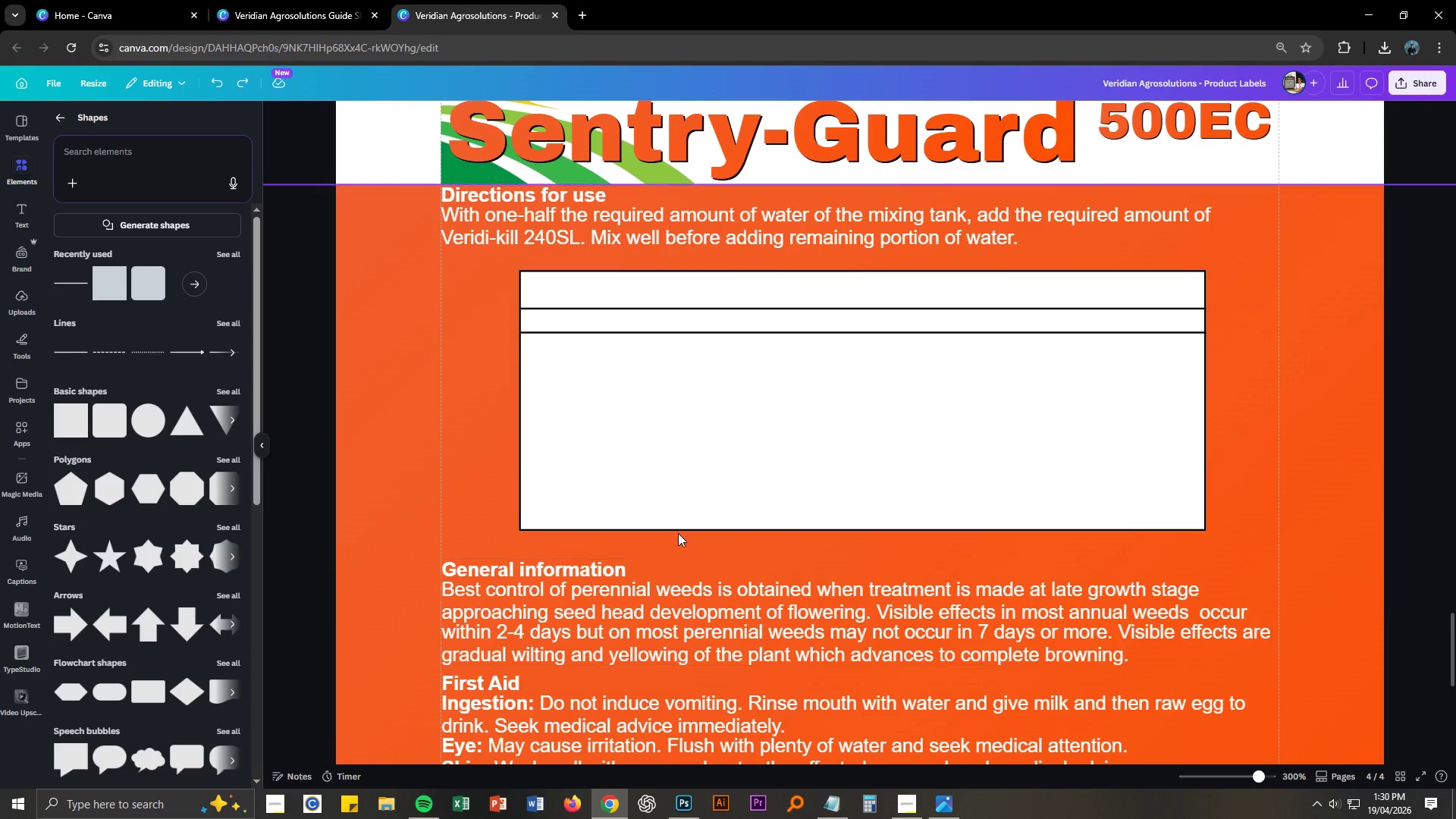 
wait(7.92)
 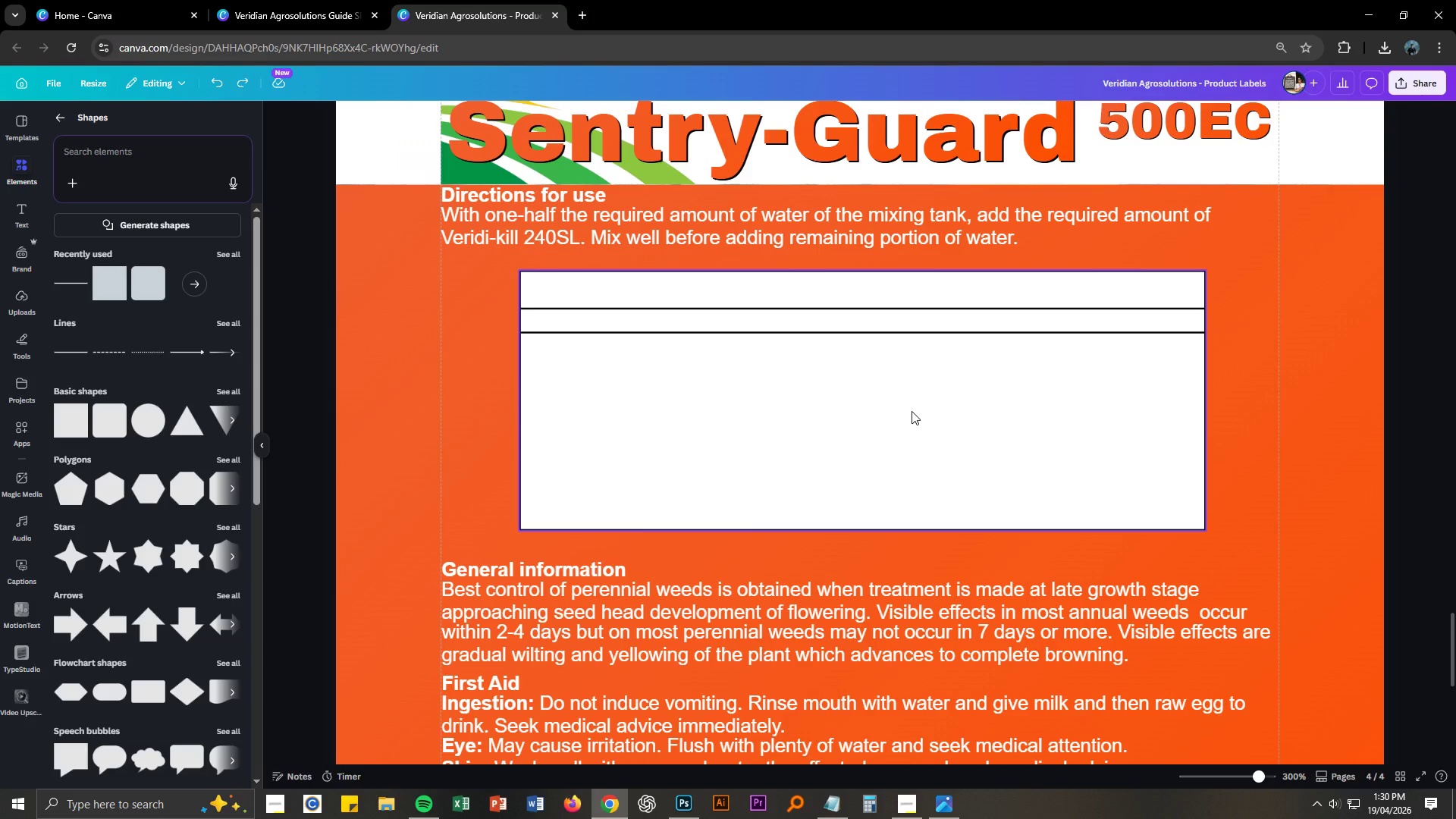 
right_click([428, 808])
 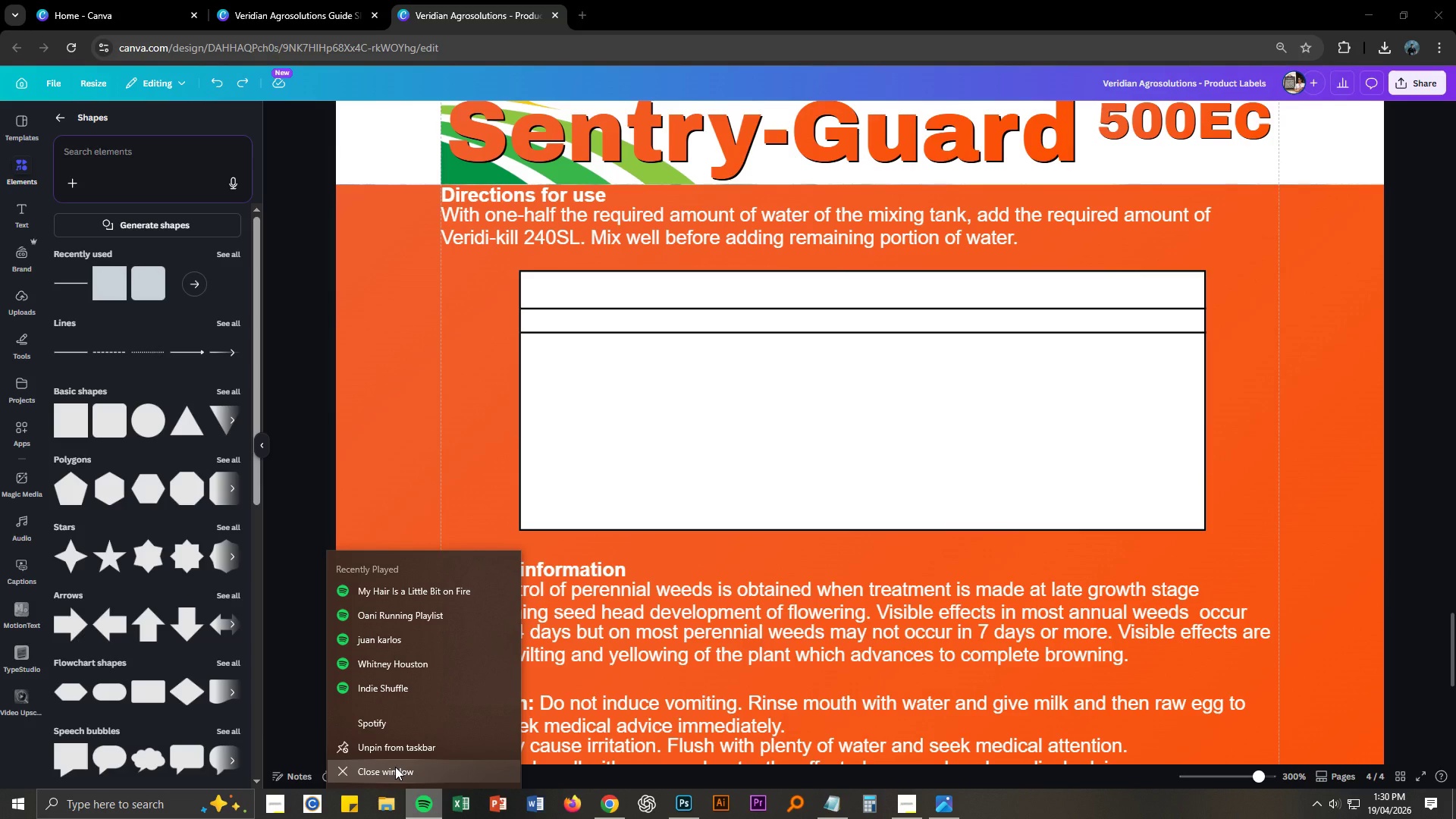 
left_click([395, 767])
 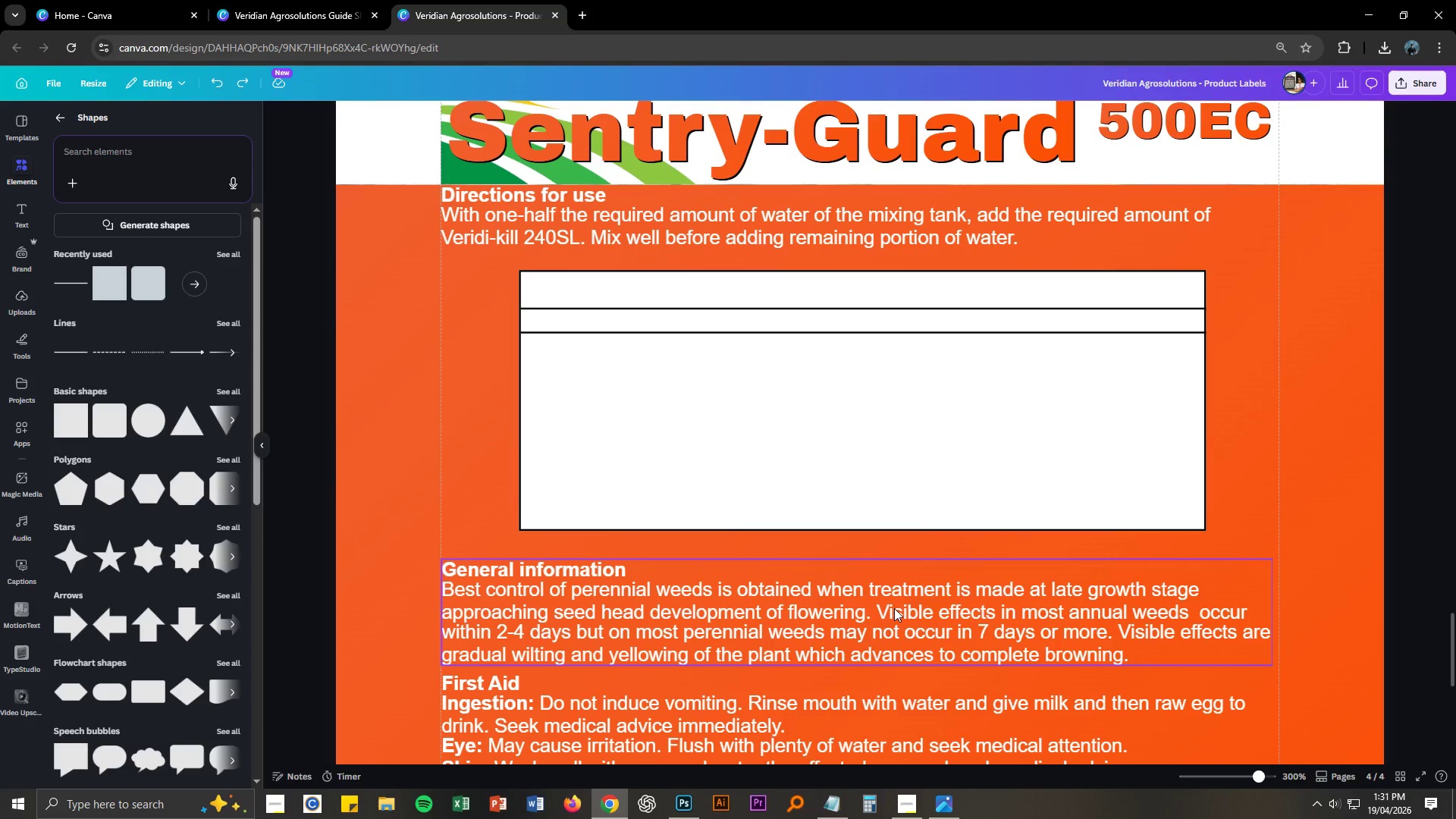 
wait(49.83)
 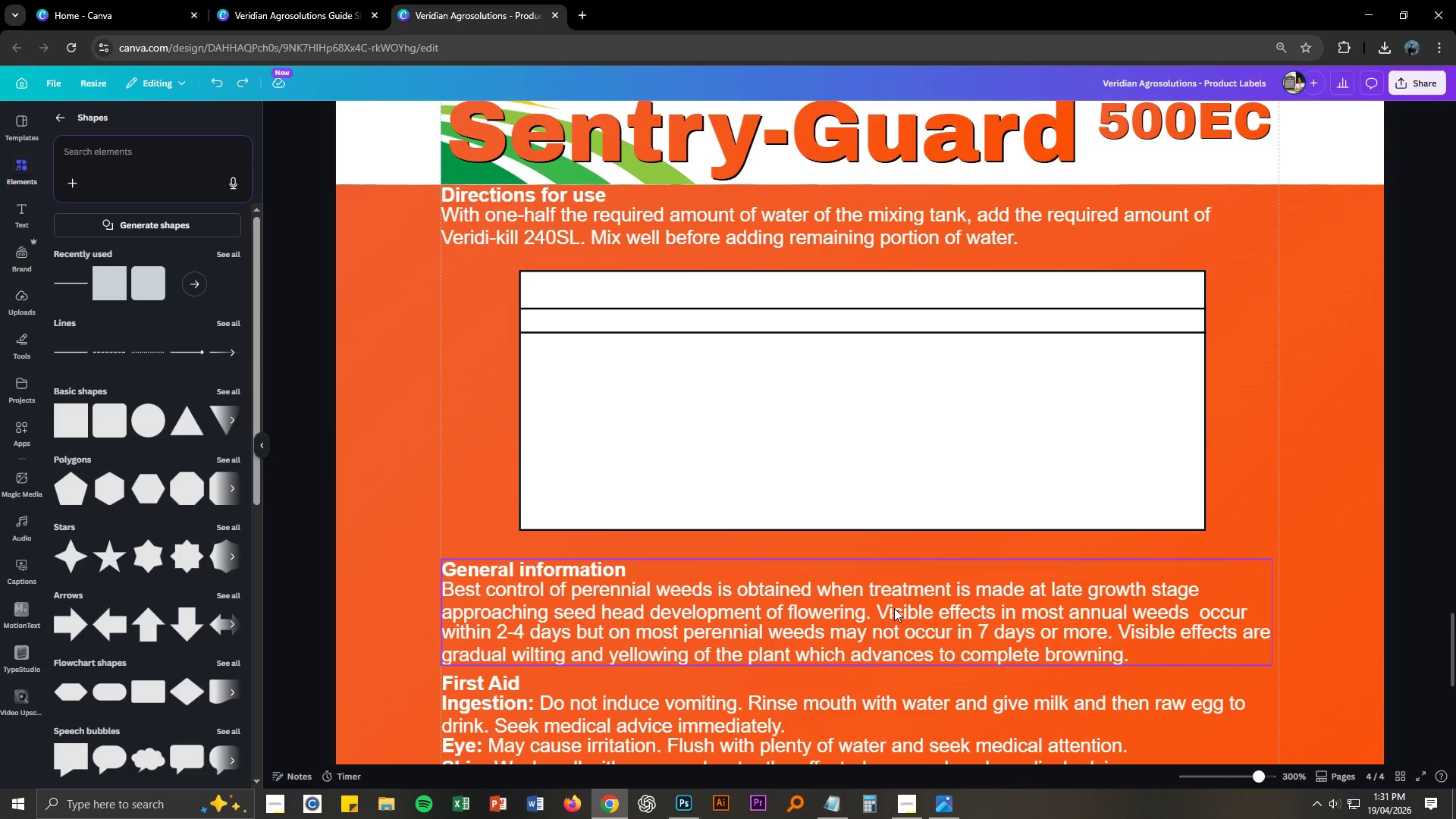 
left_click([831, 372])
 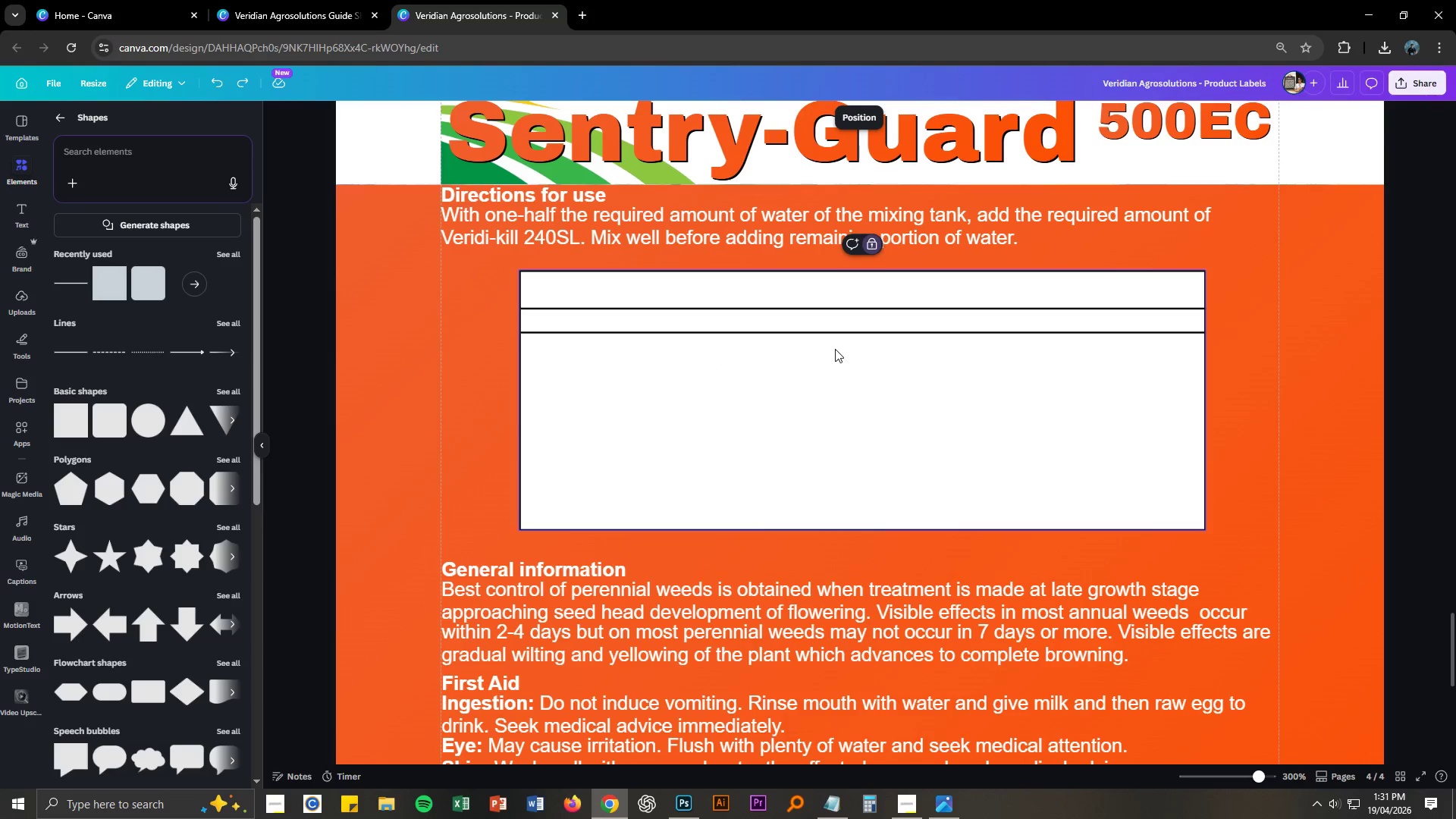 
left_click_drag(start_coordinate=[835, 348], to_coordinate=[838, 298])
 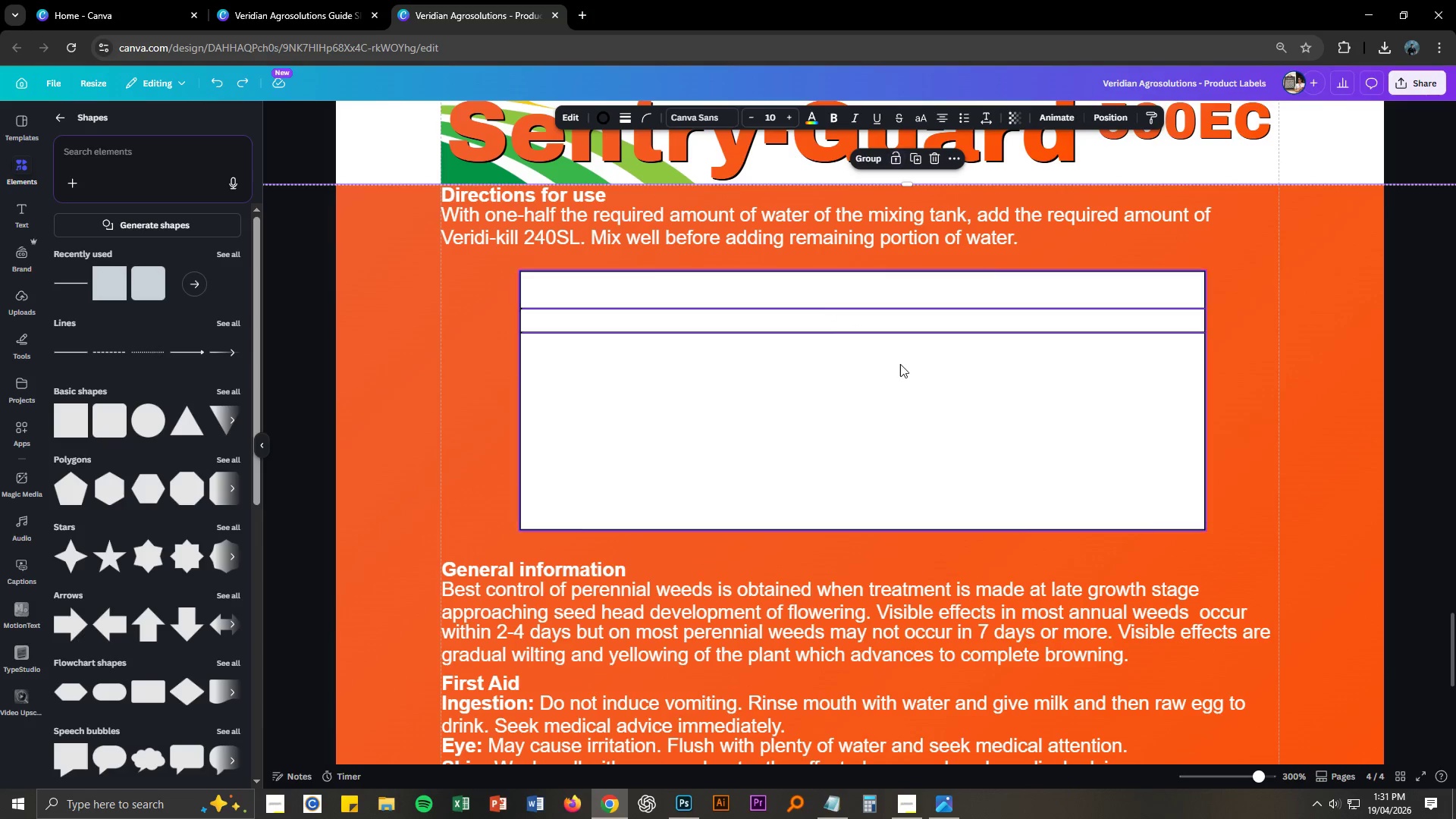 
key(Control+C)
 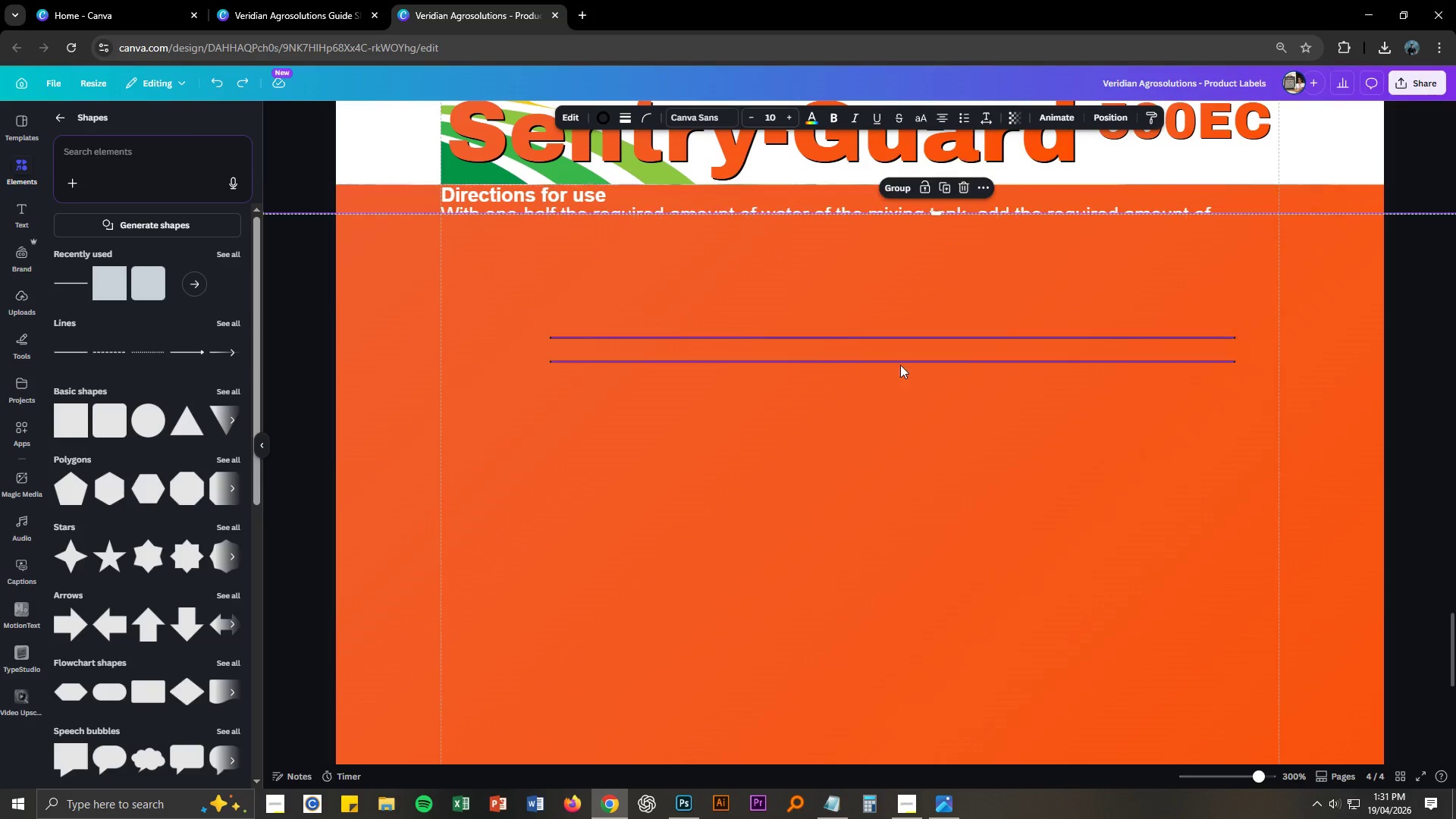 
key(Control+V)
 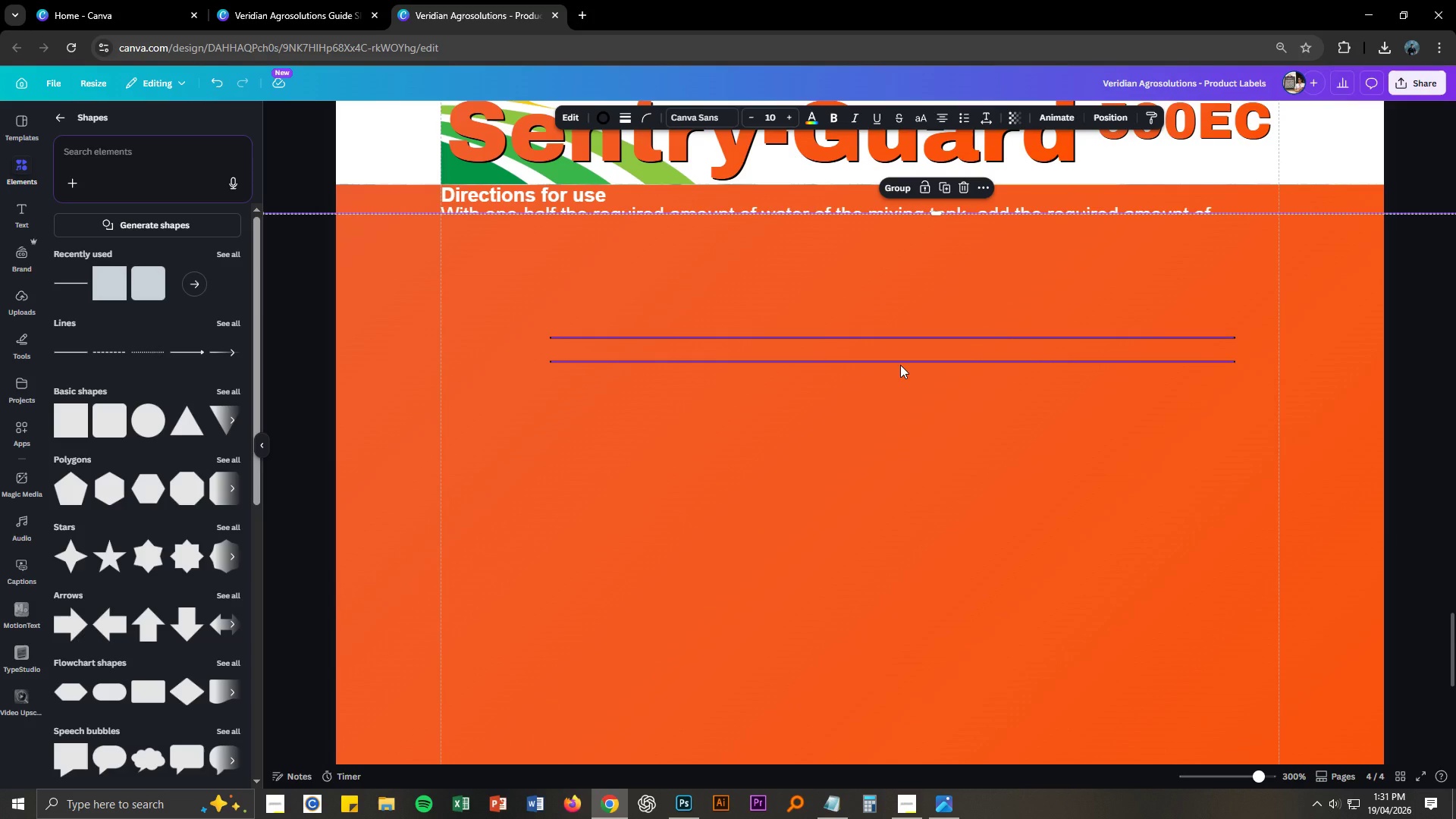 
key(Control+ControlLeft)
 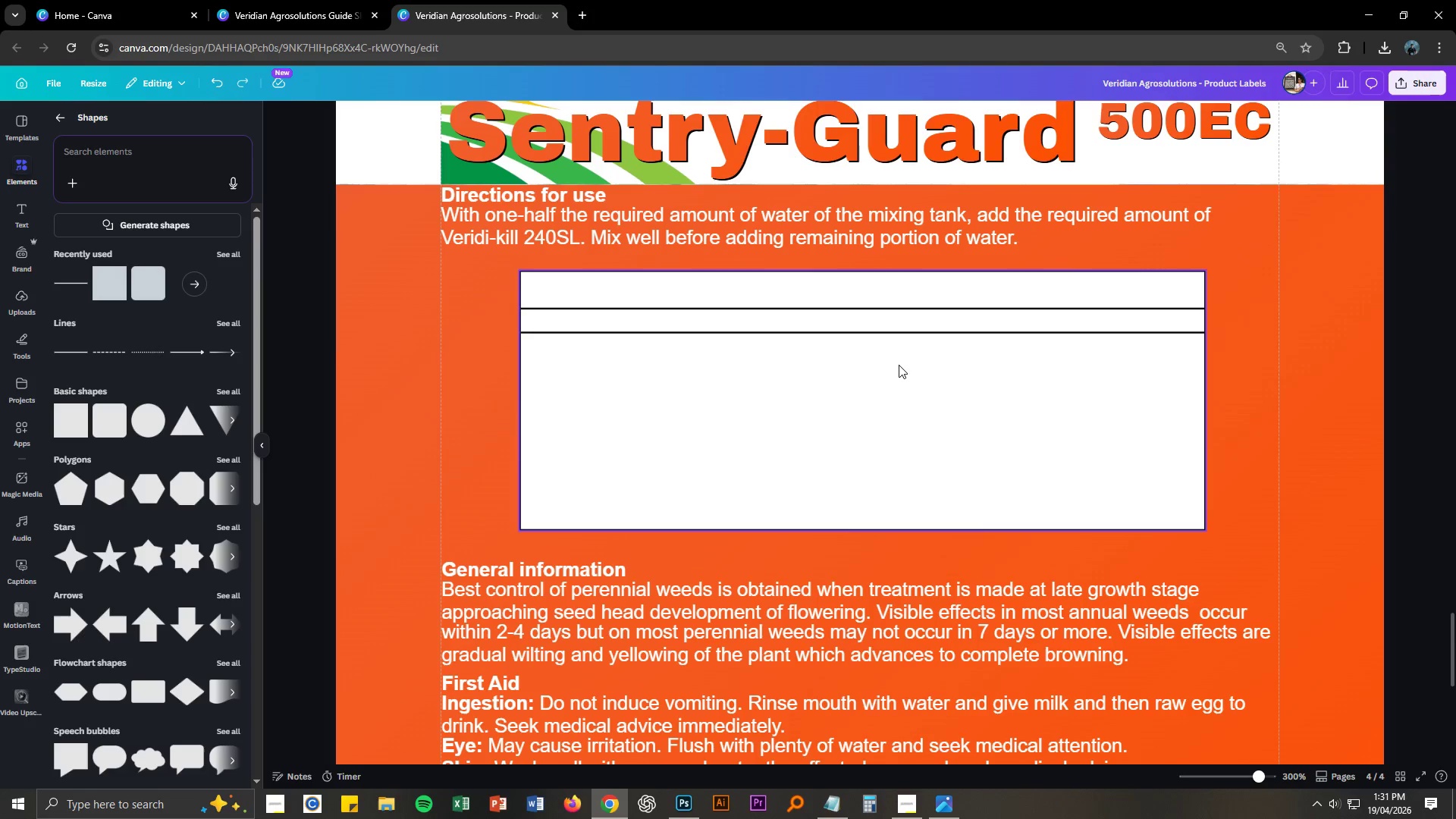 
key(Control+Z)
 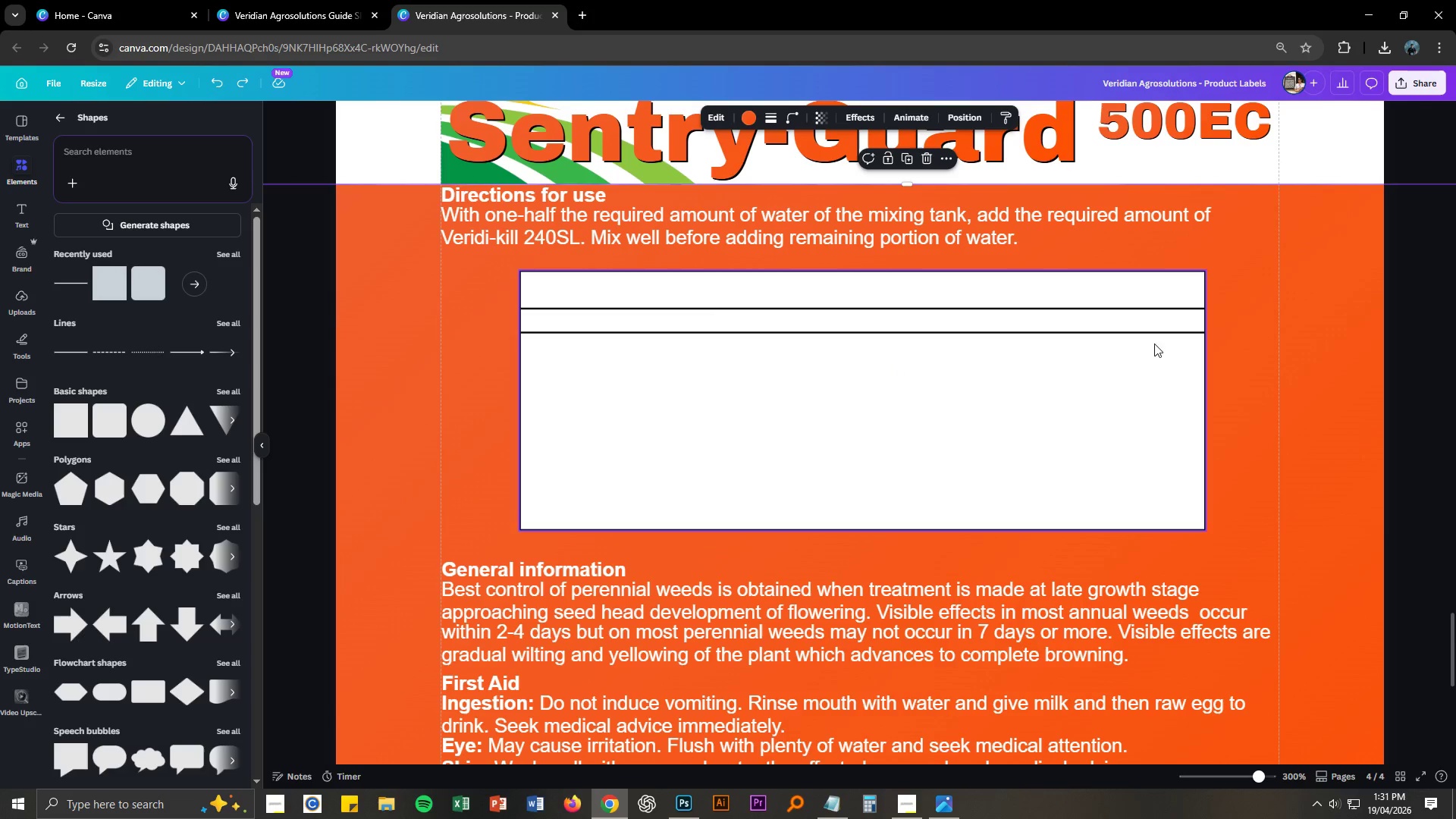 
left_click([1143, 331])
 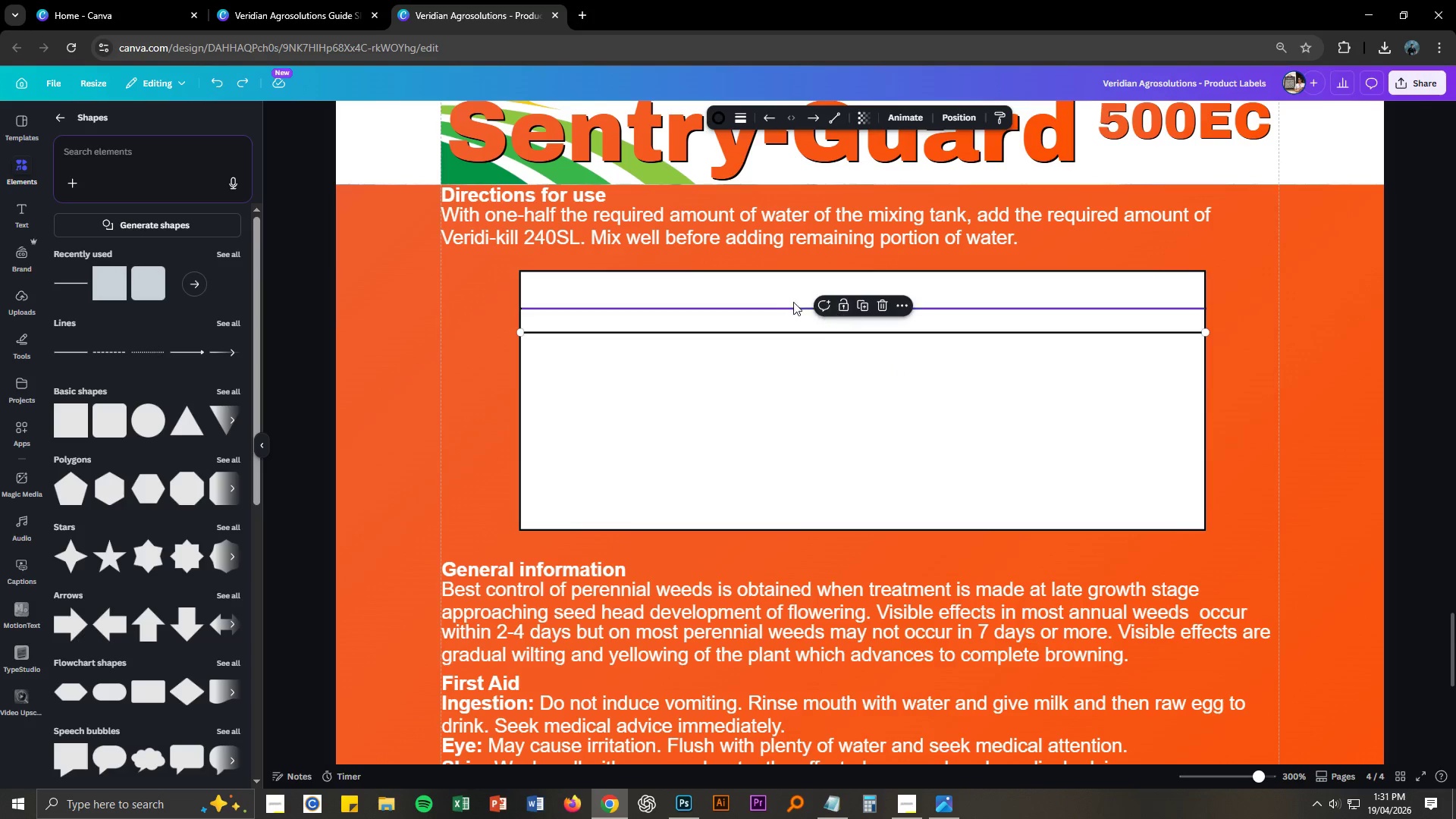 
left_click([755, 301])
 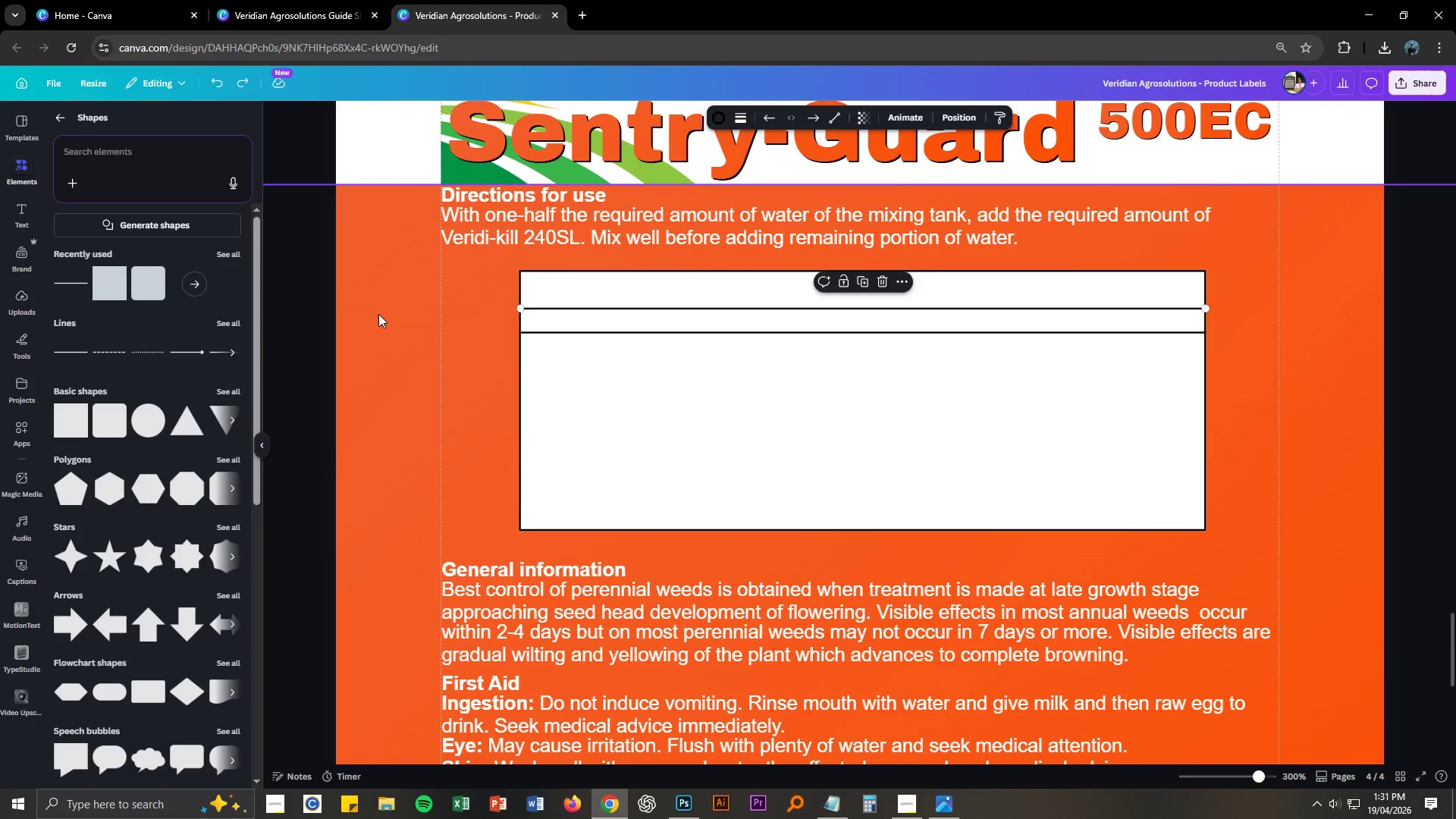 
right_click([378, 313])
 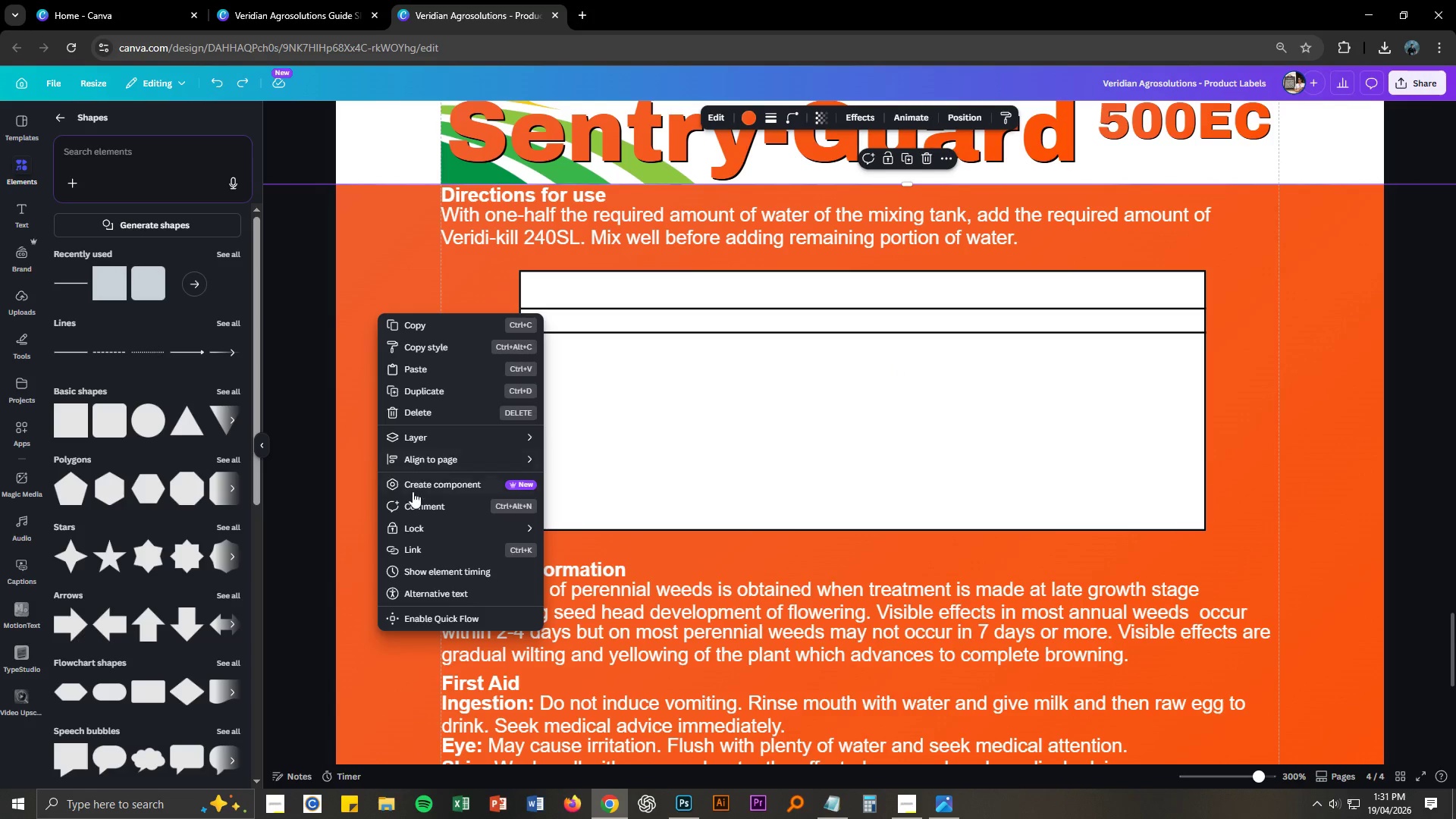 
left_click([416, 532])
 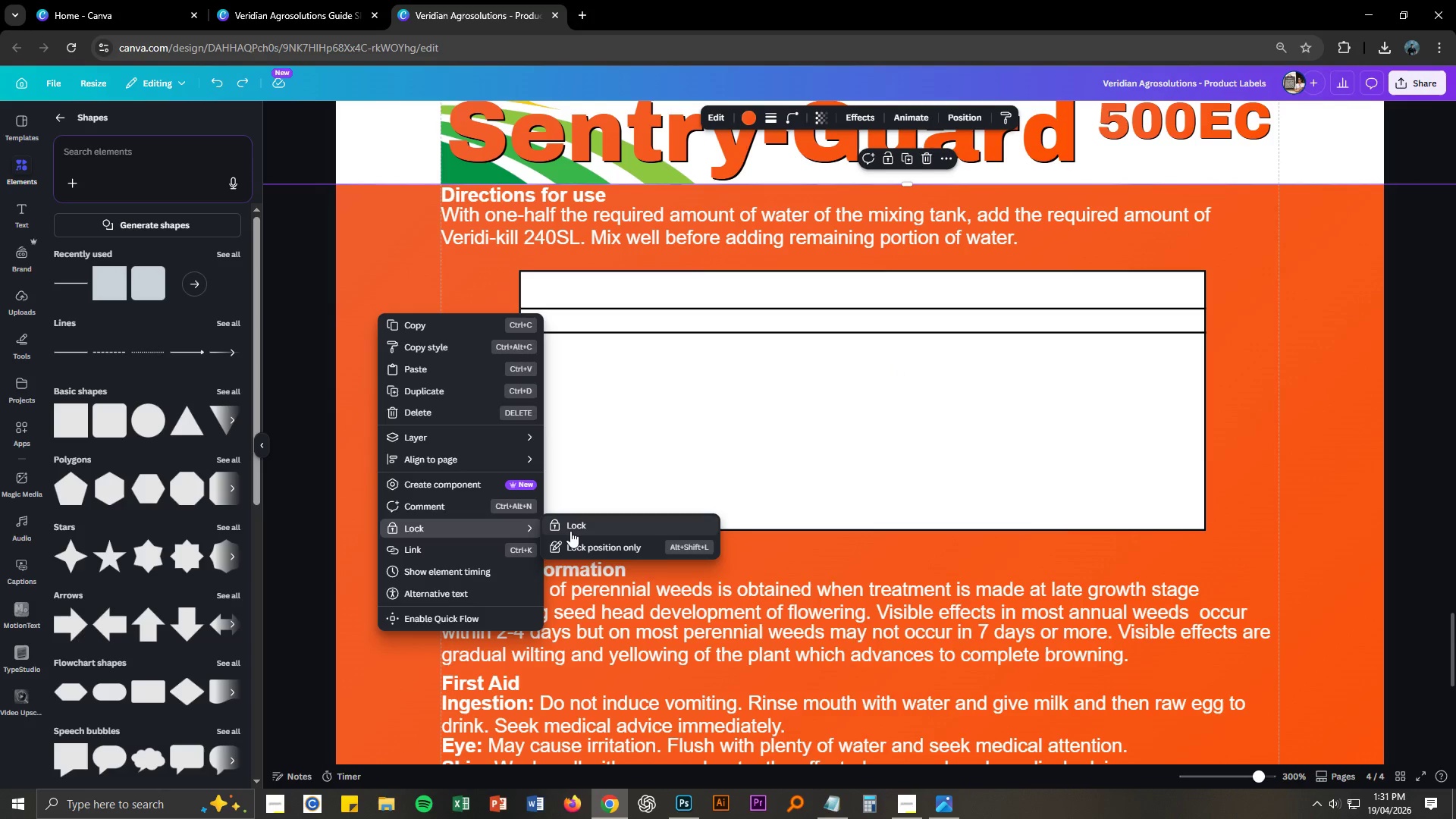 
left_click([574, 526])
 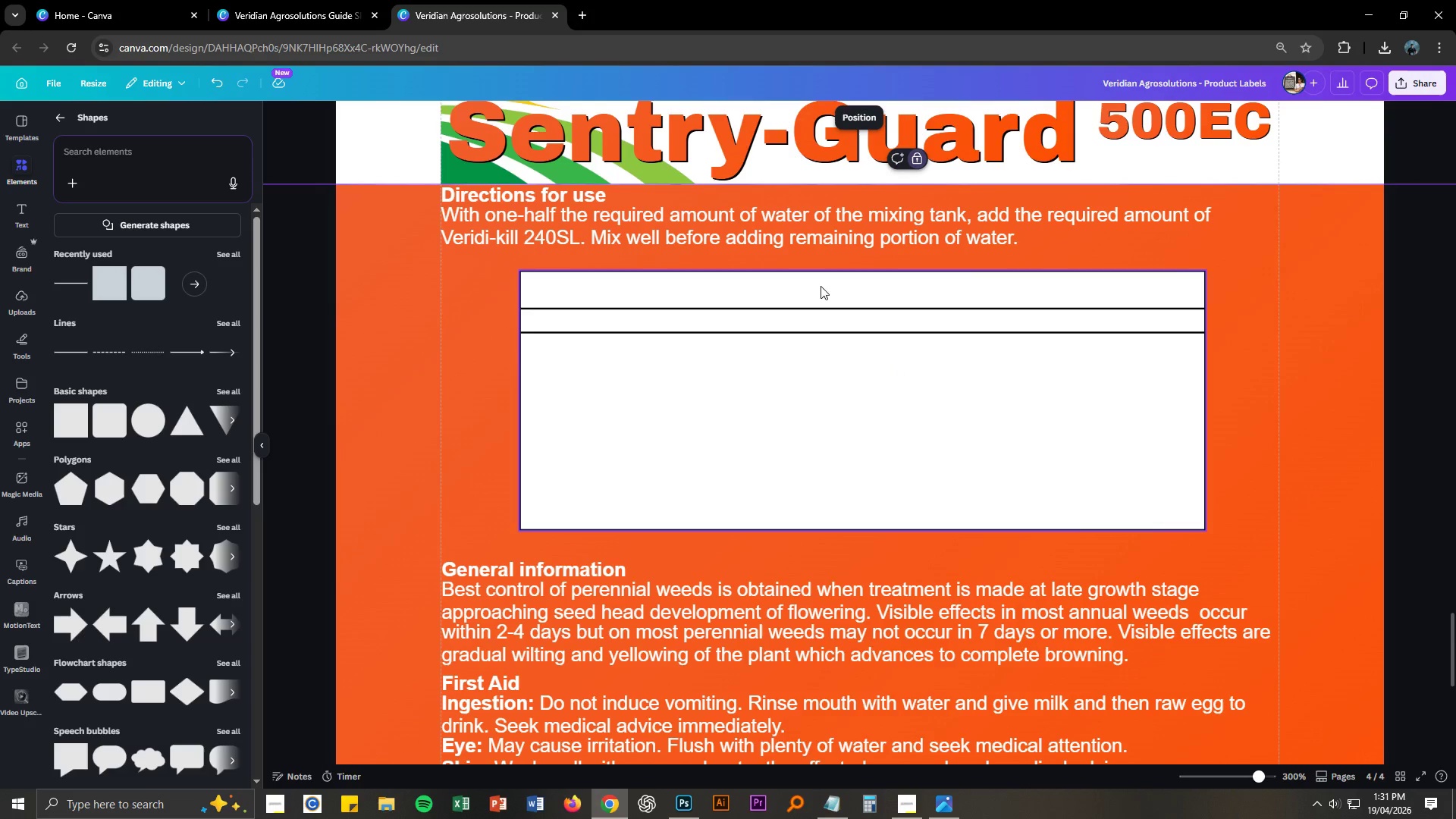 
left_click_drag(start_coordinate=[828, 283], to_coordinate=[830, 366])
 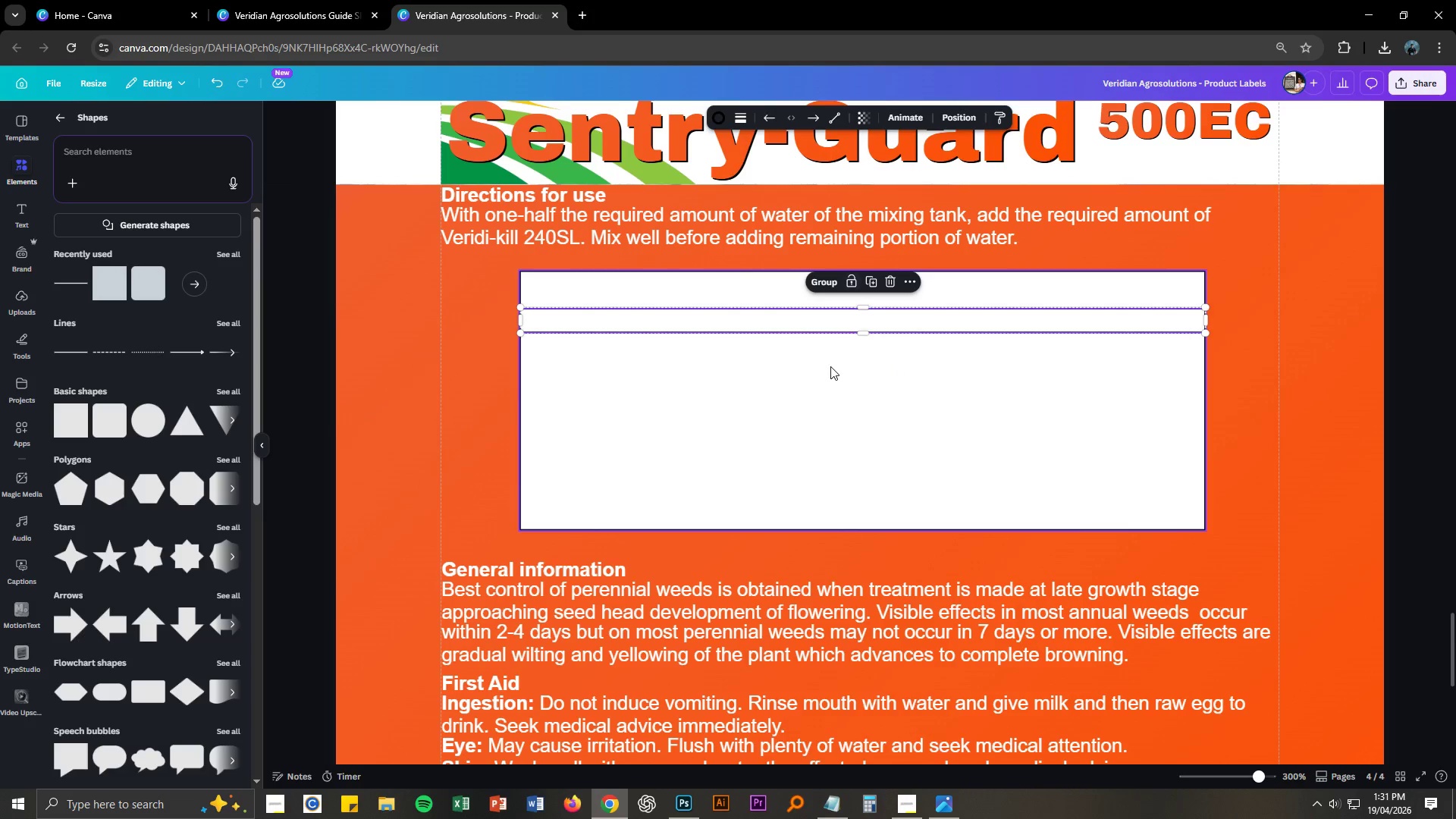 
key(Control+C)
 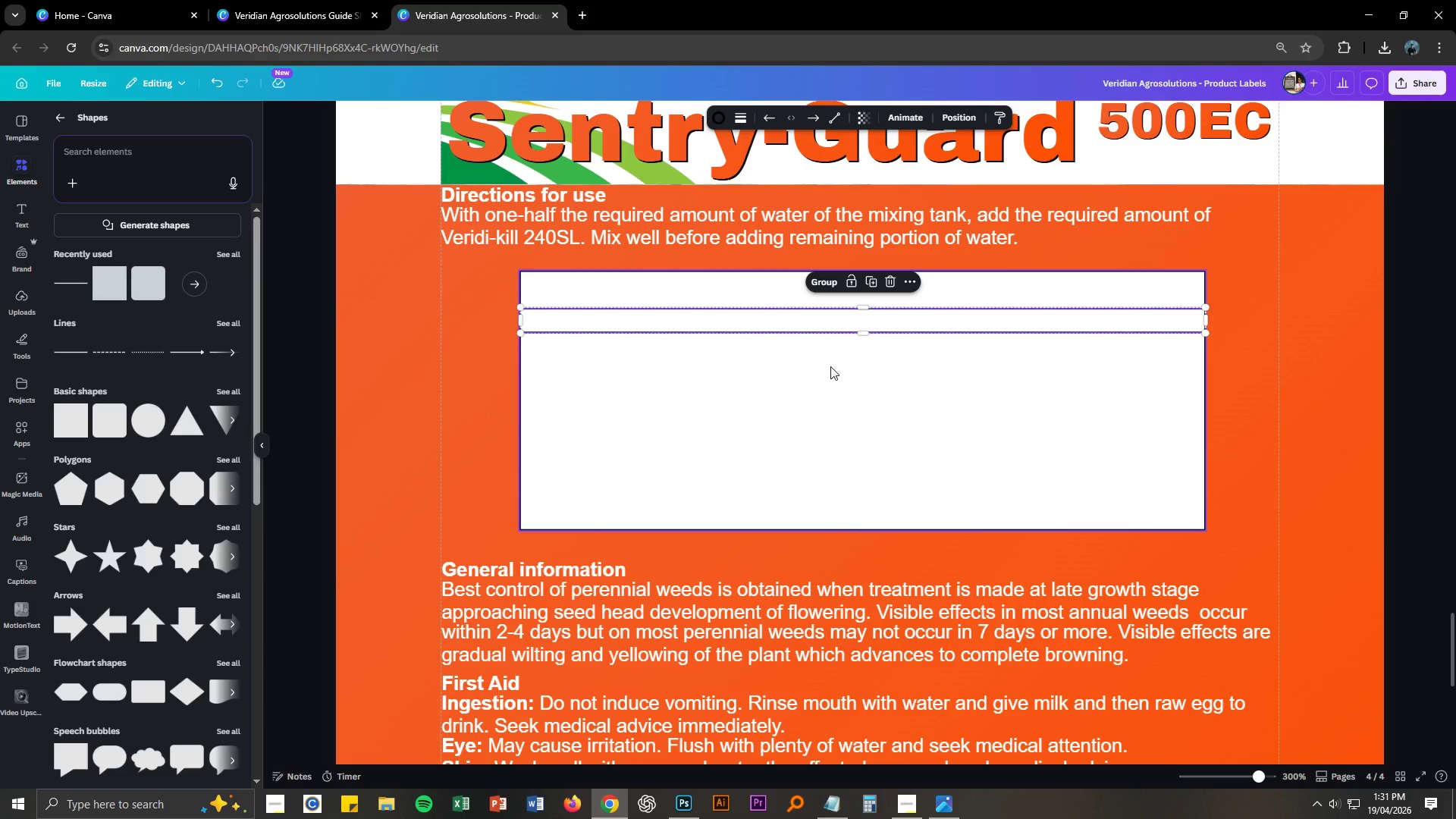 
key(Control+V)
 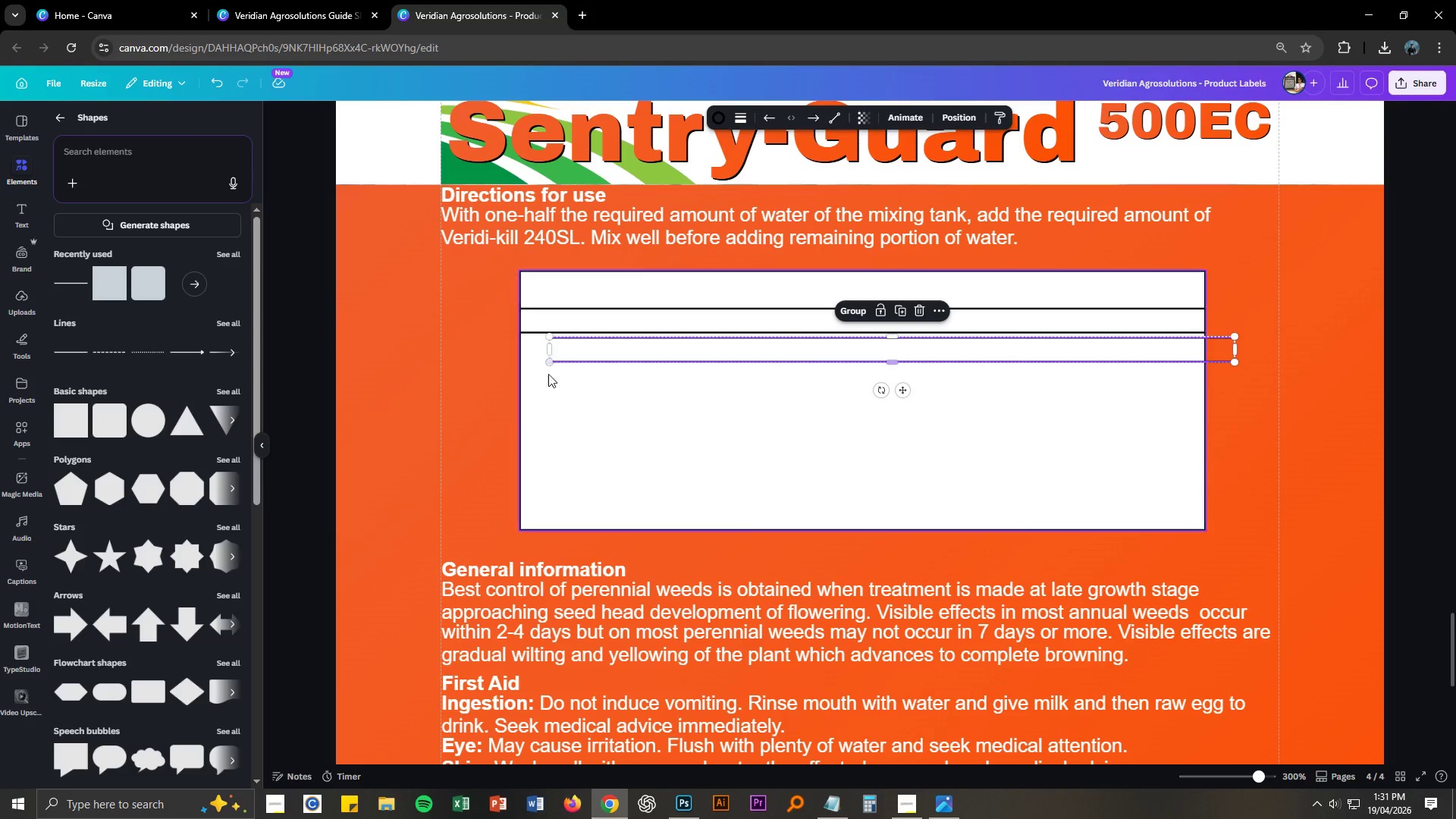 
key(Control+NumpadAdd)
 